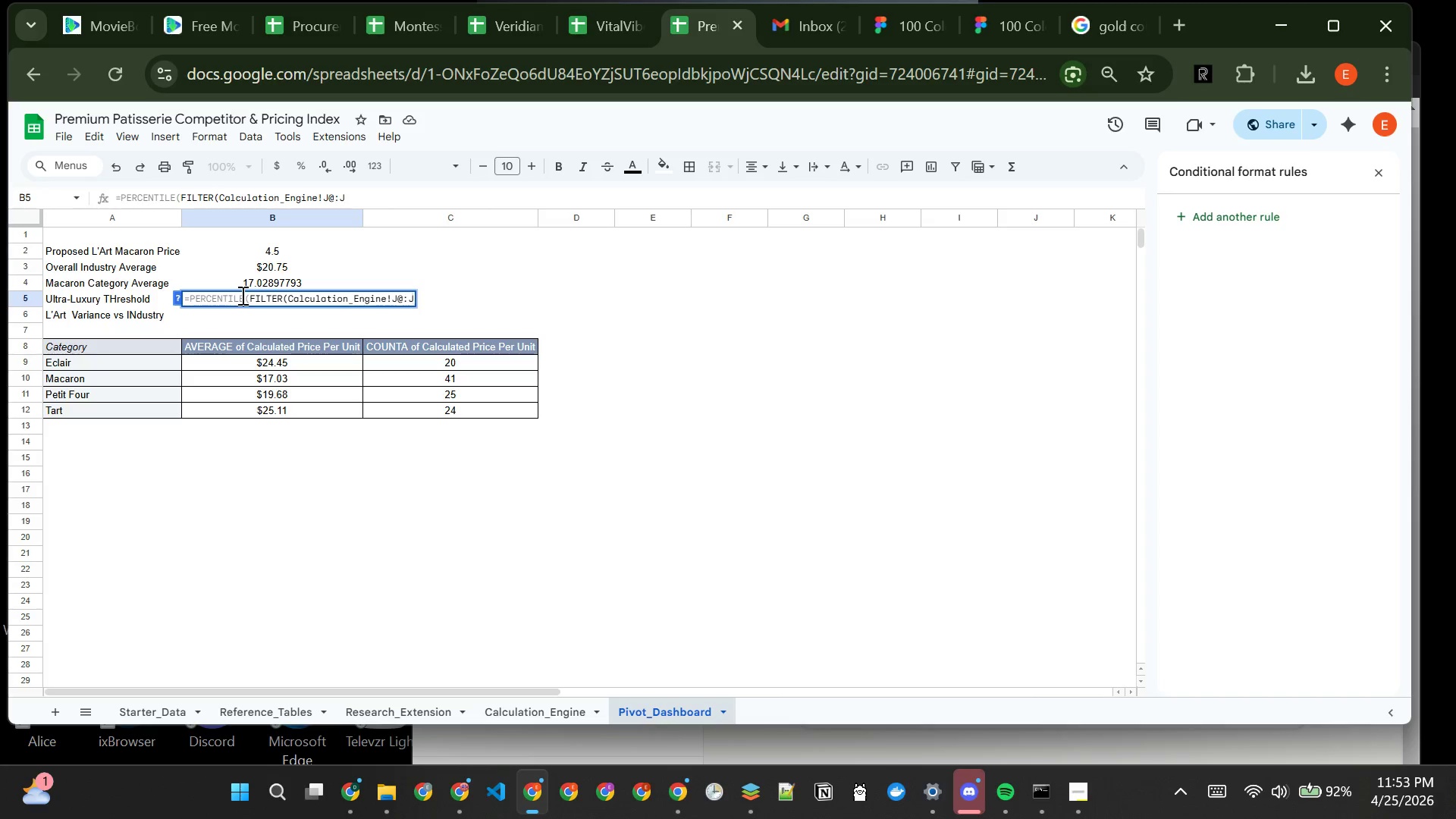 
key(Backspace)
 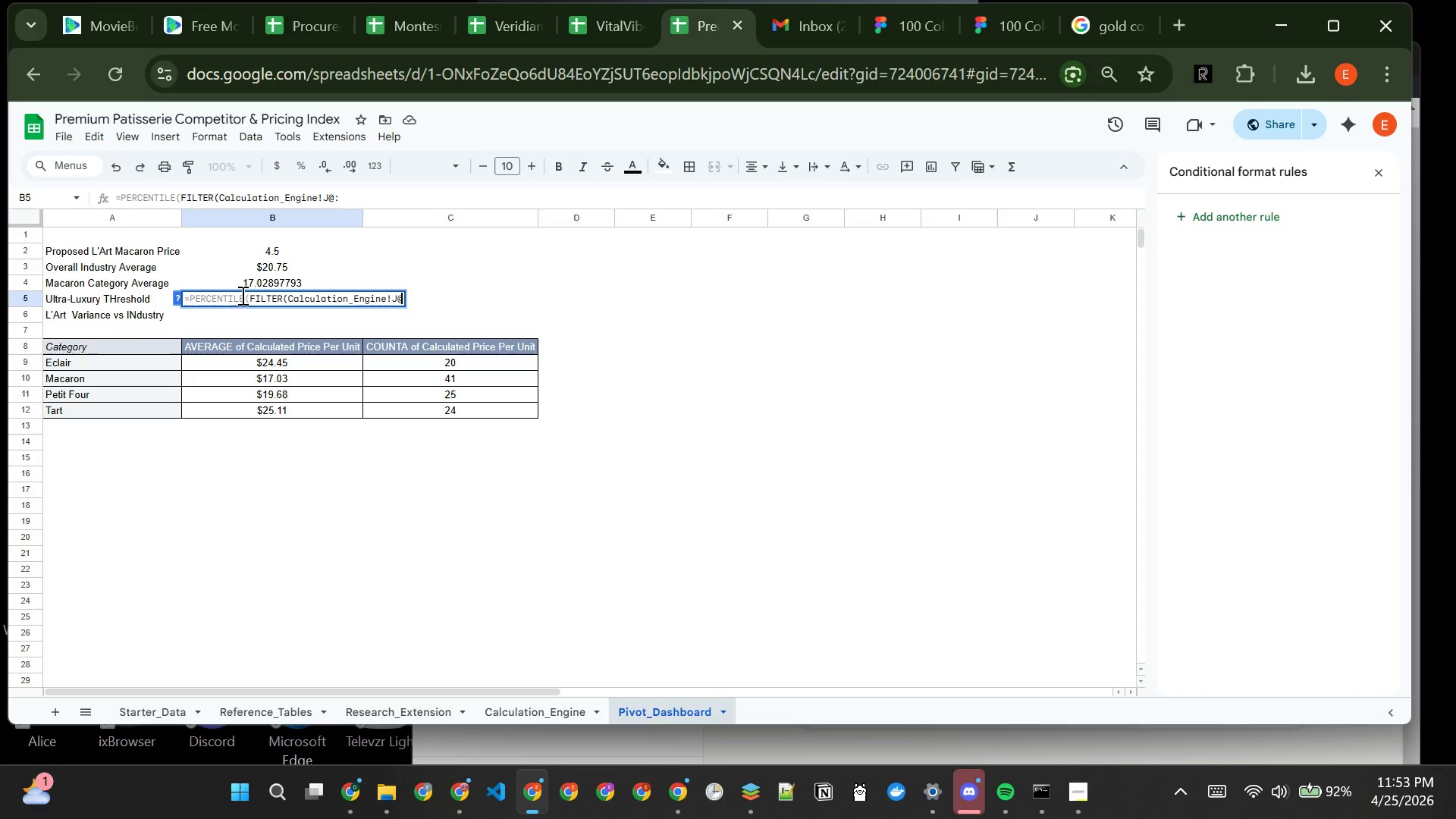 
key(Backspace)
 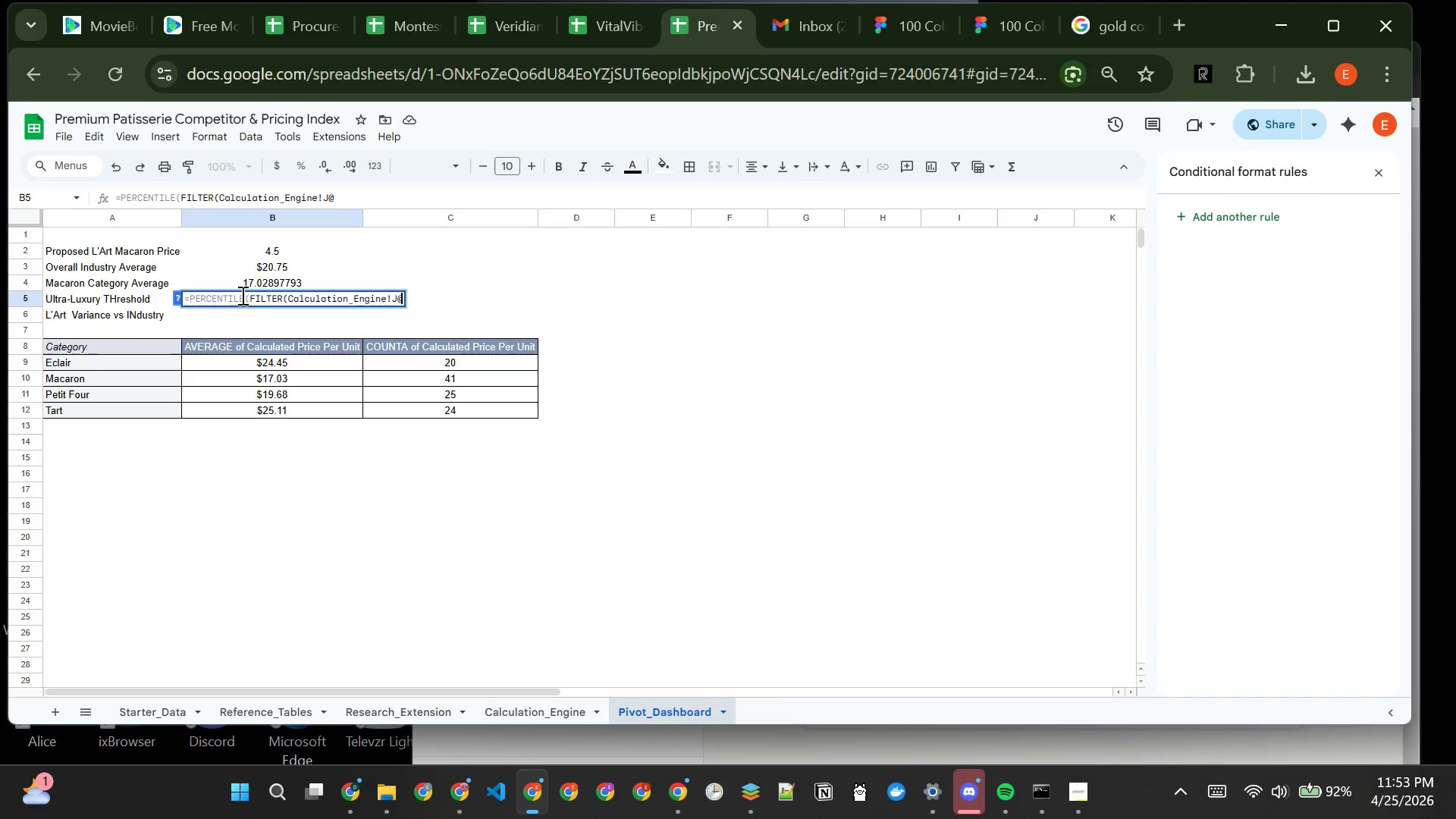 
key(Backspace)
 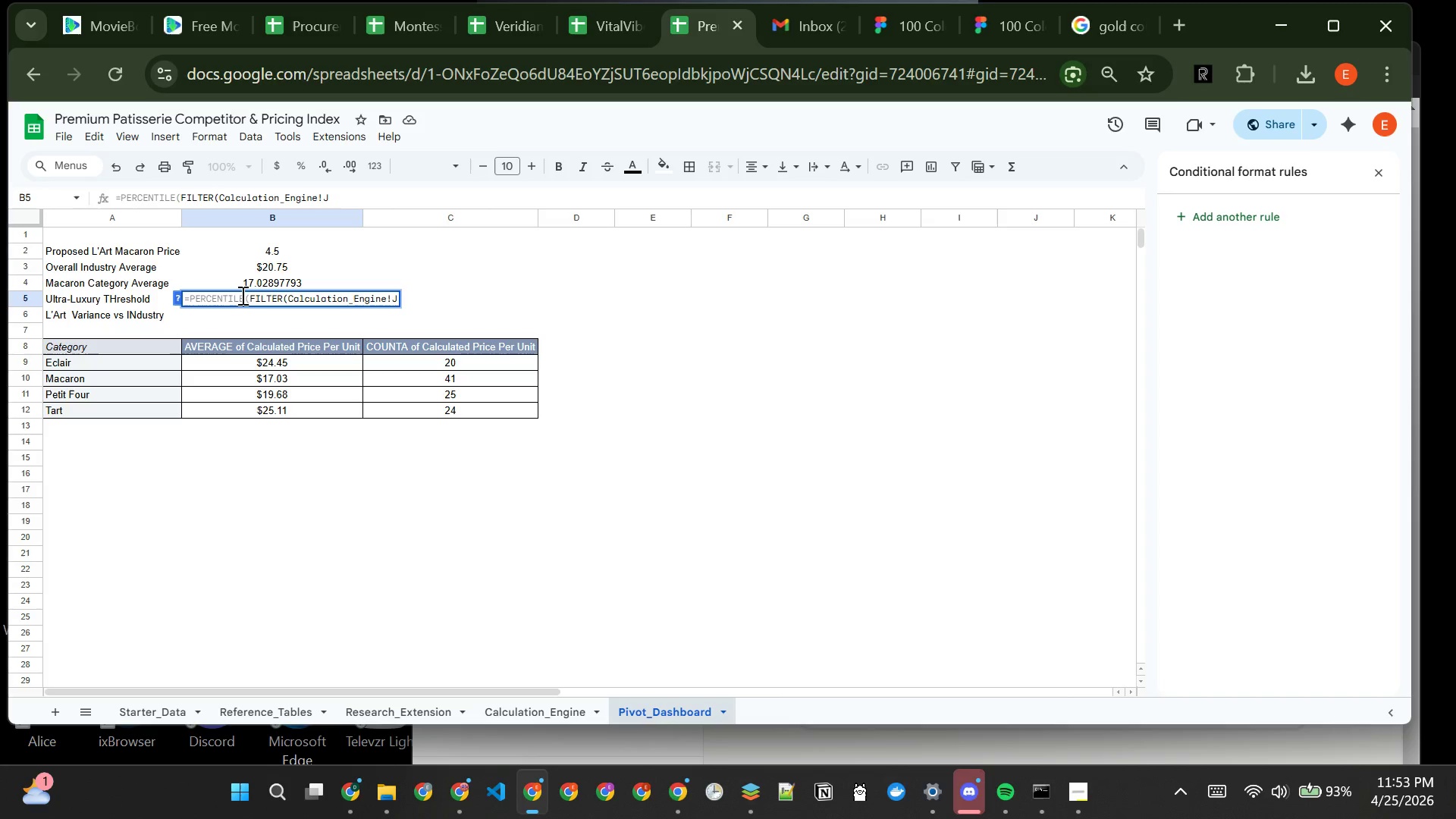 
key(2)
 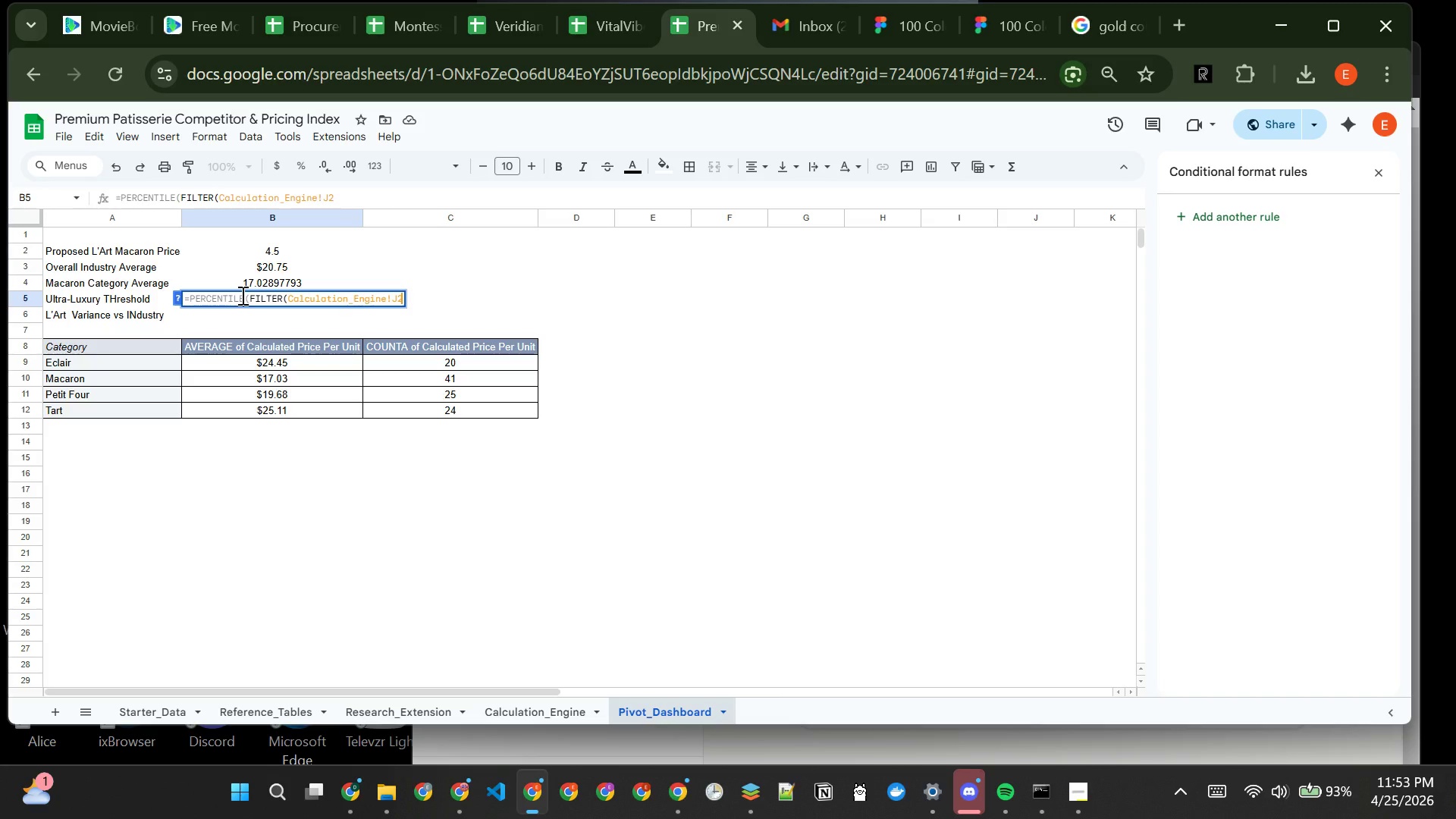 
key(Shift+Semicolon)
 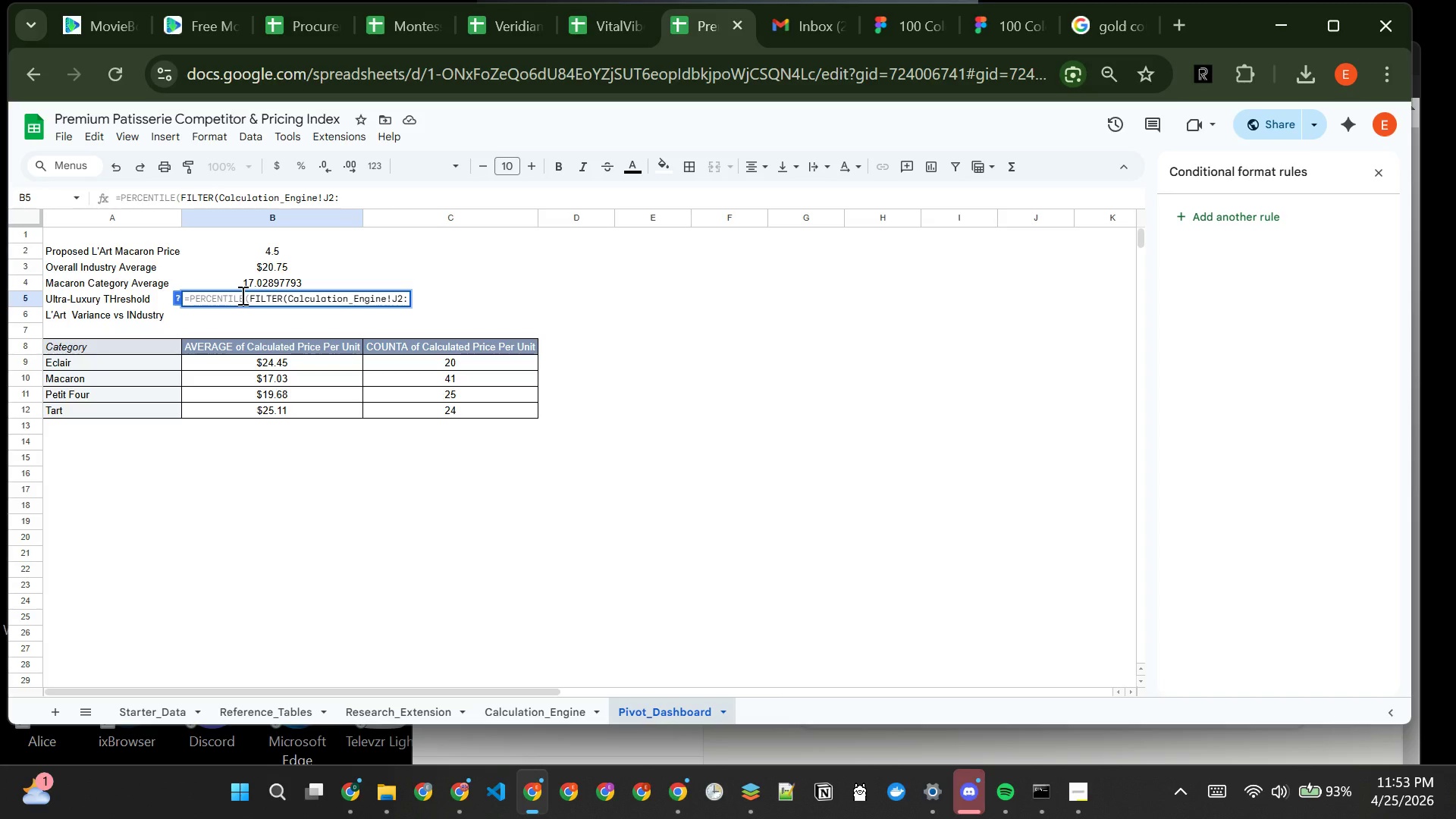 
key(Shift+J)
 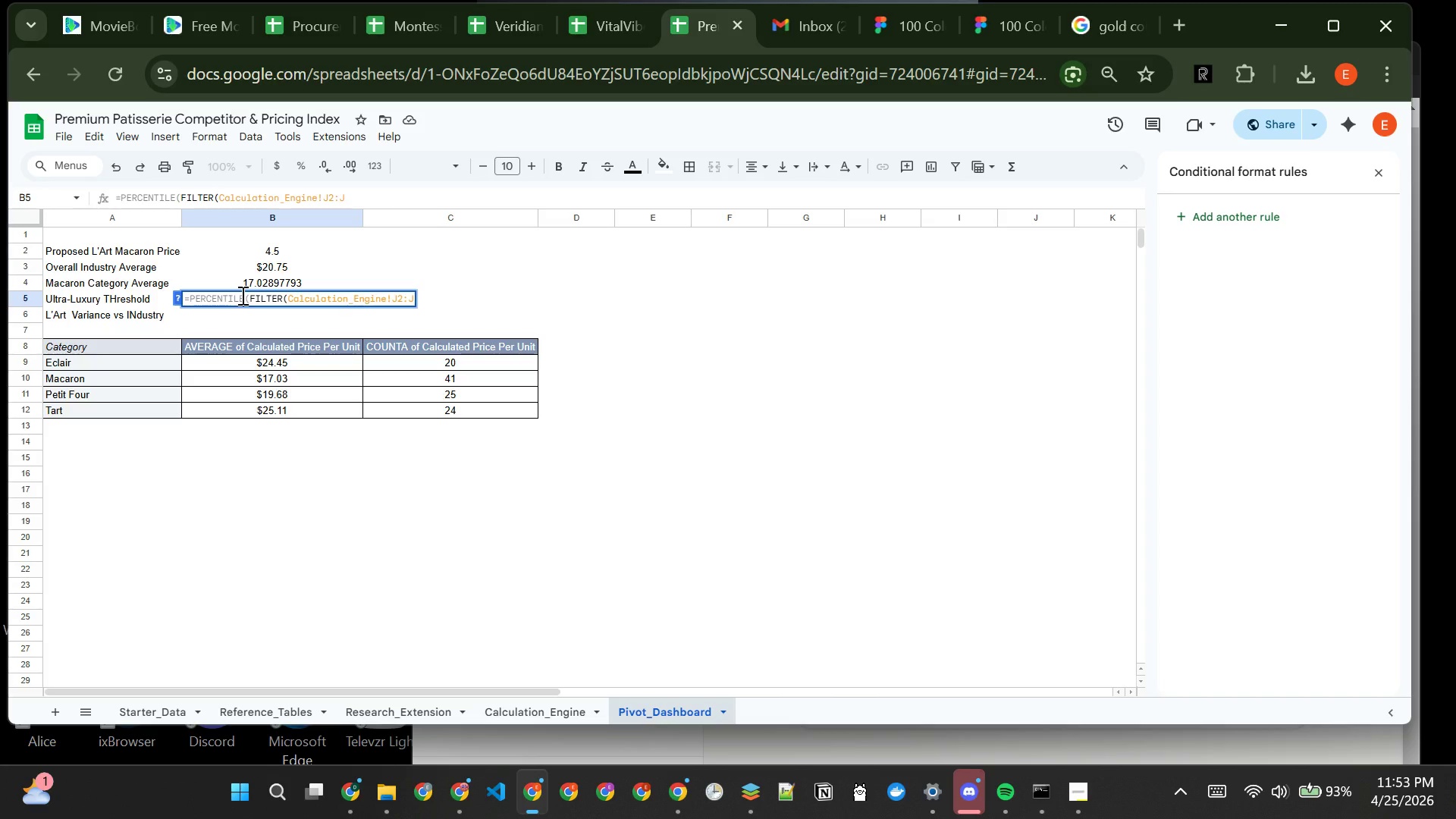 
wait(9.05)
 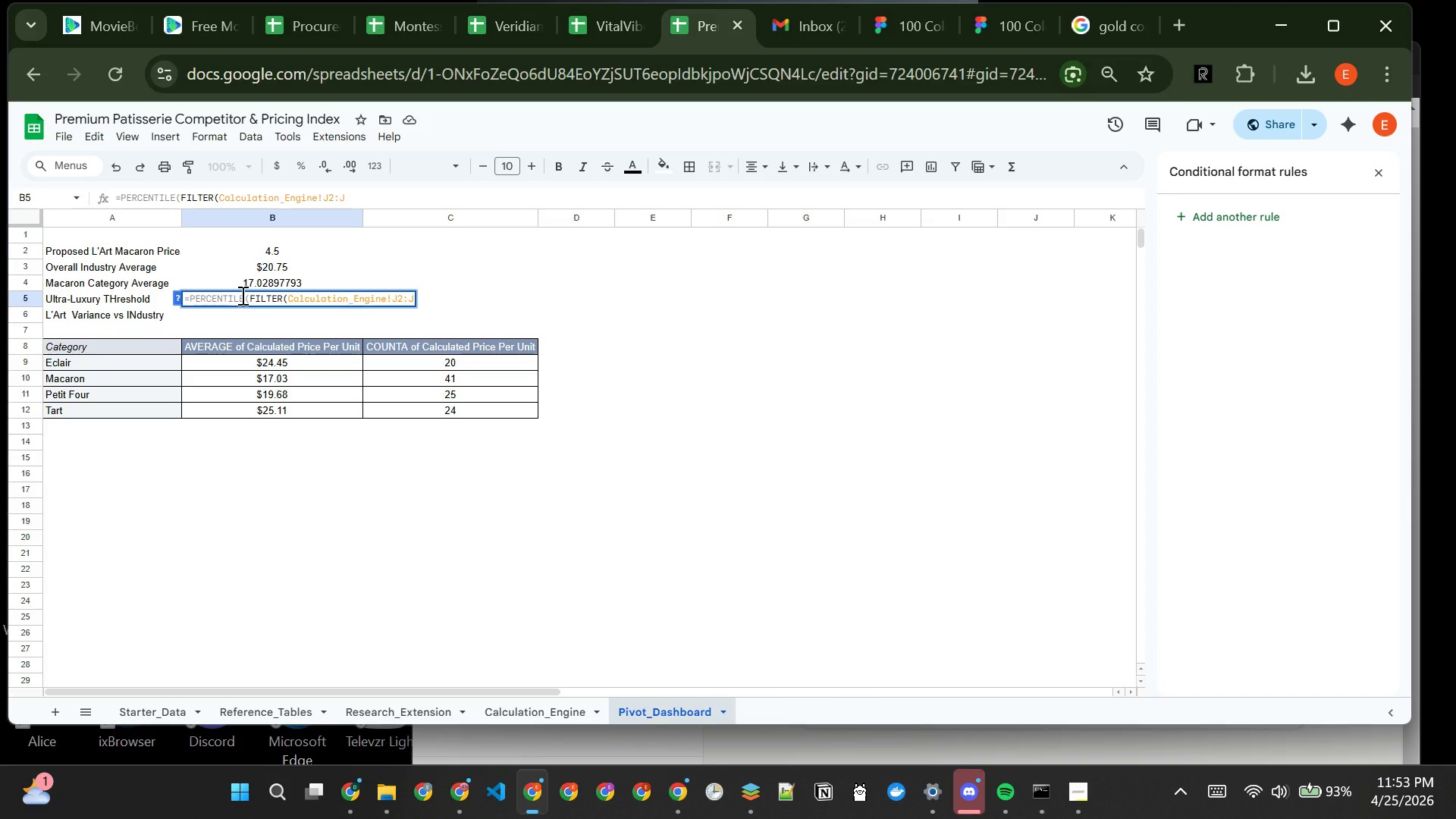 
type(,Calculation_ENgine)
key(Backspace)
key(Backspace)
key(Backspace)
key(Backspace)
key(Backspace)
type(ngine)
 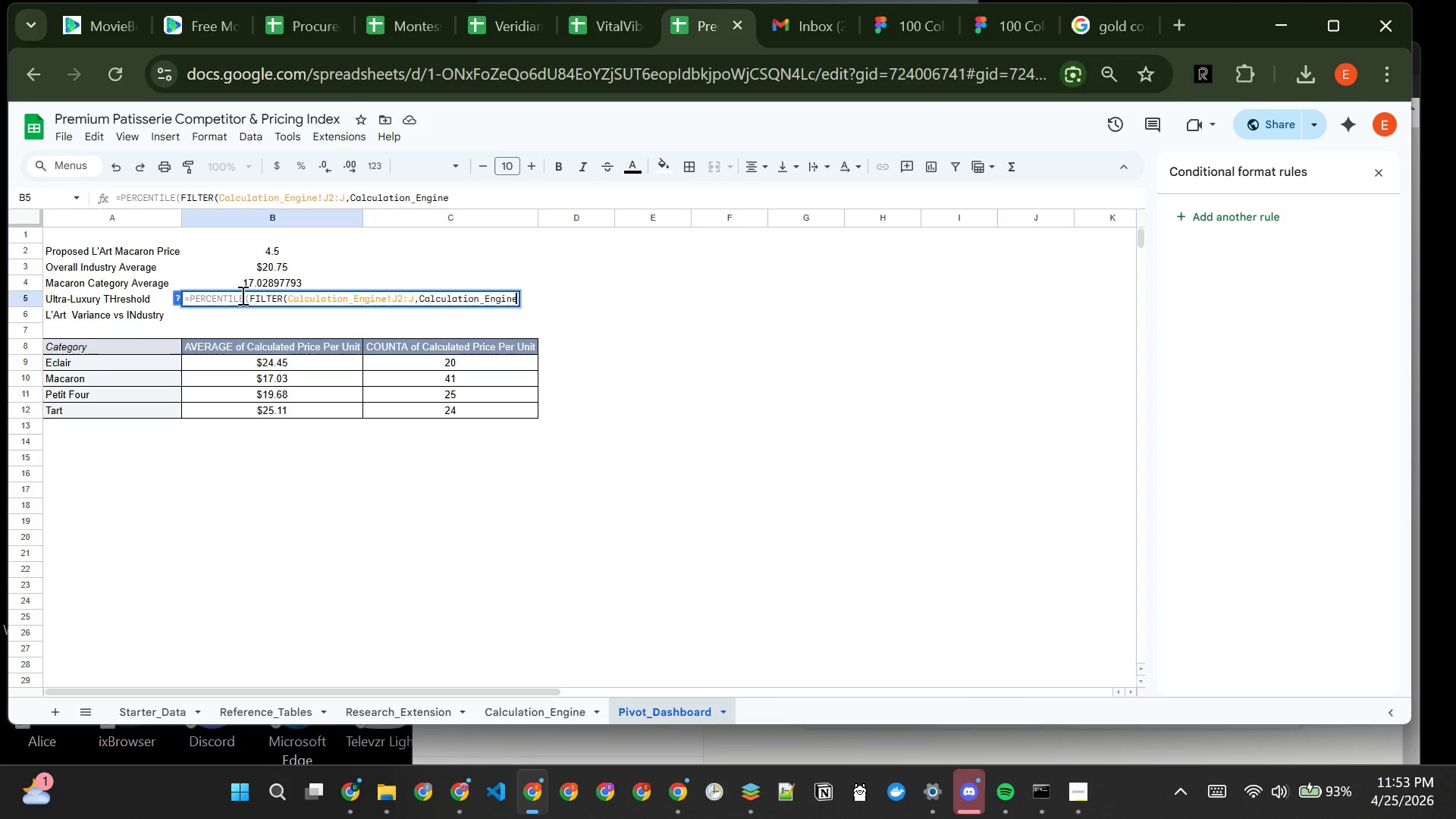 
type(!J2:J<>"")0.9))
 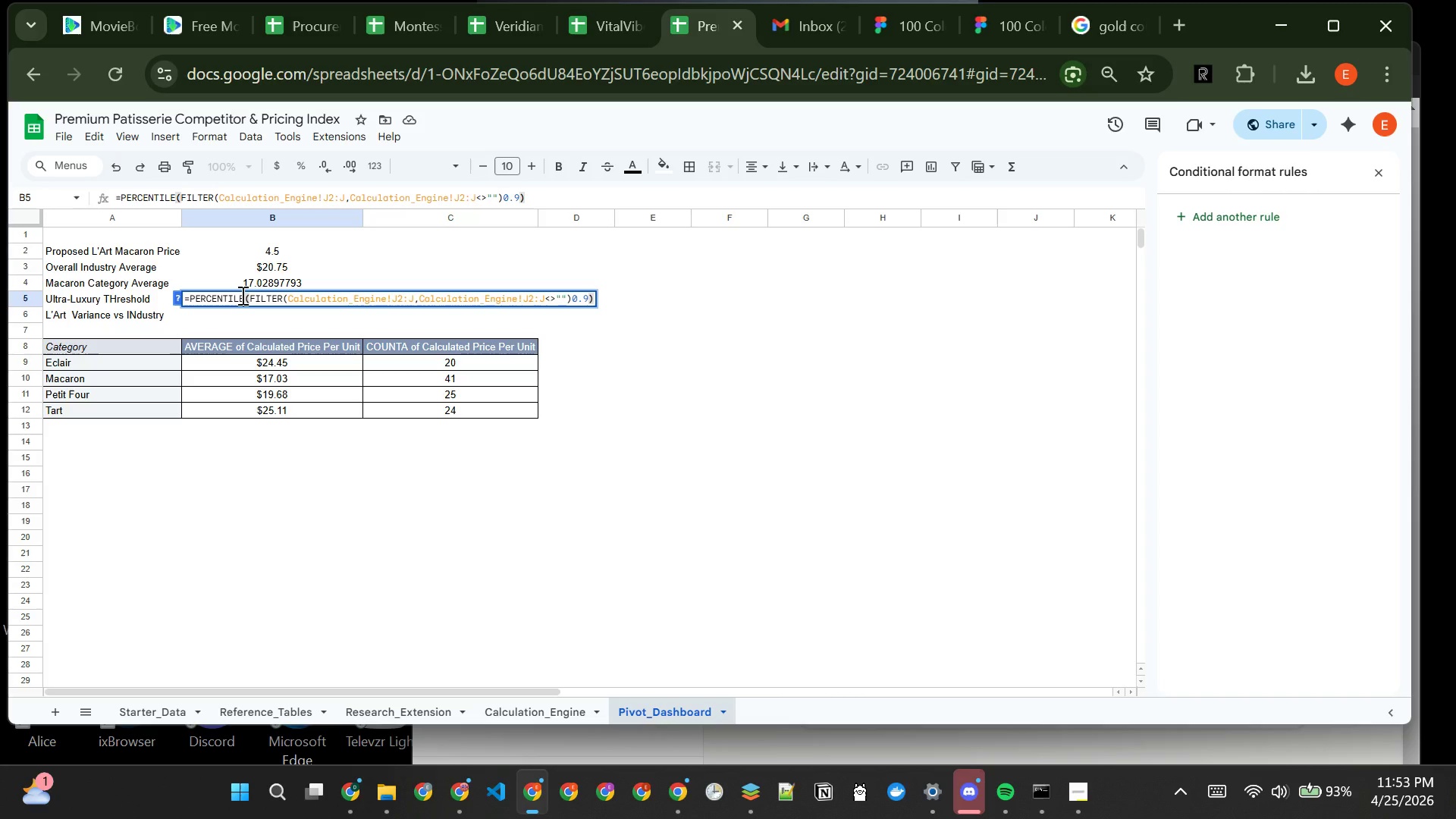 
key(Enter)
 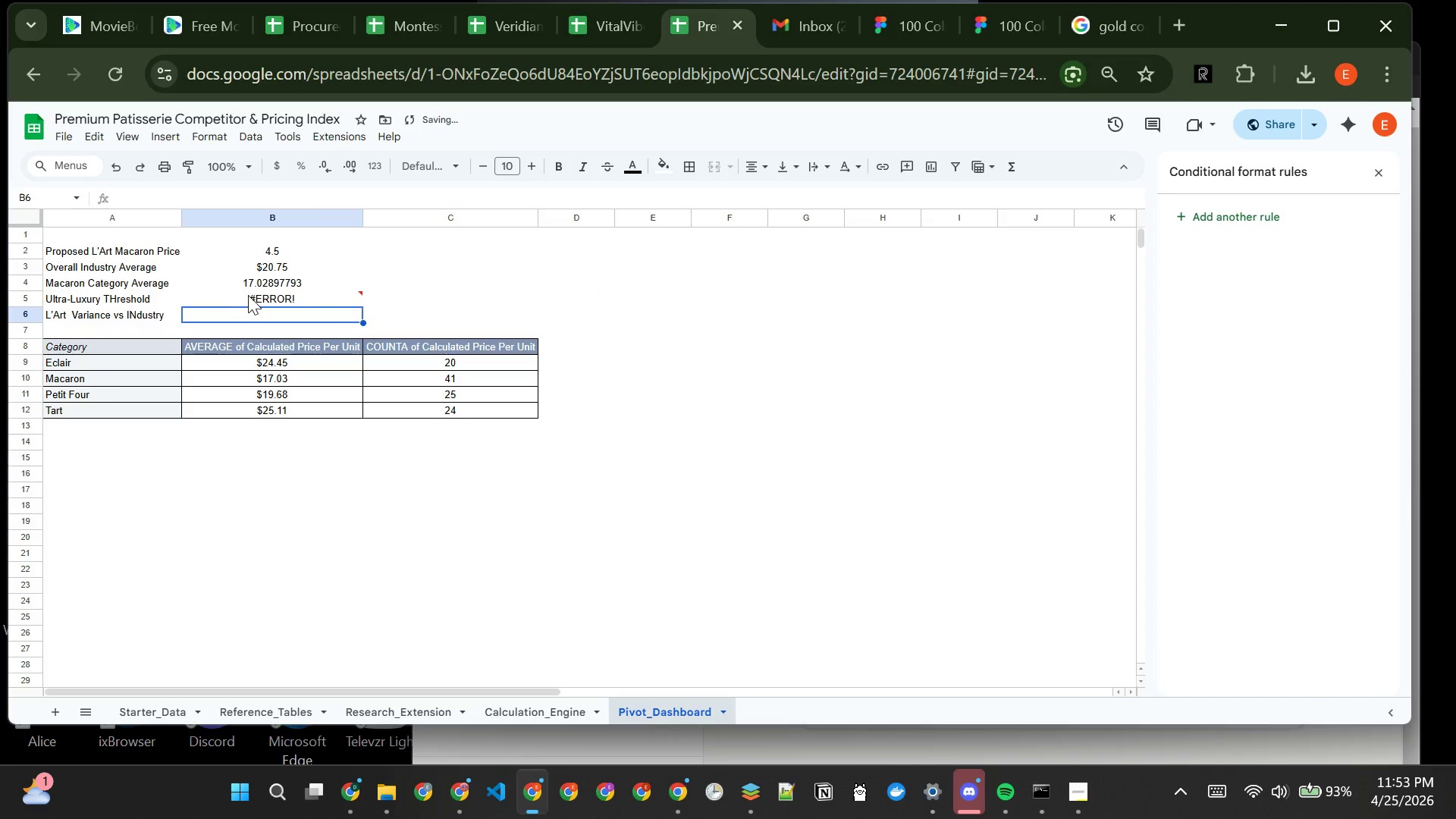 
left_click([249, 295])
 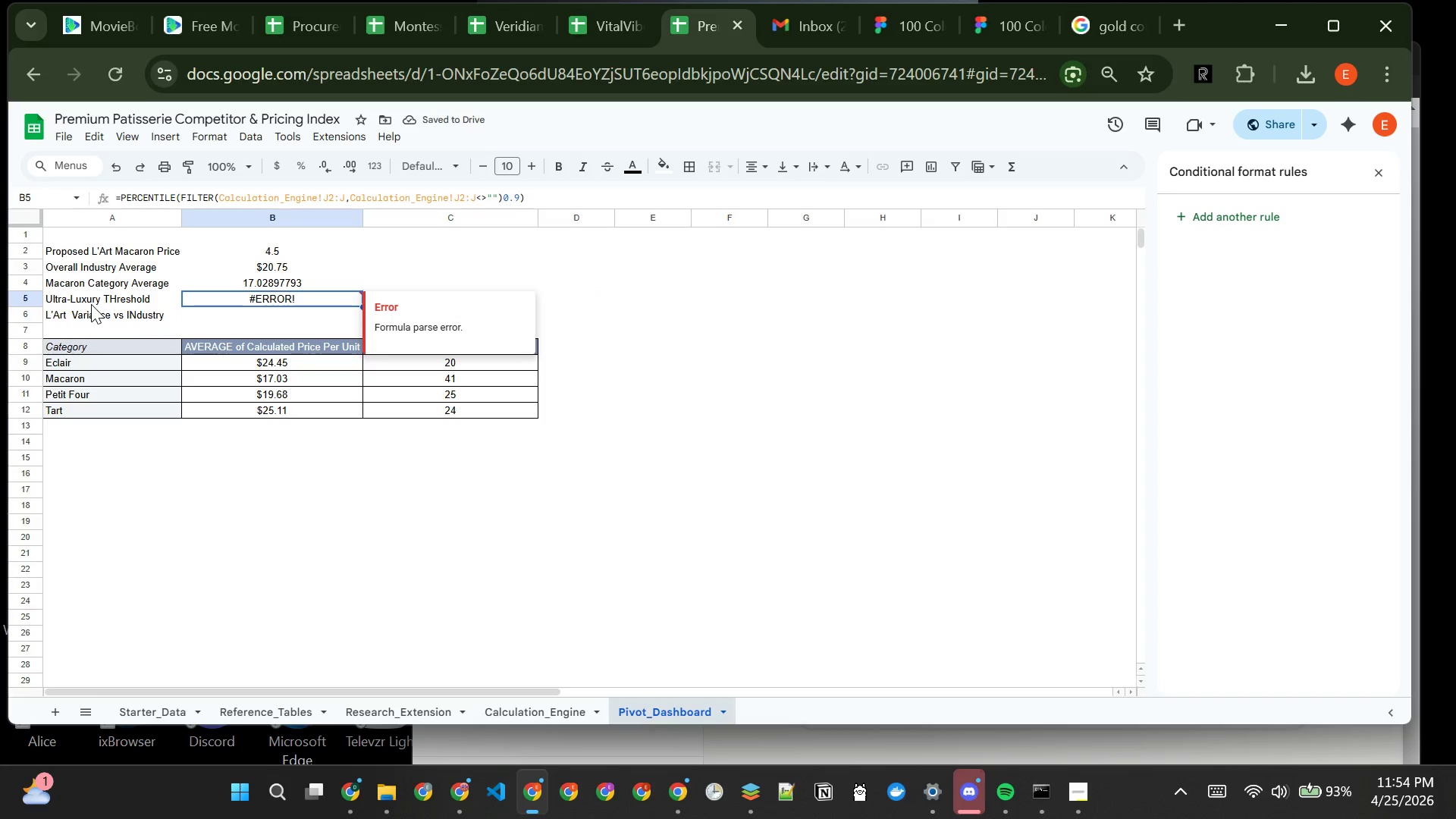 
left_click([91, 303])
 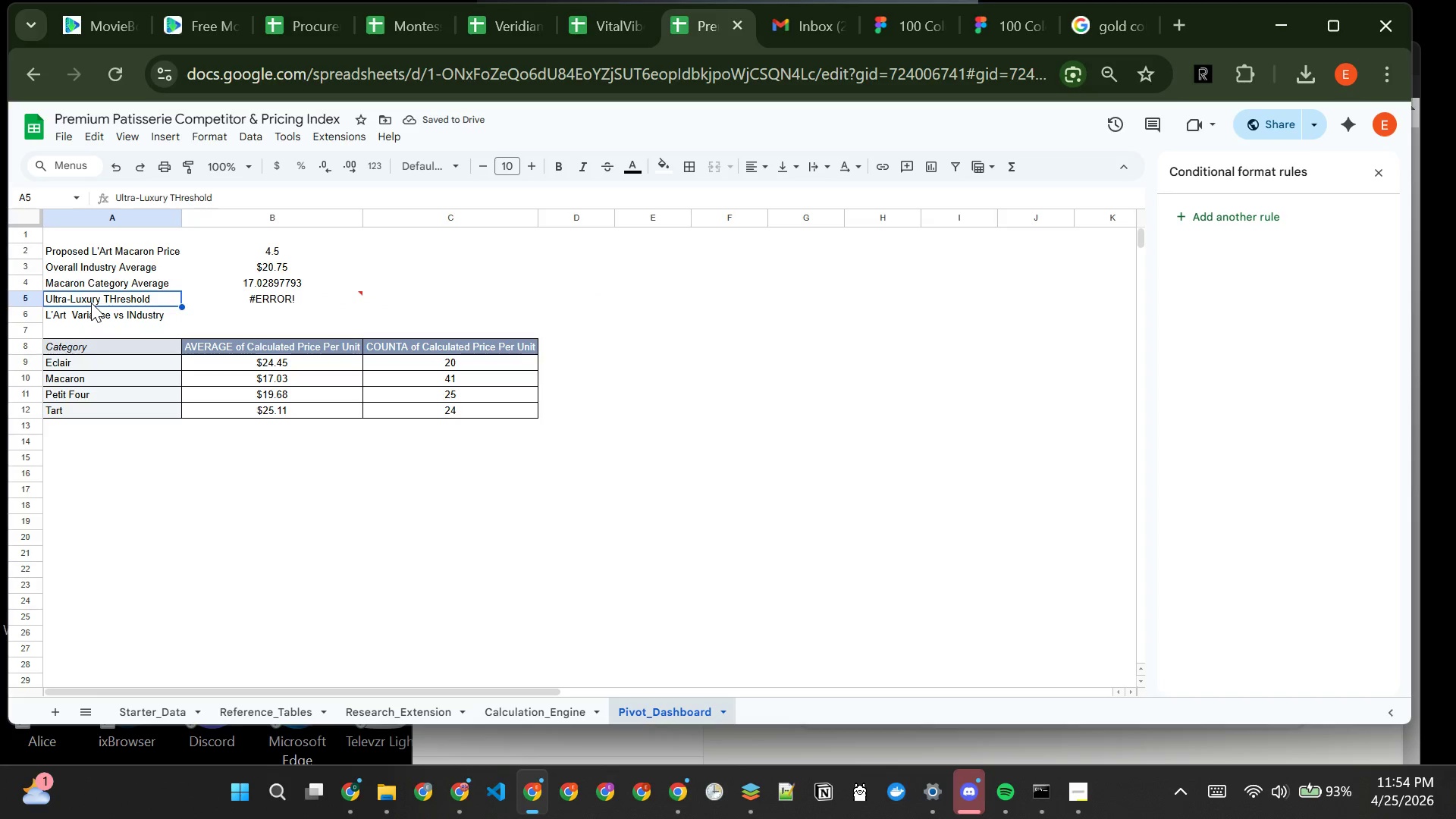 
left_click_drag(start_coordinate=[91, 303], to_coordinate=[116, 299])
 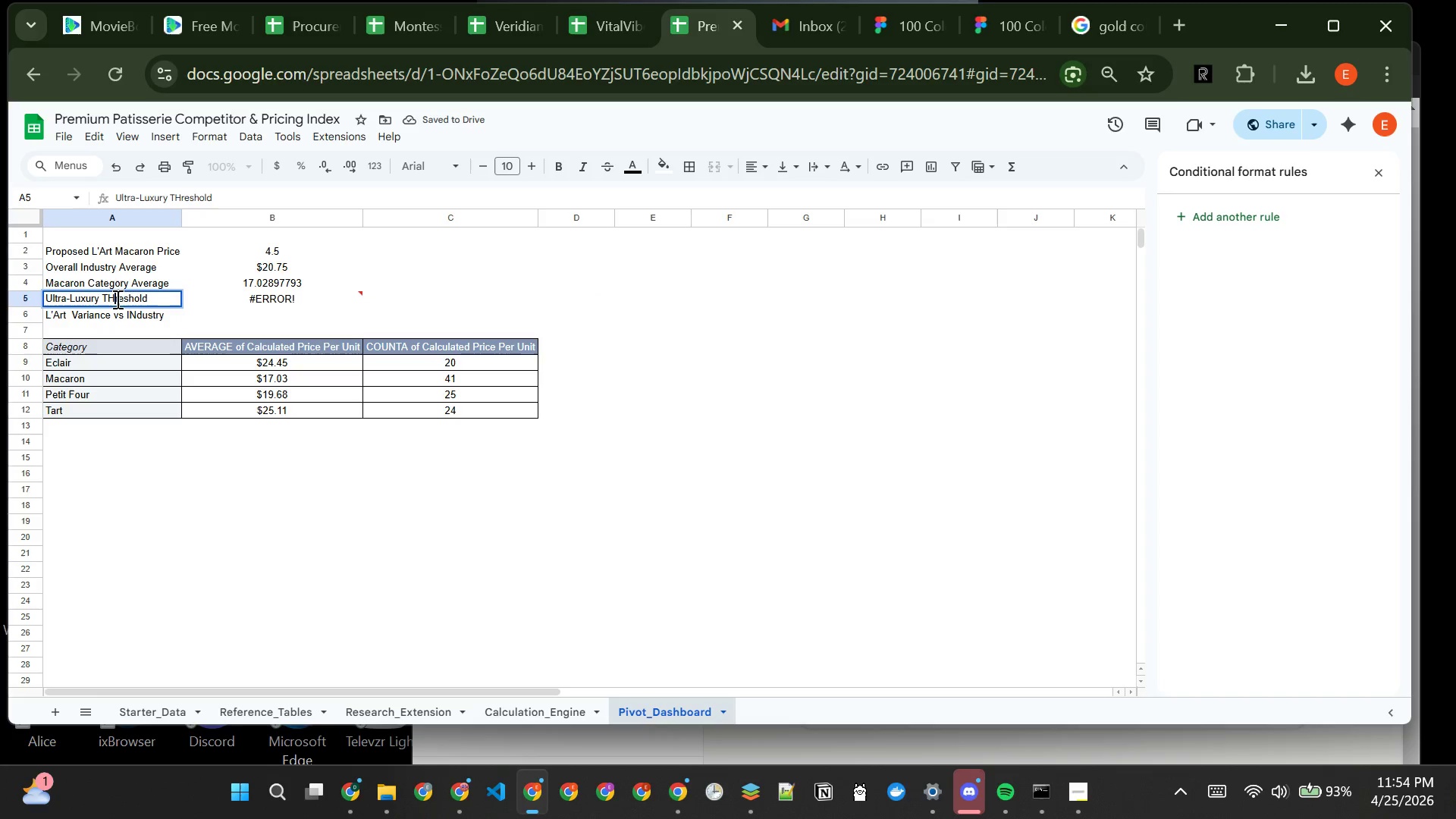 
double_click([116, 299])
 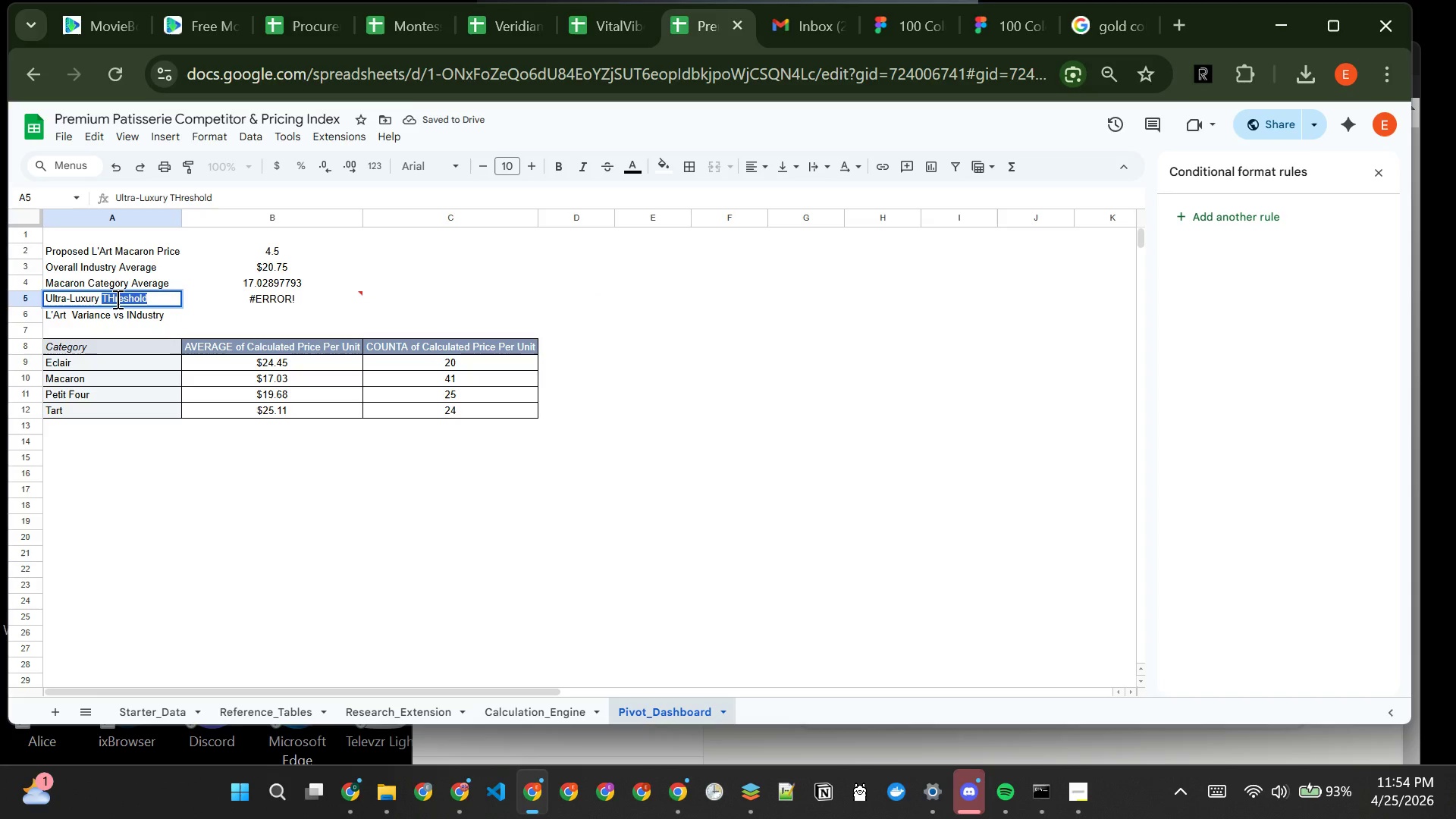 
left_click([116, 299])
 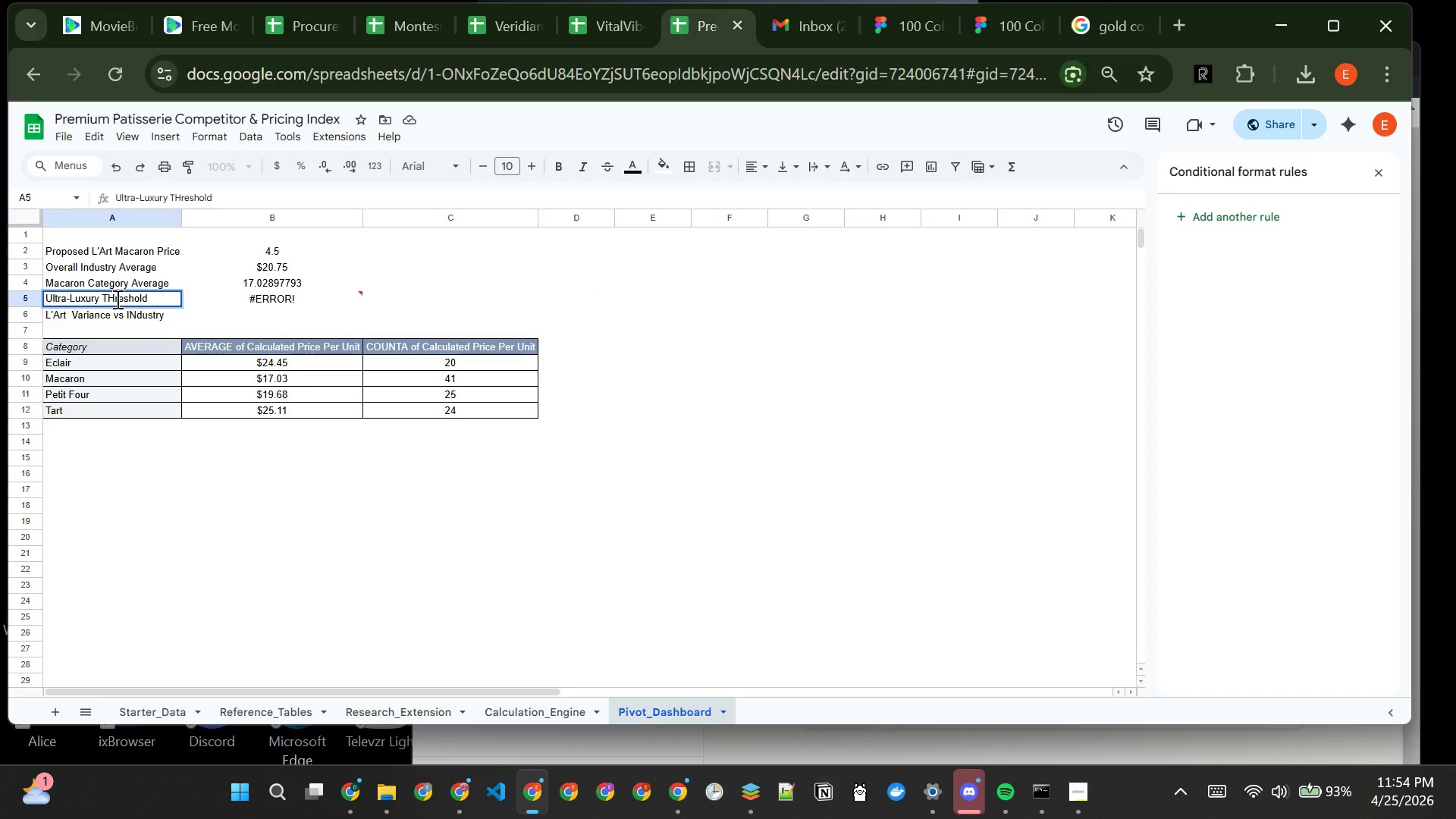 
key(Backspace)
 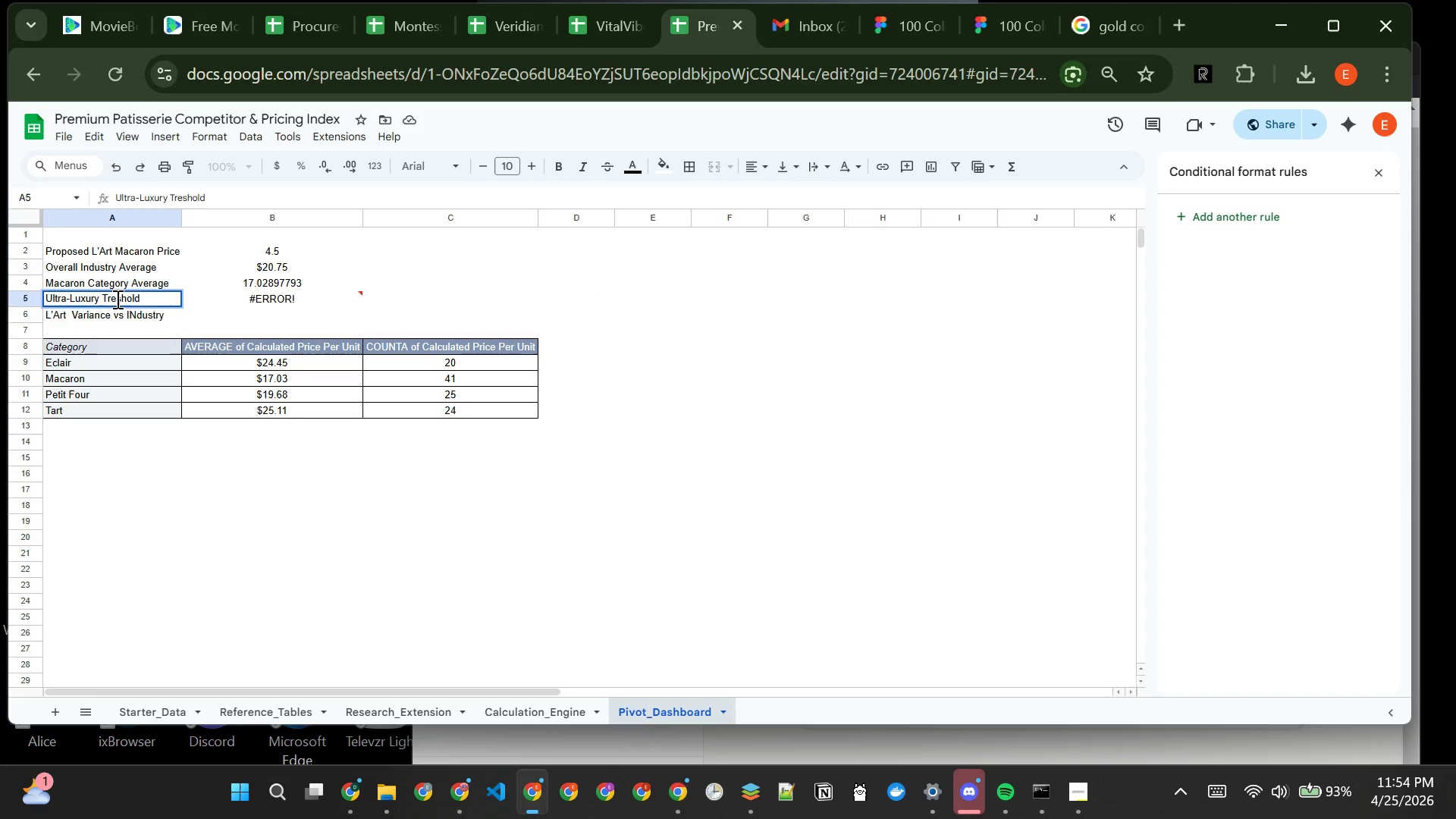 
key(H)
 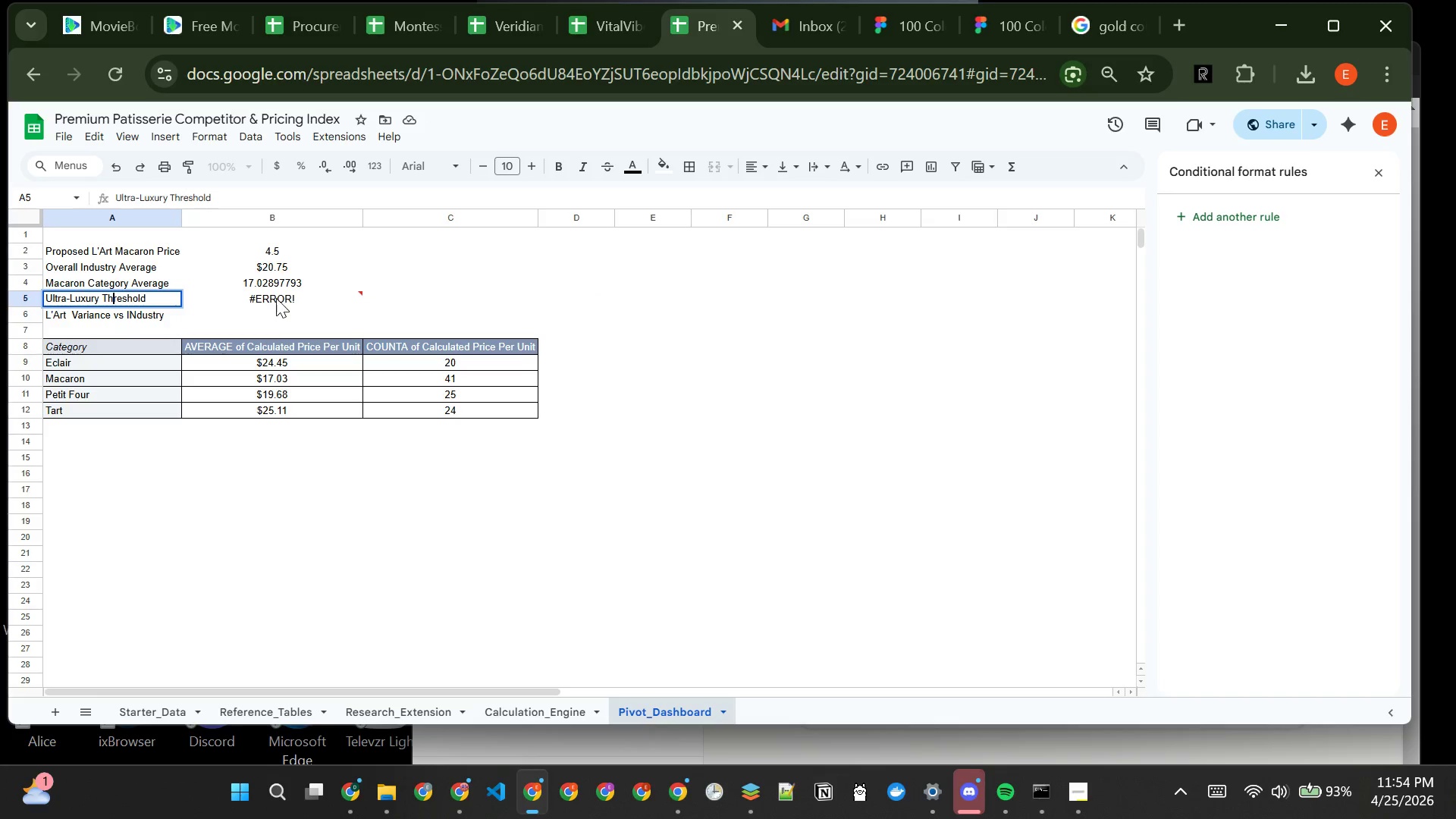 
left_click([267, 295])
 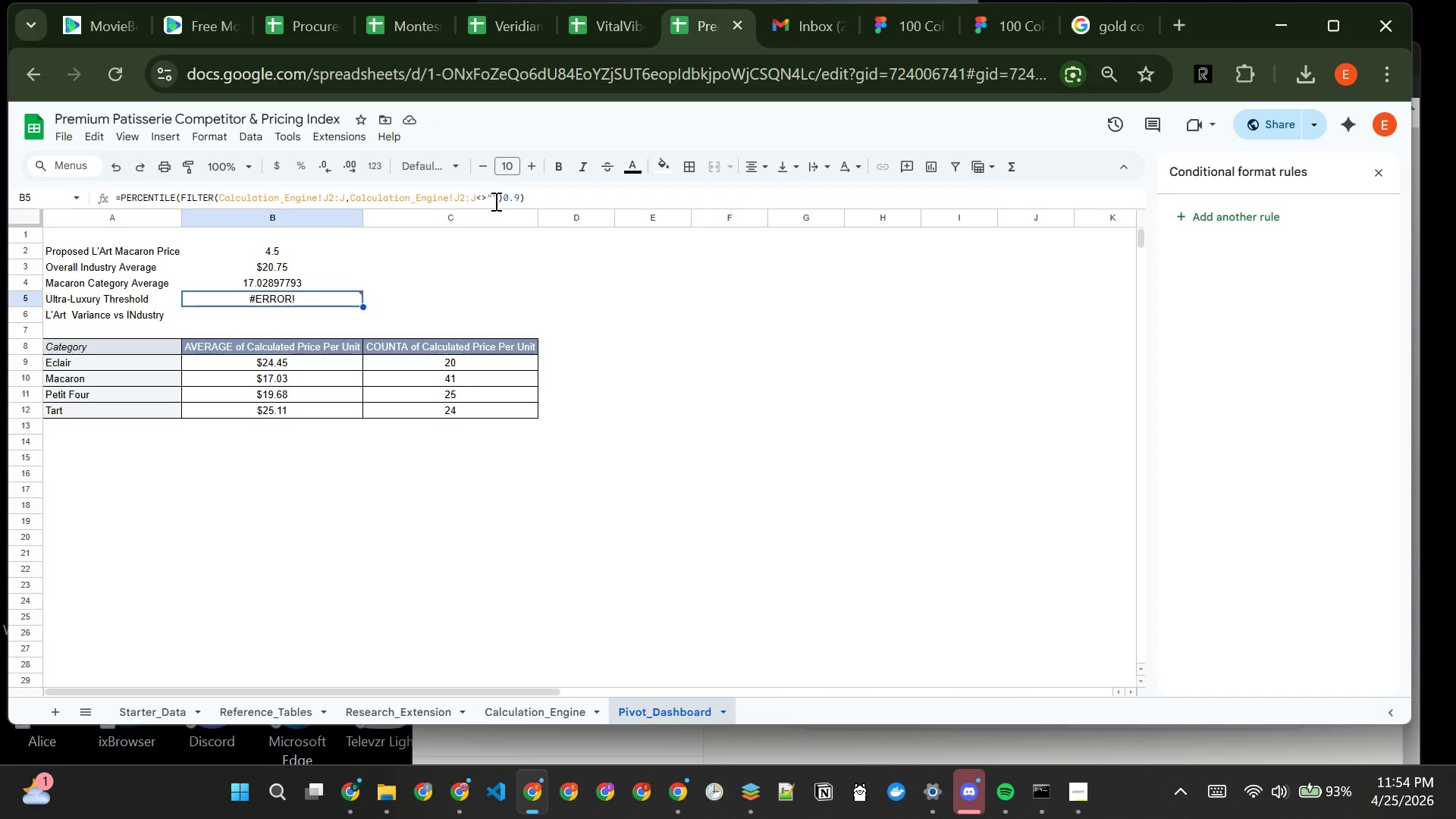 
wait(15.33)
 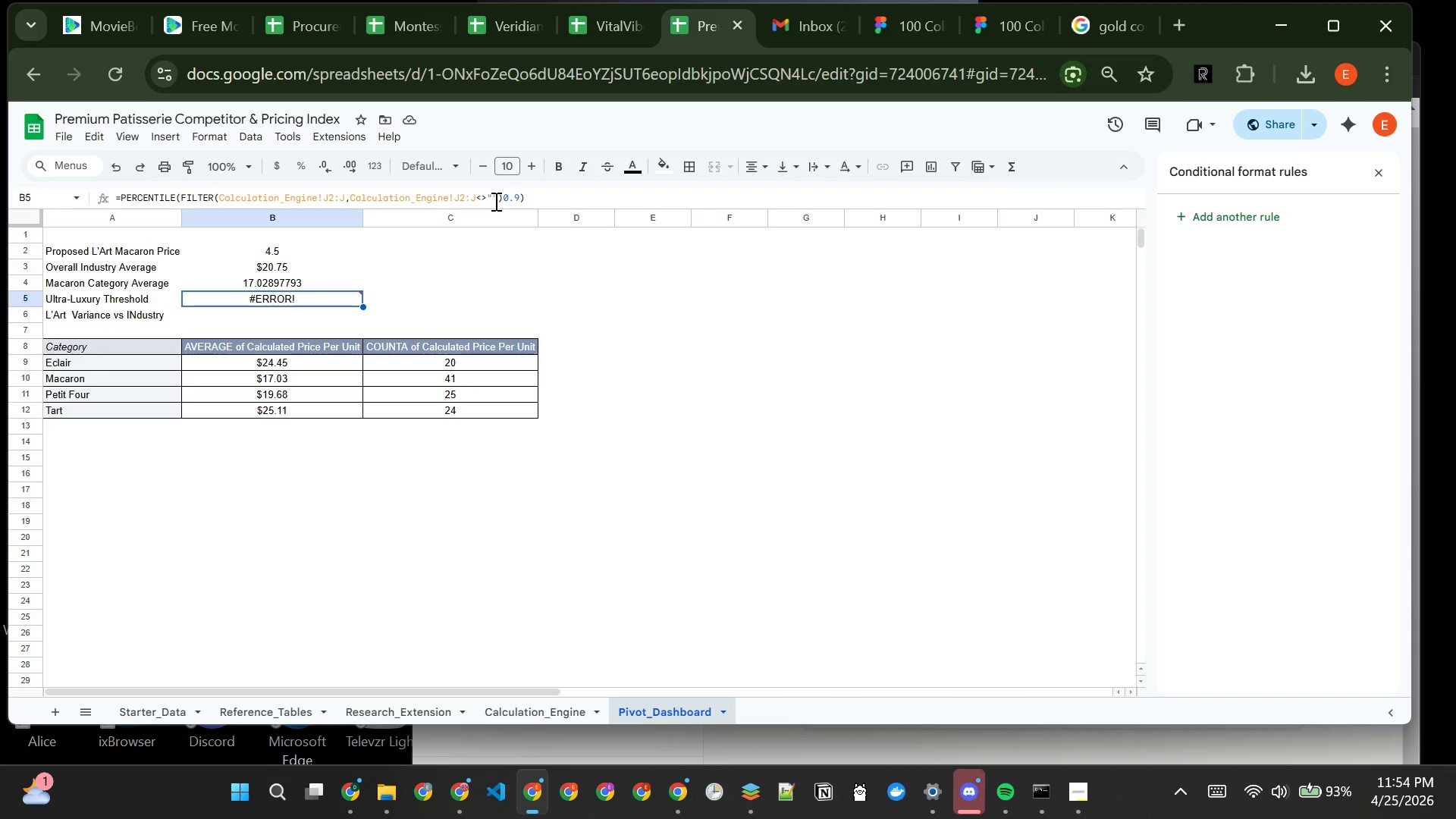 
left_click([133, 194])
 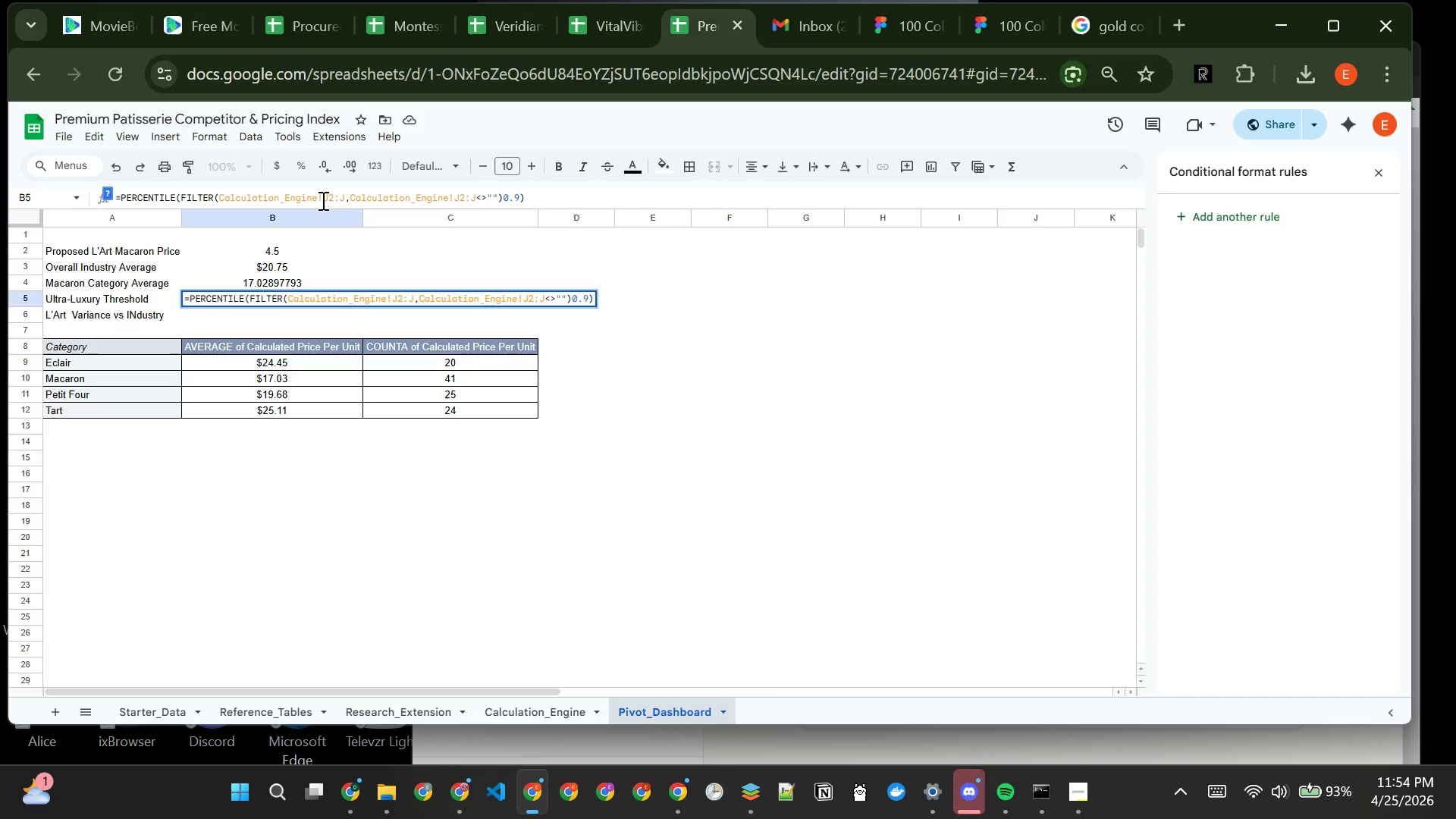 
wait(21.7)
 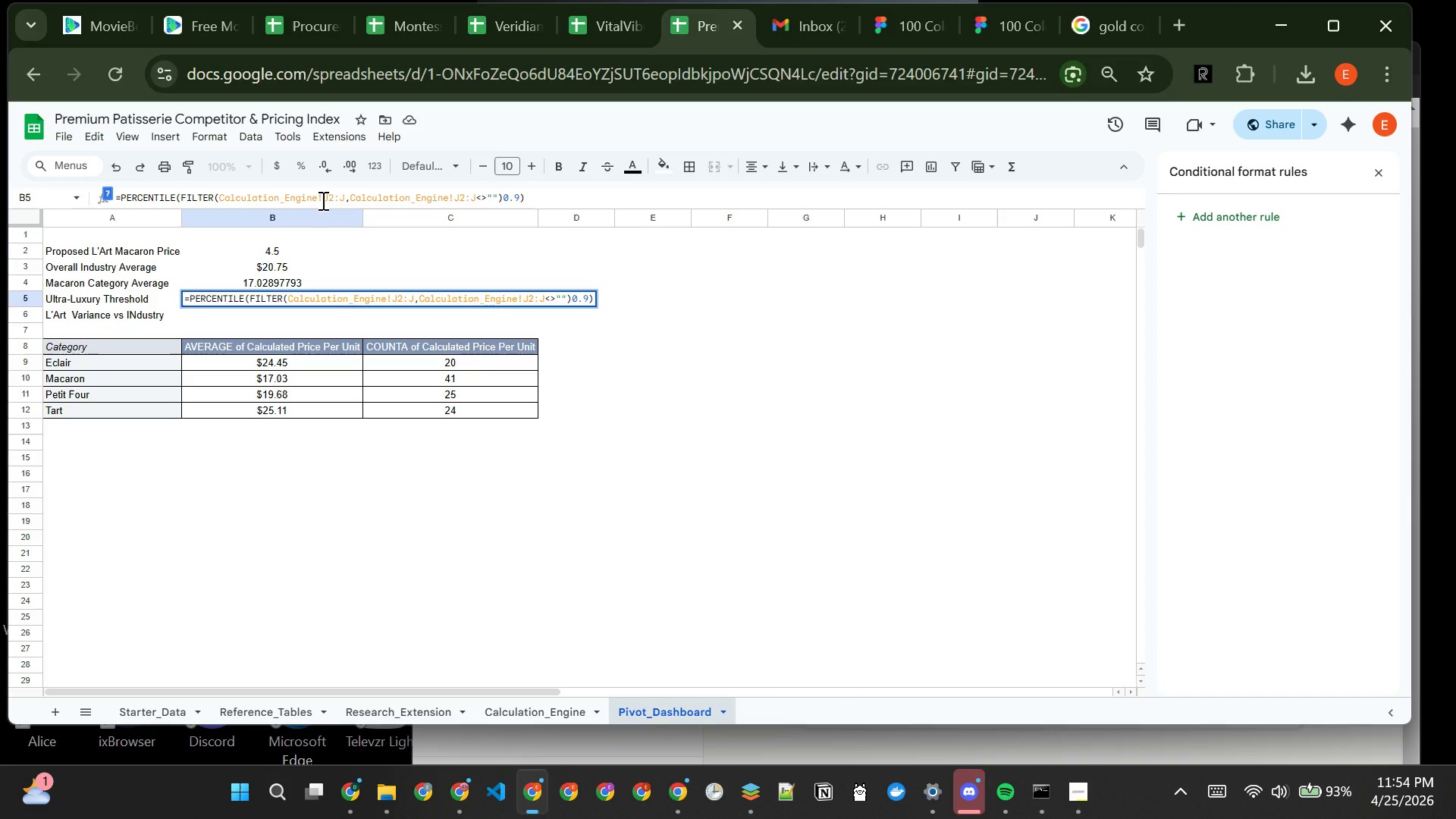 
left_click([352, 199])
 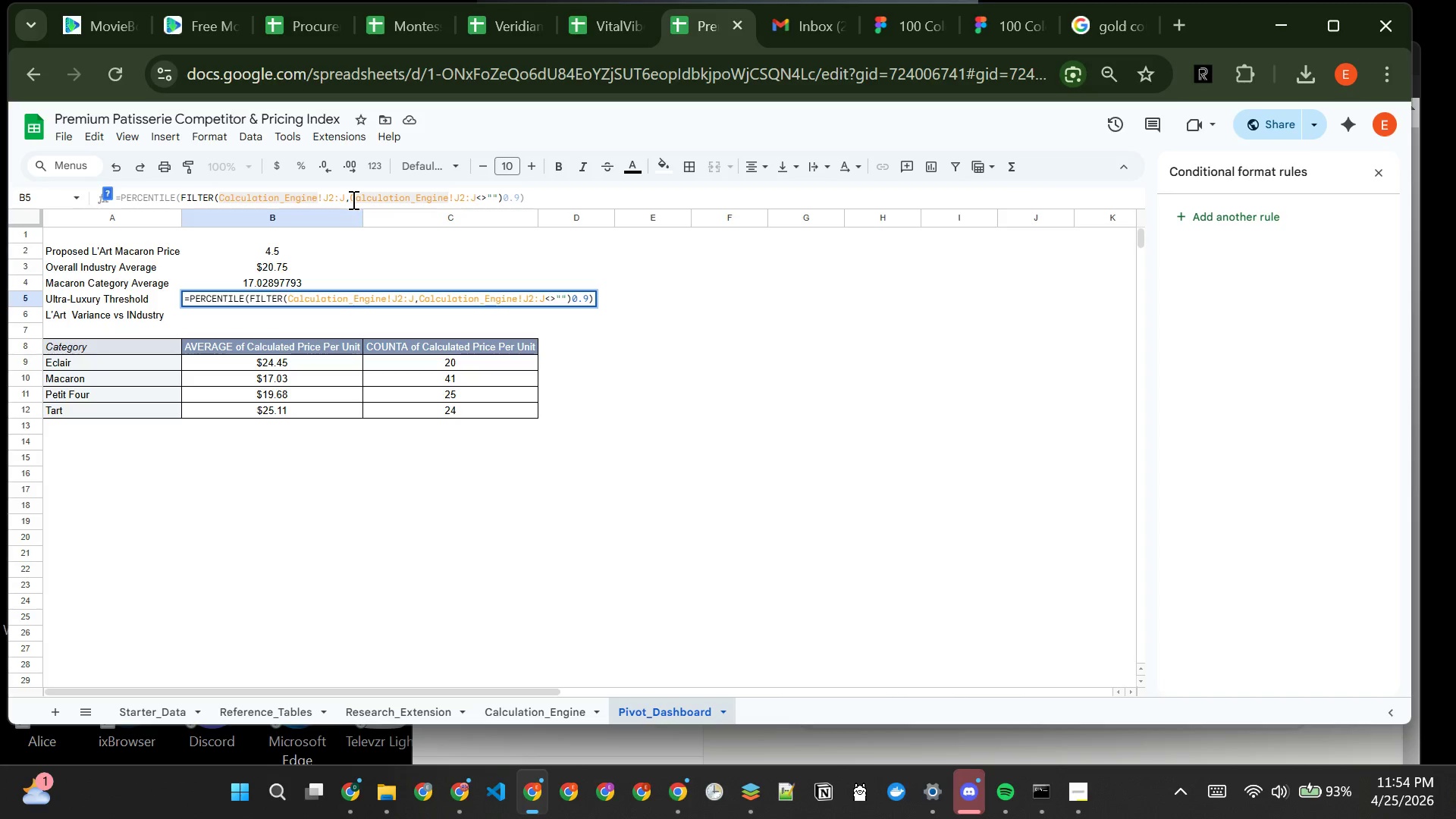 
key(Backspace)
 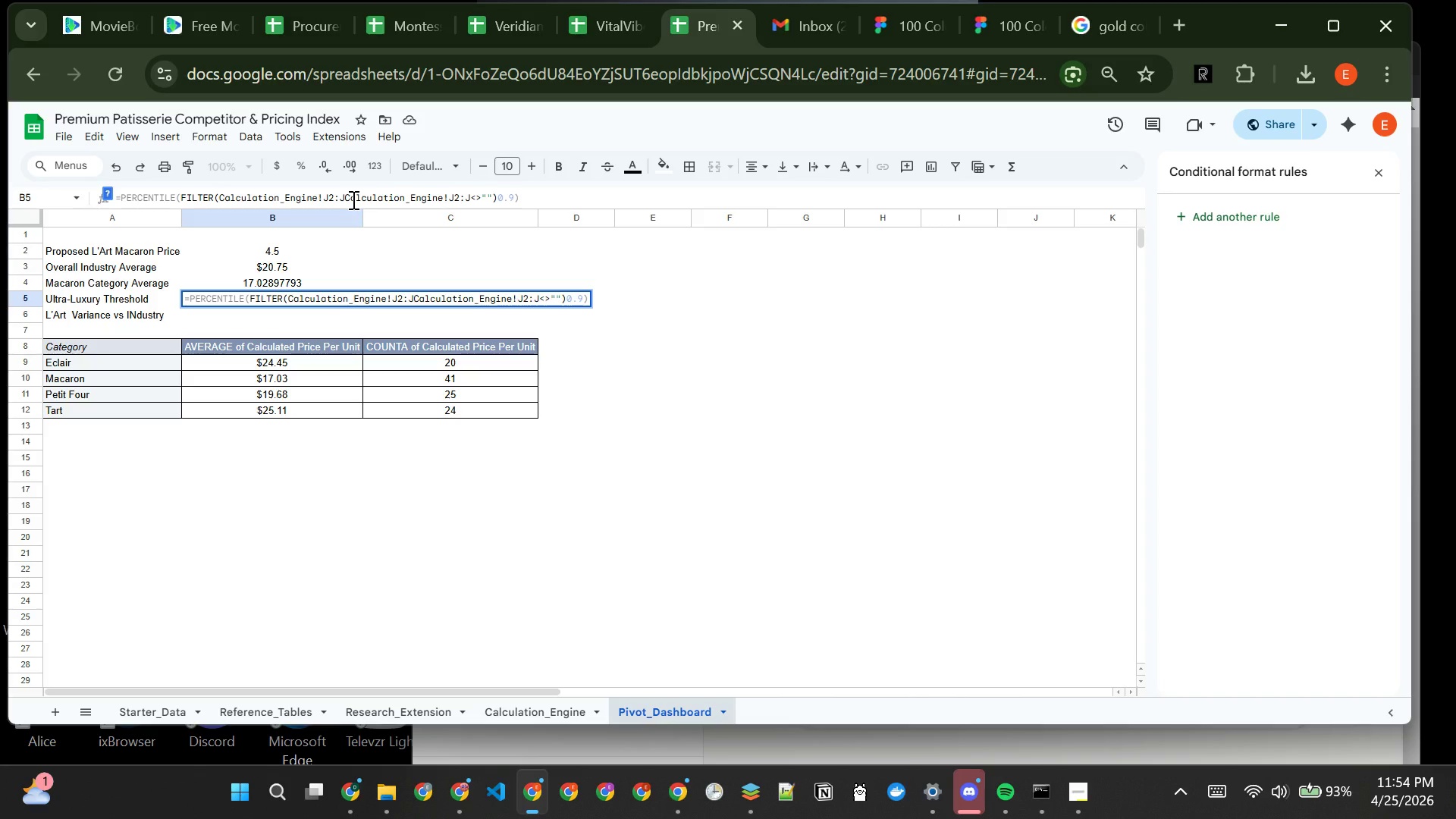 
key(Comma)
 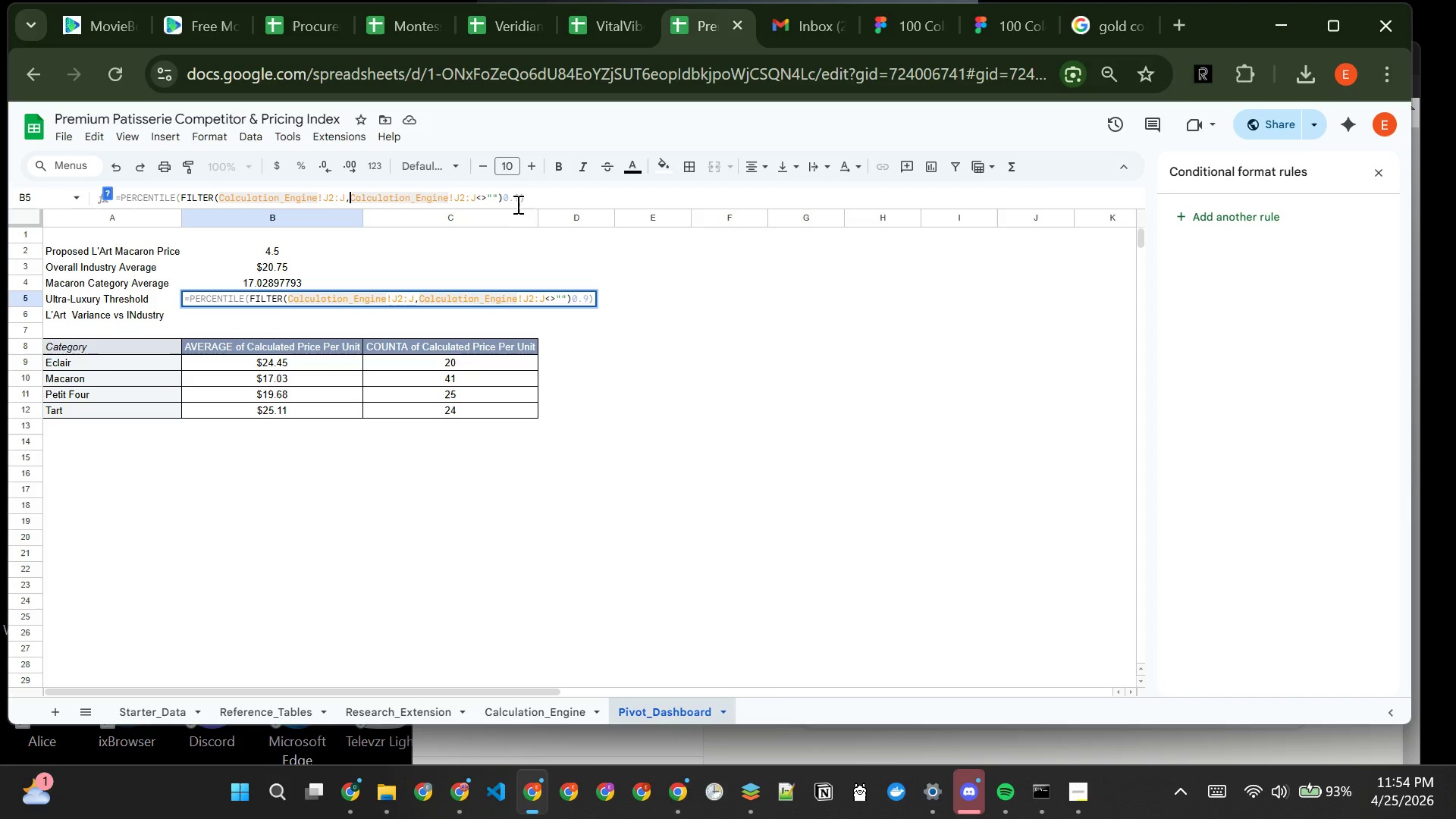 
wait(7.33)
 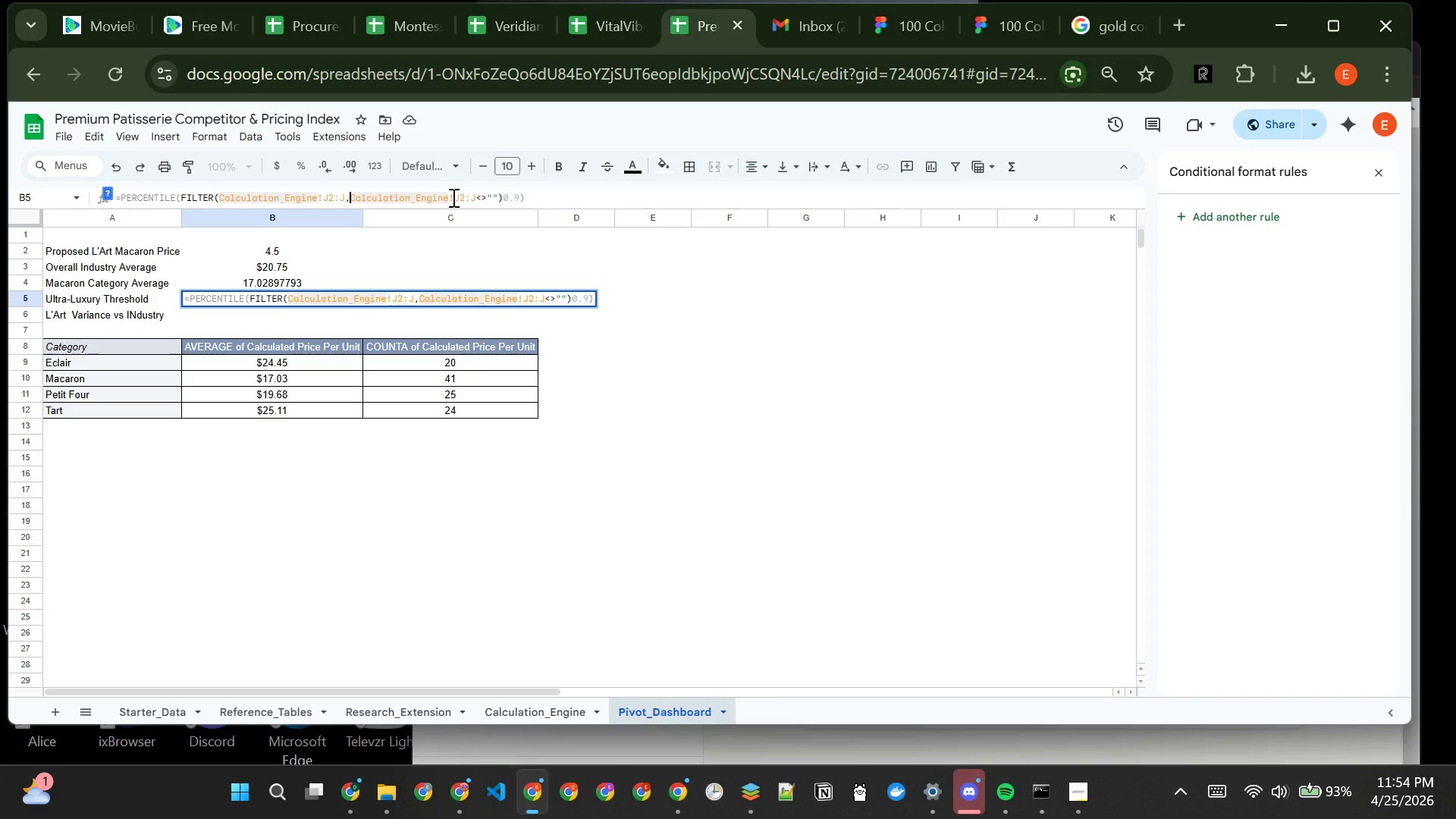 
left_click([500, 195])
 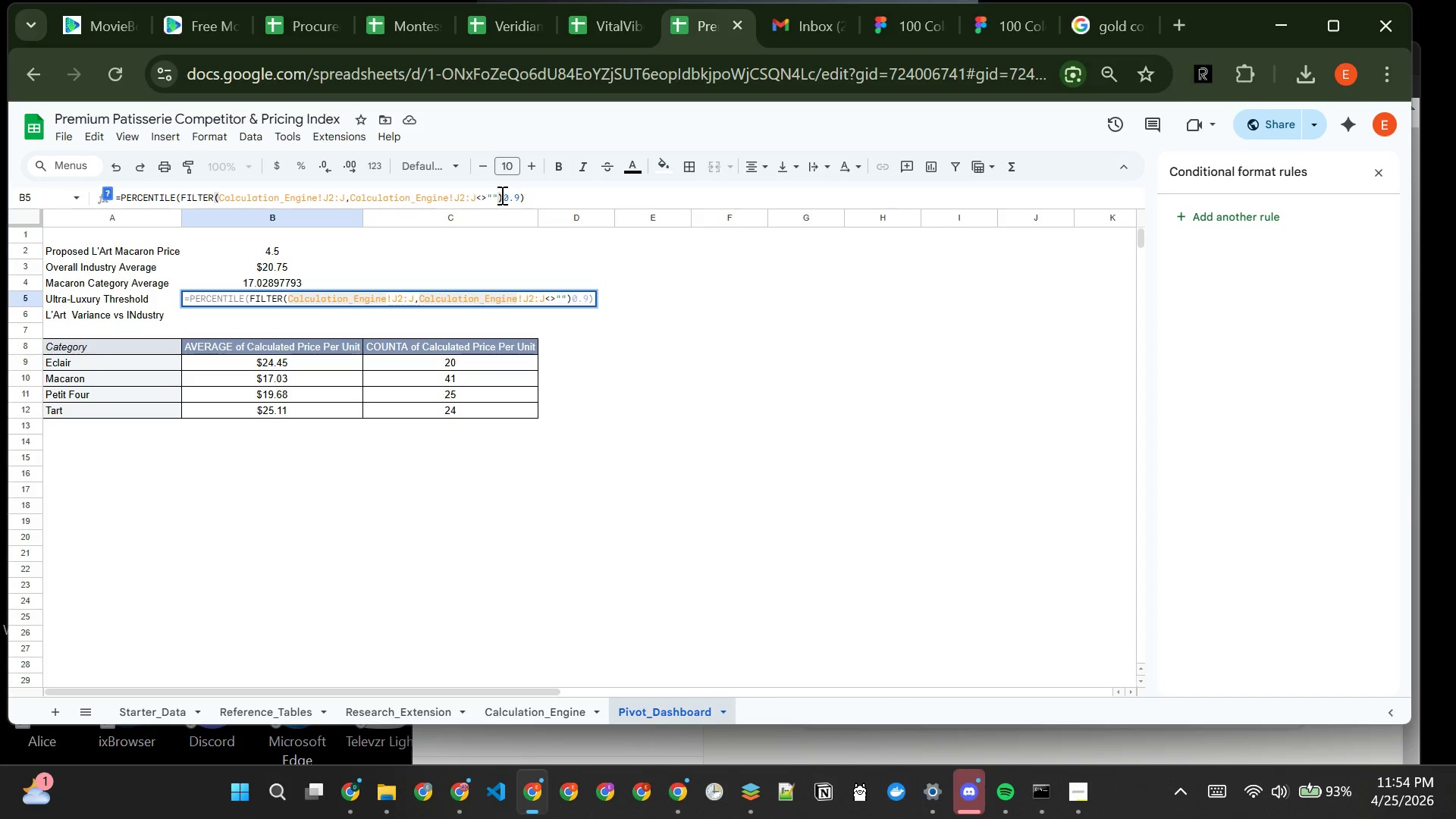 
key(Comma)
 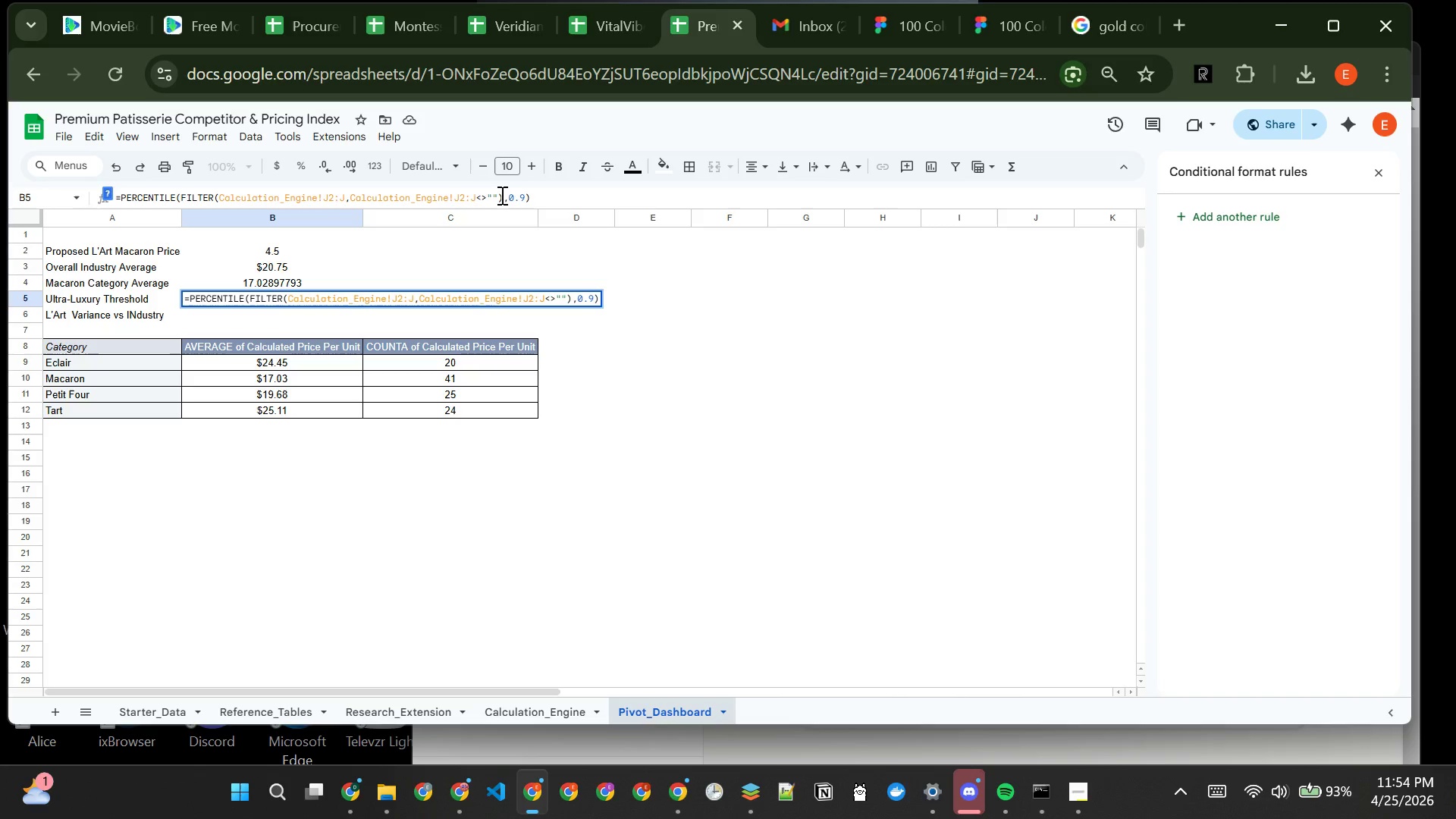 
key(Enter)
 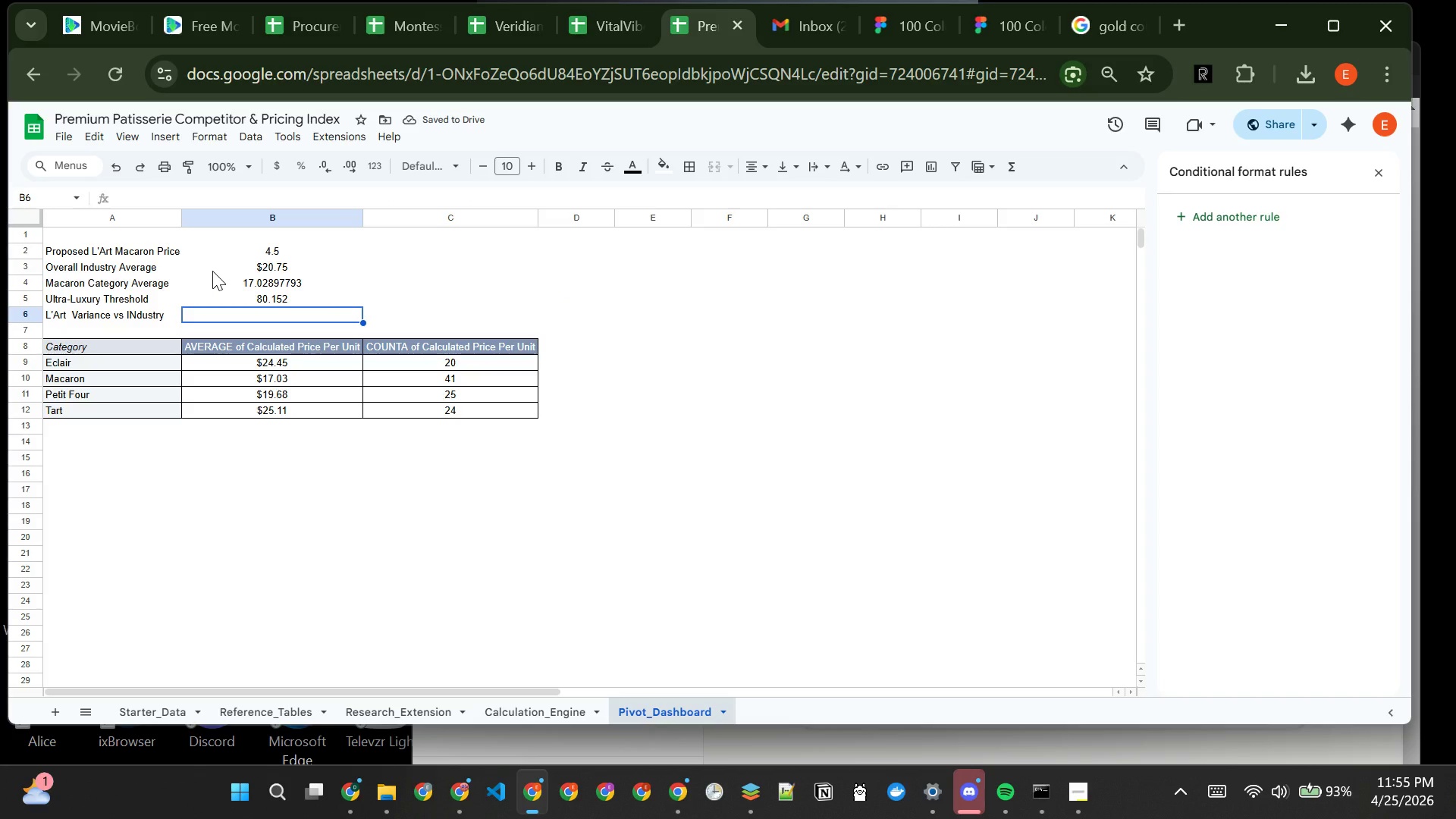 
wait(6.75)
 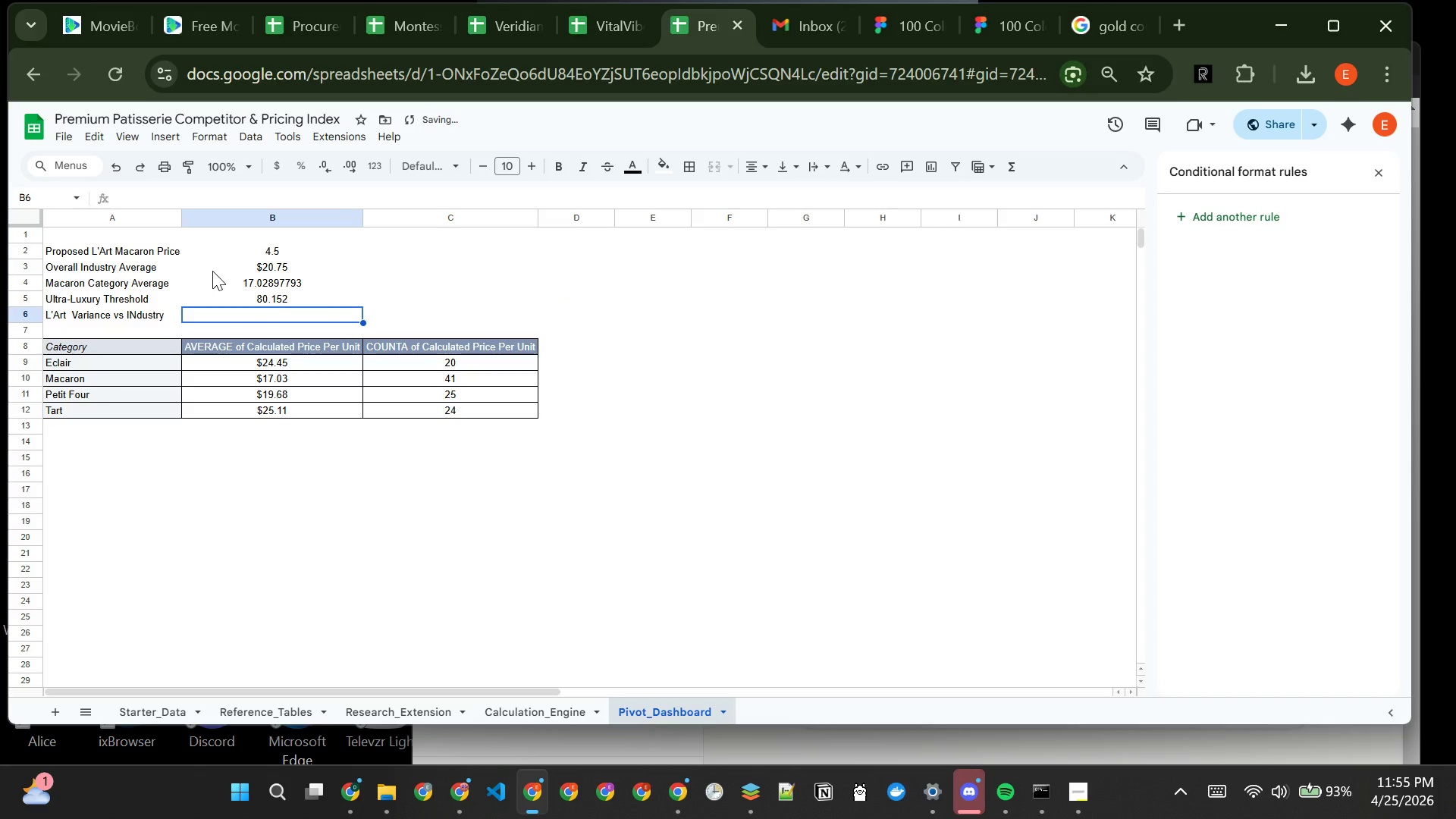 
type(=$.5)
key(Backspace)
key(Backspace)
key(Backspace)
type(4.5)
key(Backspace)
key(Backspace)
key(Backspace)
type((4.5-AVERAGE(Calculation_ENgine)
key(Backspace)
key(Backspace)
key(Backspace)
key(Backspace)
key(Backspace)
type(ngine!J2:J)))
 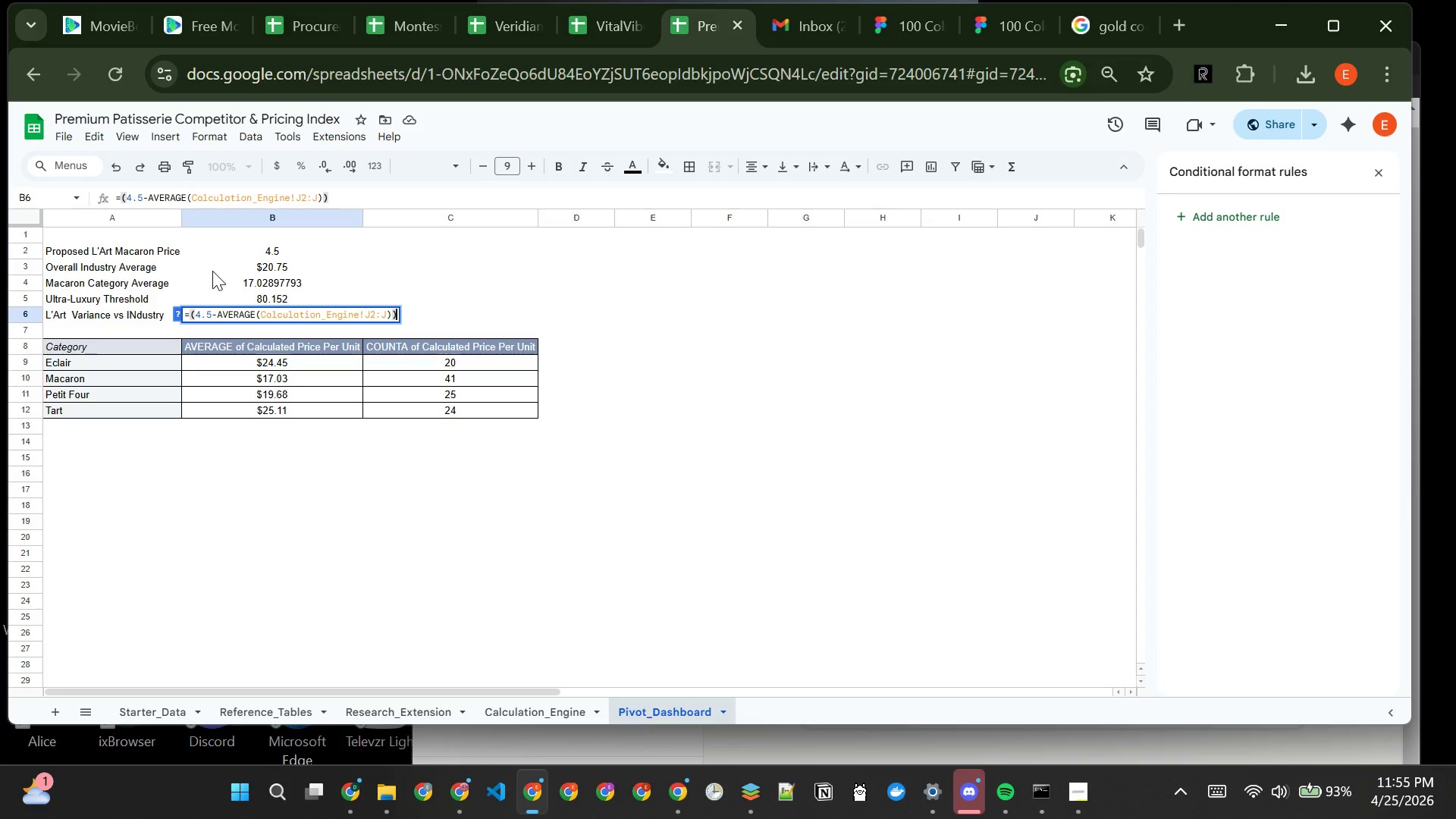 
wait(5.61)
 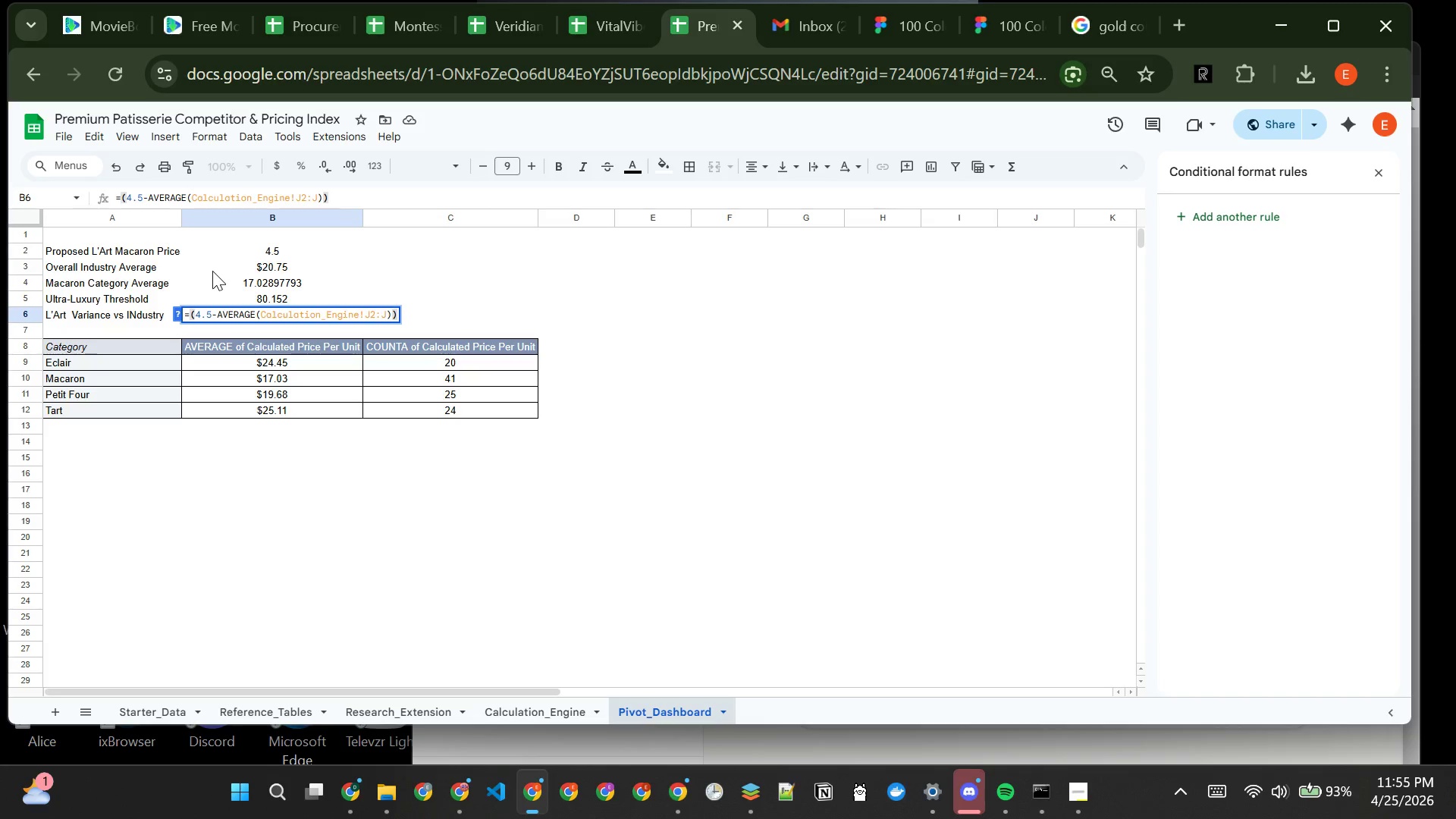 
type(/AVERAGE(Calculation_Engine!J2:J))
 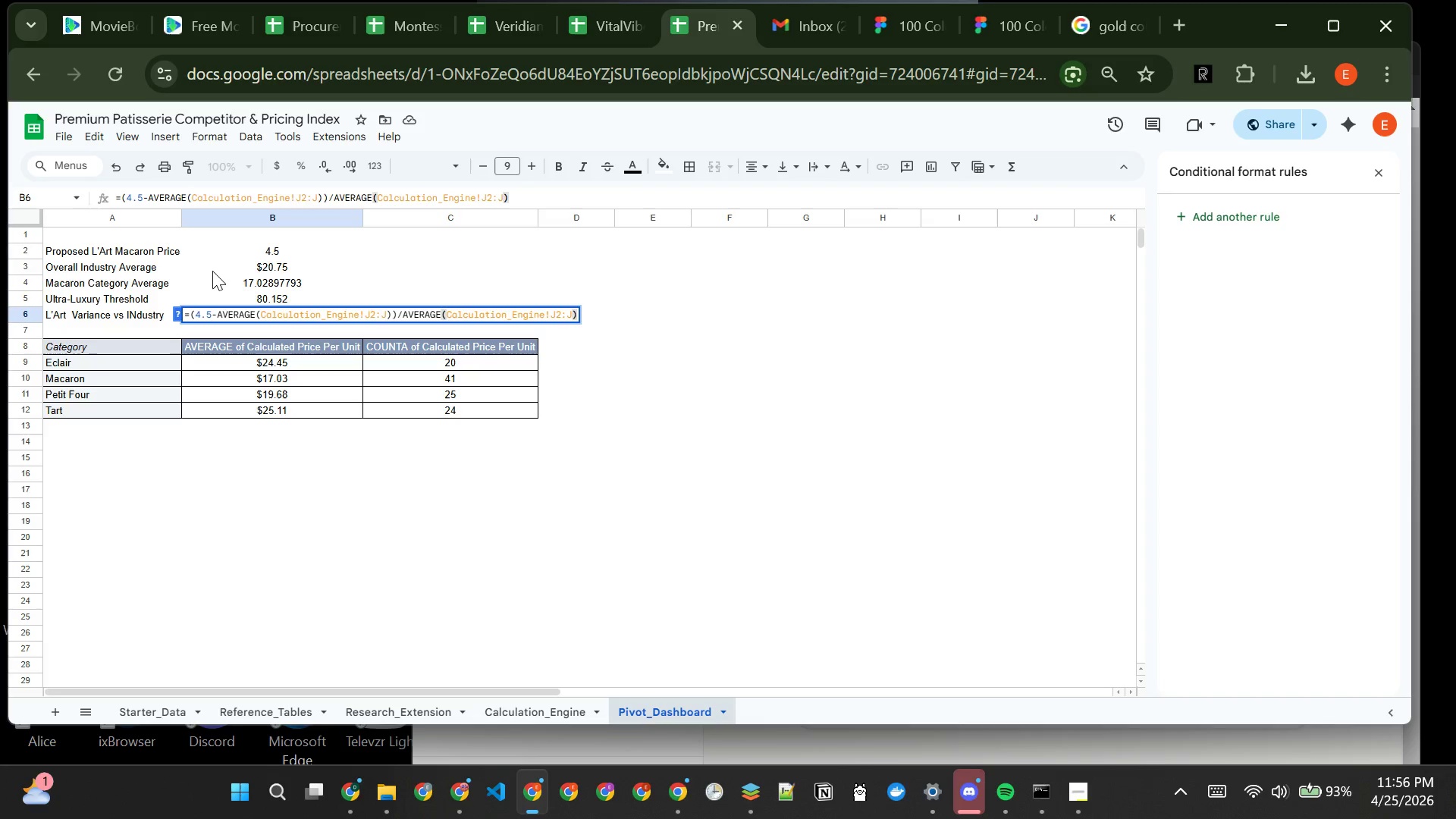 
key(Enter)
 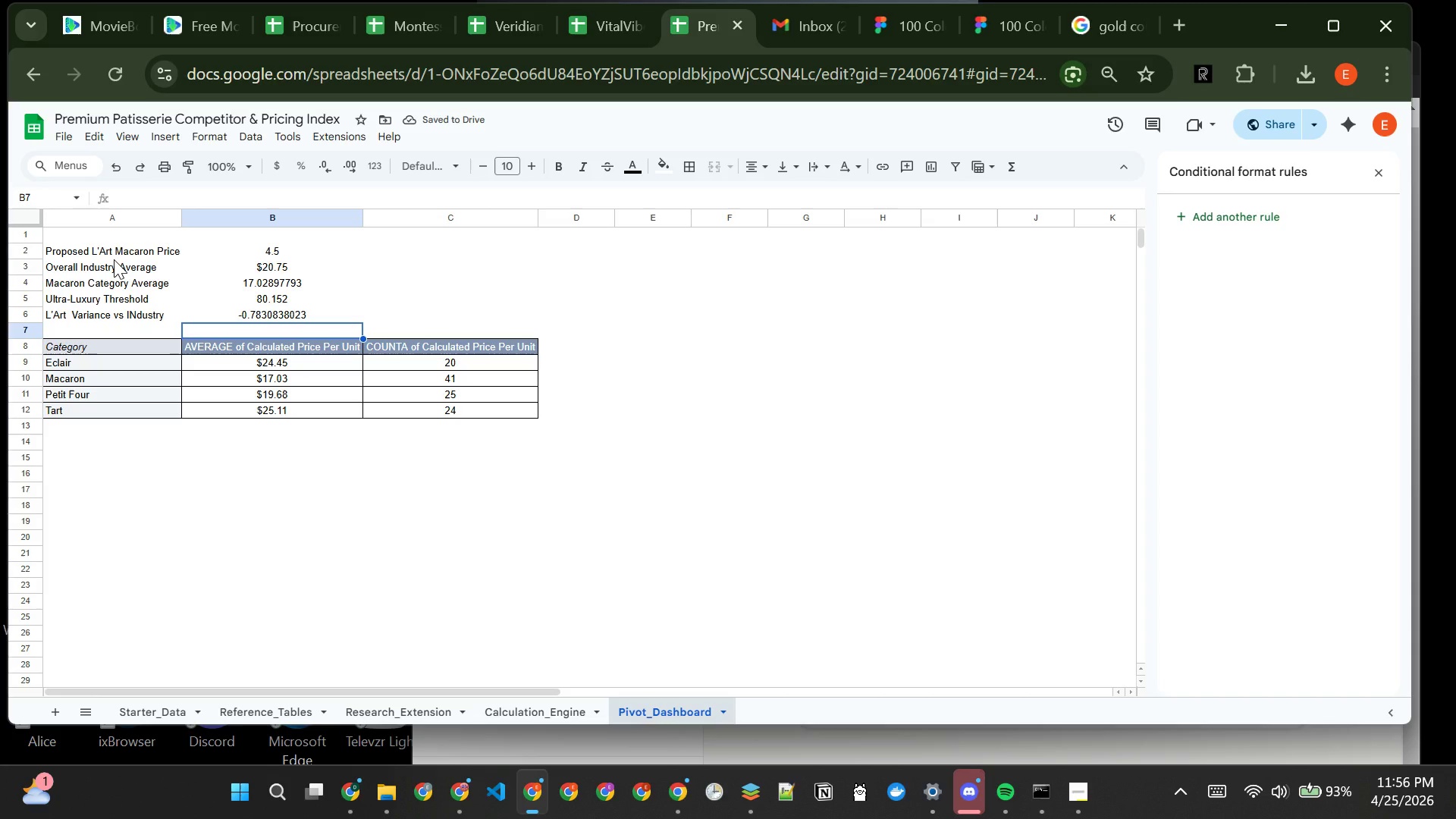 
left_click([114, 246])
 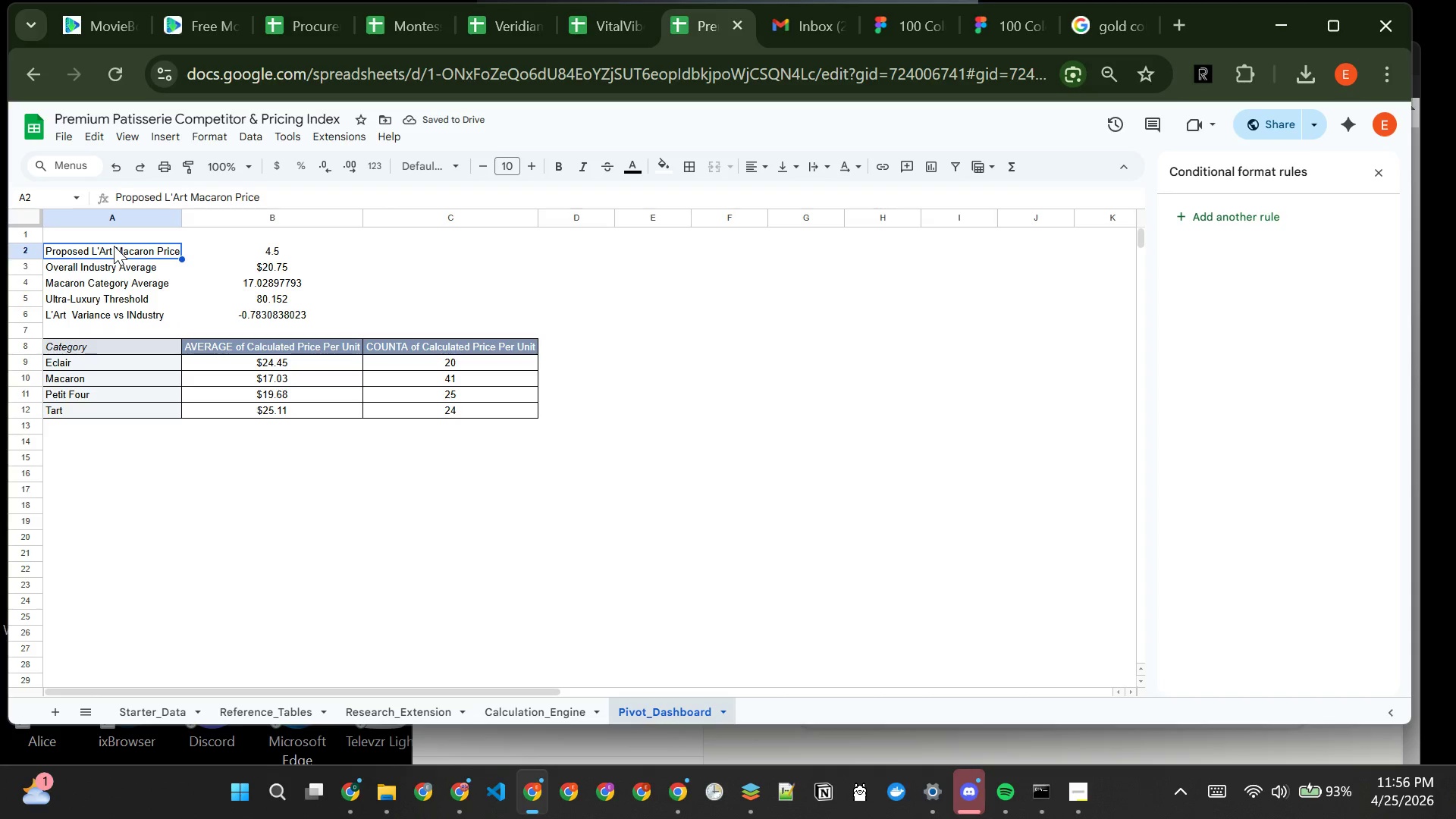 
left_click_drag(start_coordinate=[114, 246], to_coordinate=[310, 271])
 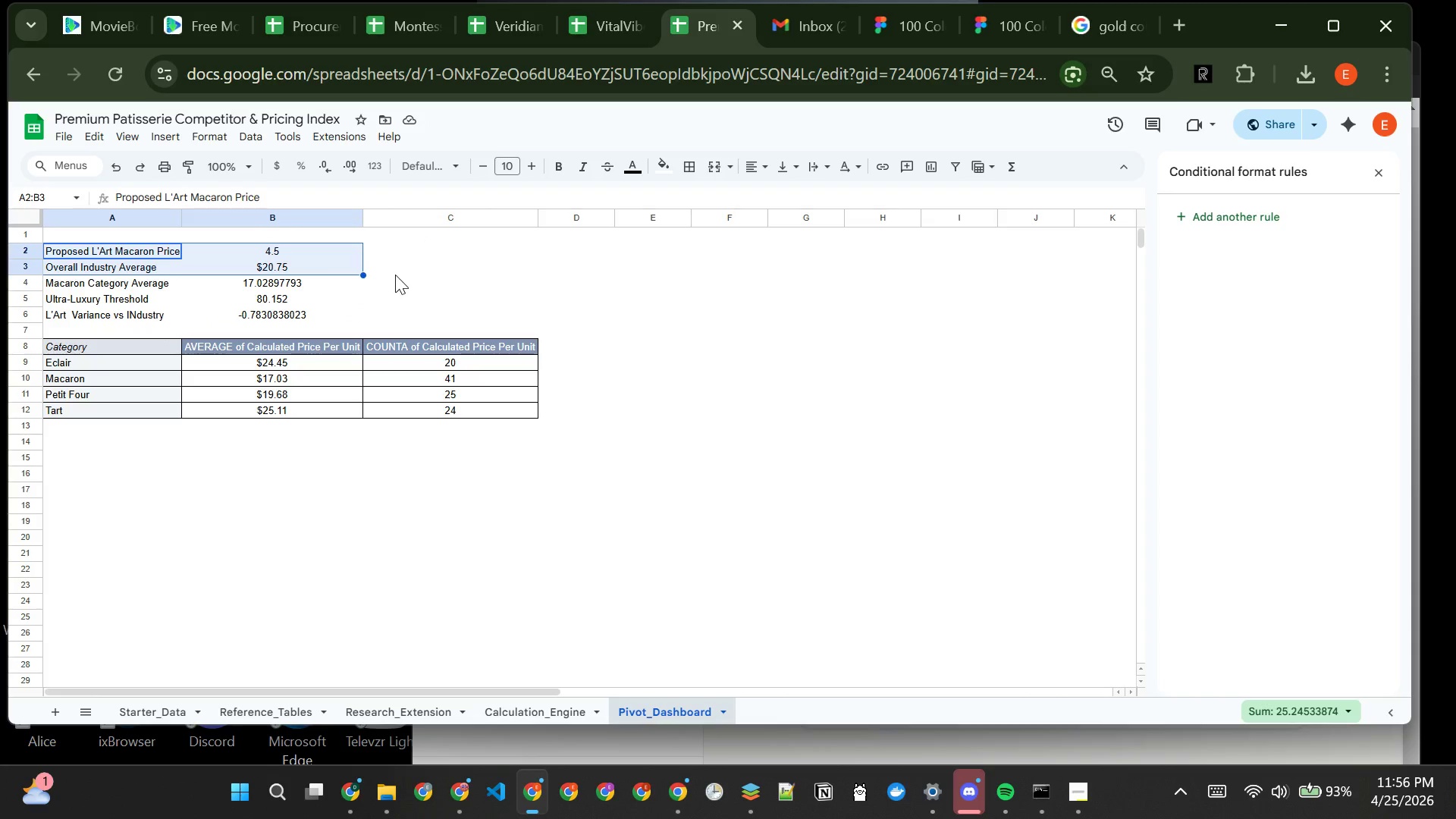 
left_click([395, 275])
 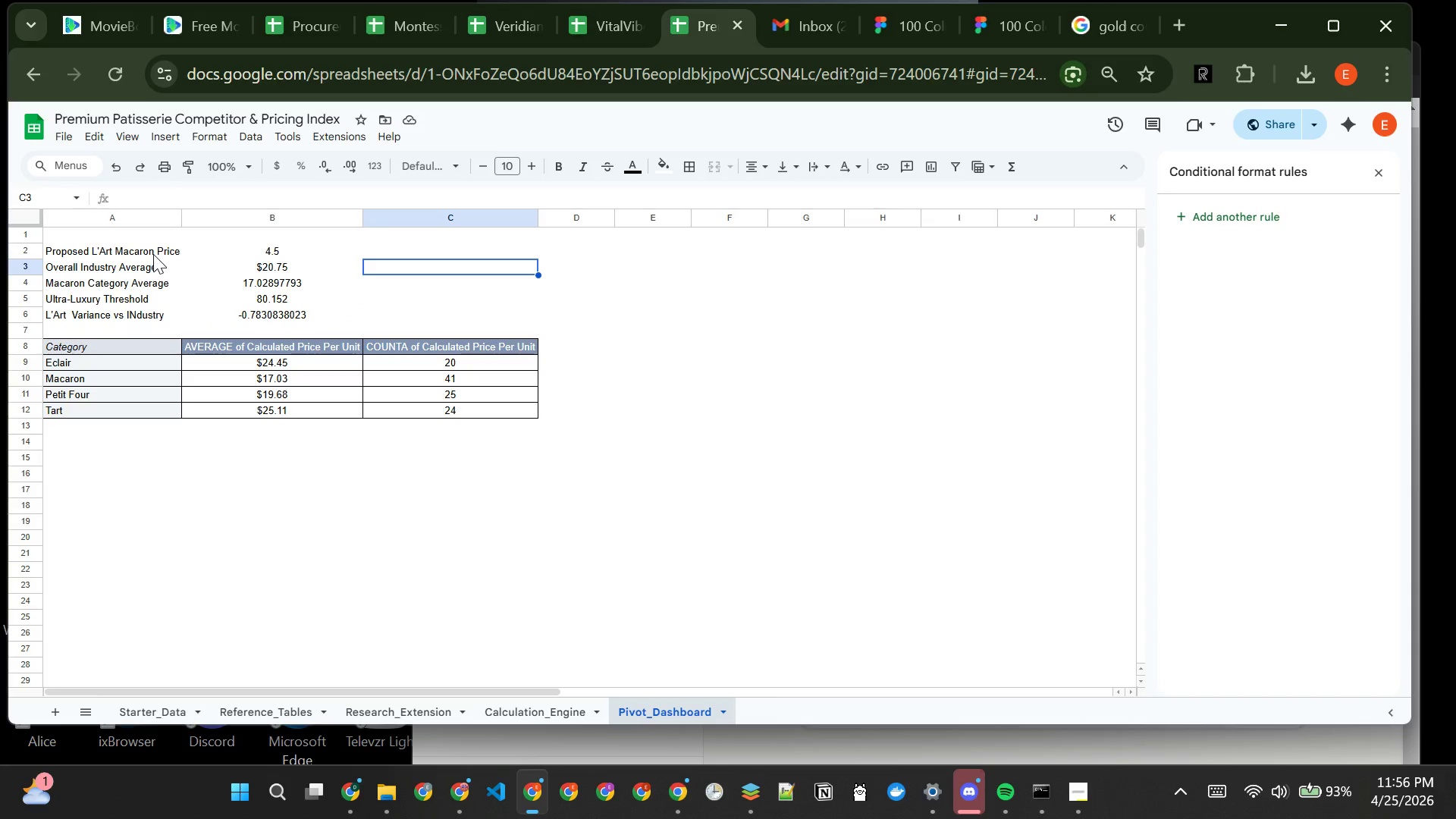 
left_click_drag(start_coordinate=[151, 251], to_coordinate=[249, 313])
 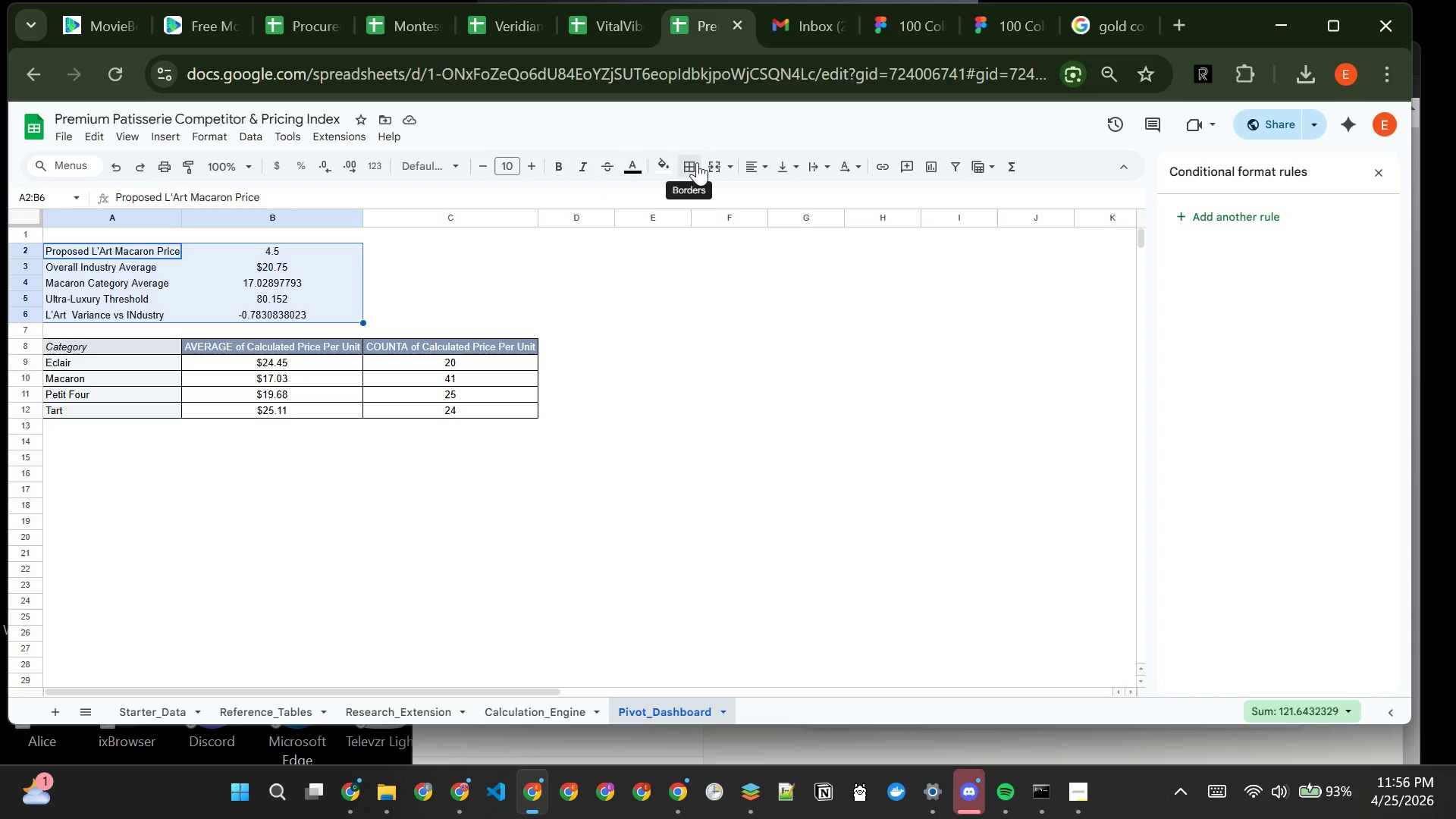 
left_click([697, 162])
 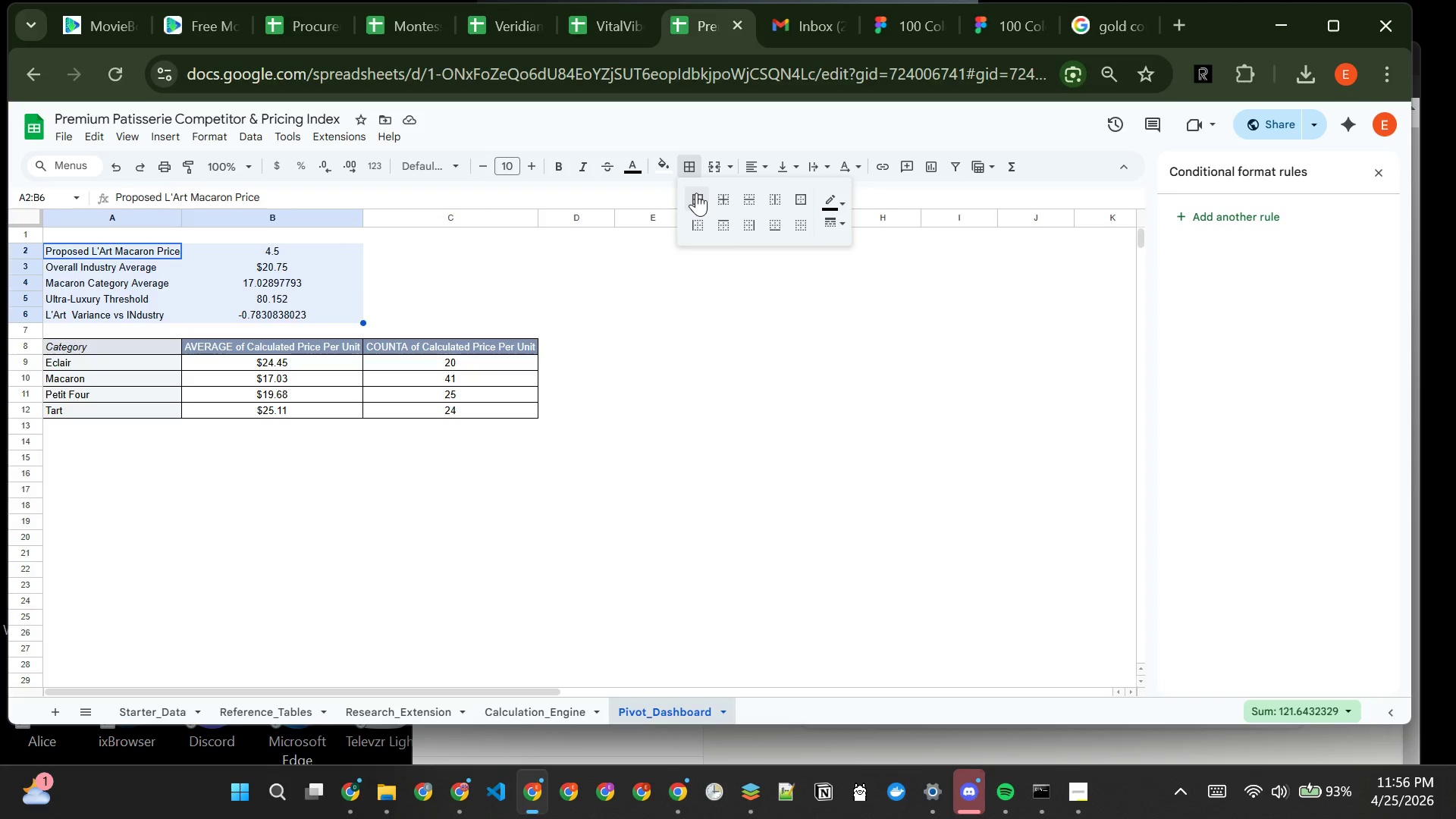 
left_click([697, 193])
 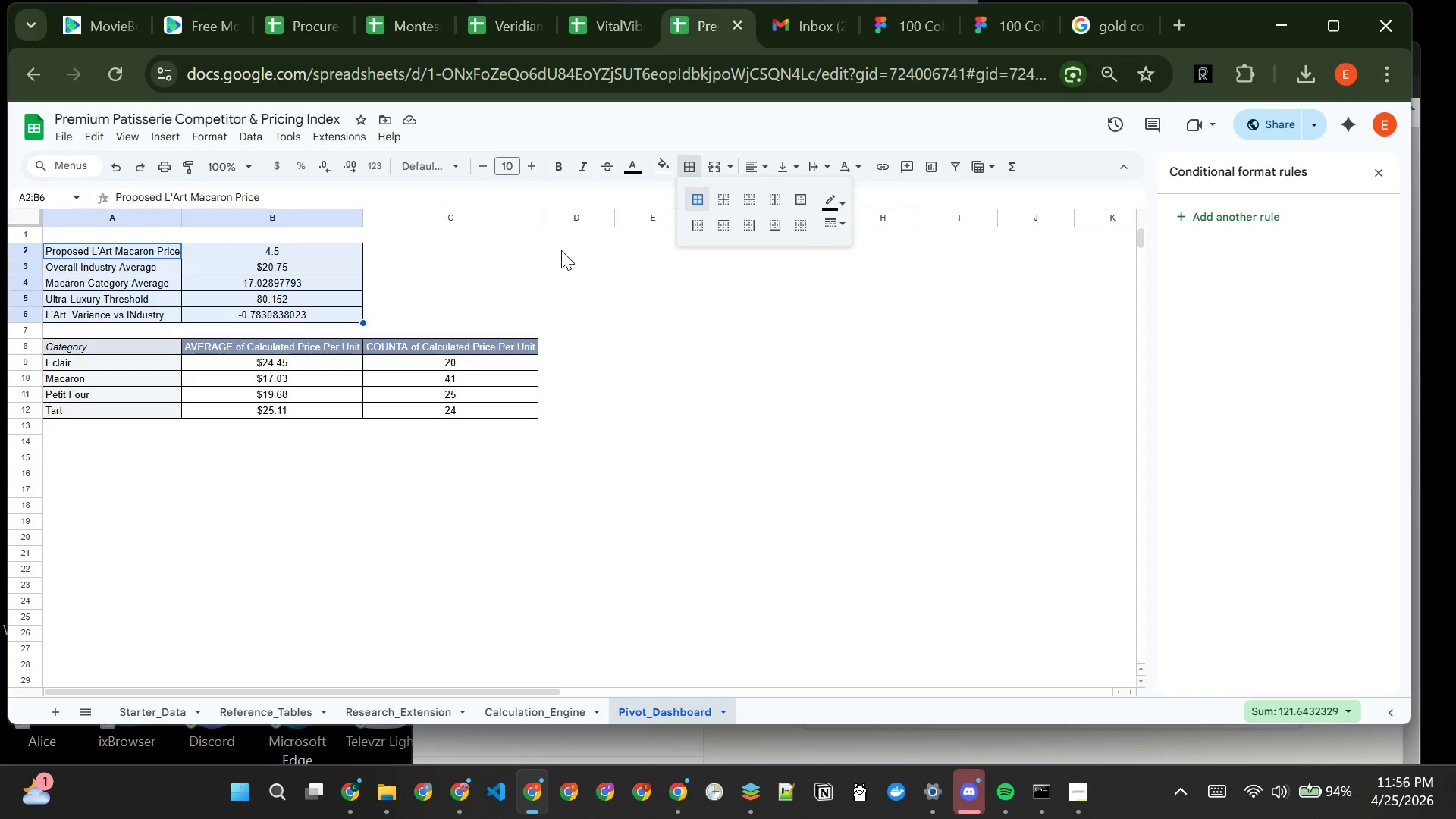 
wait(10.61)
 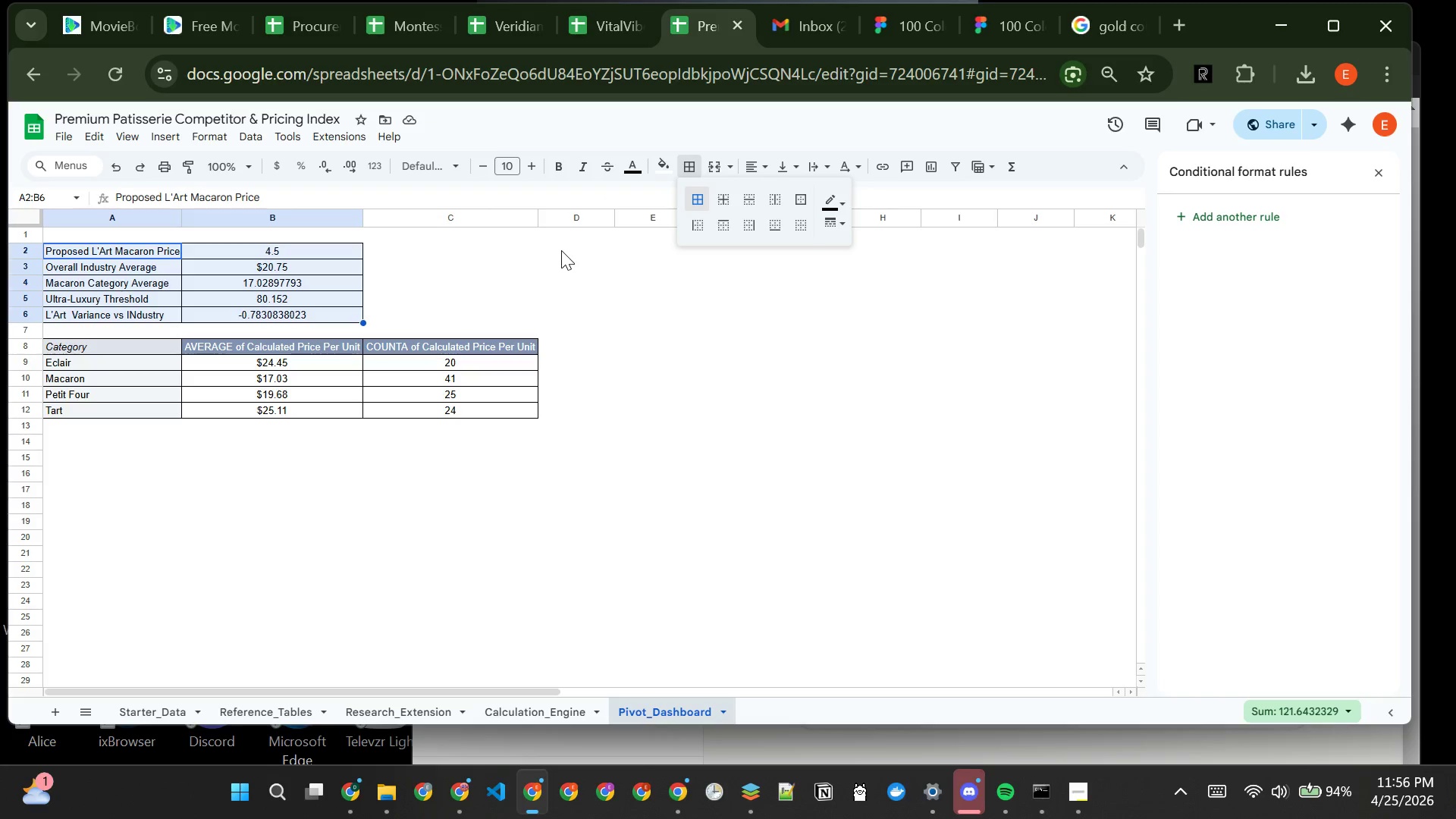 
left_click_drag(start_coordinate=[306, 256], to_coordinate=[310, 296])
 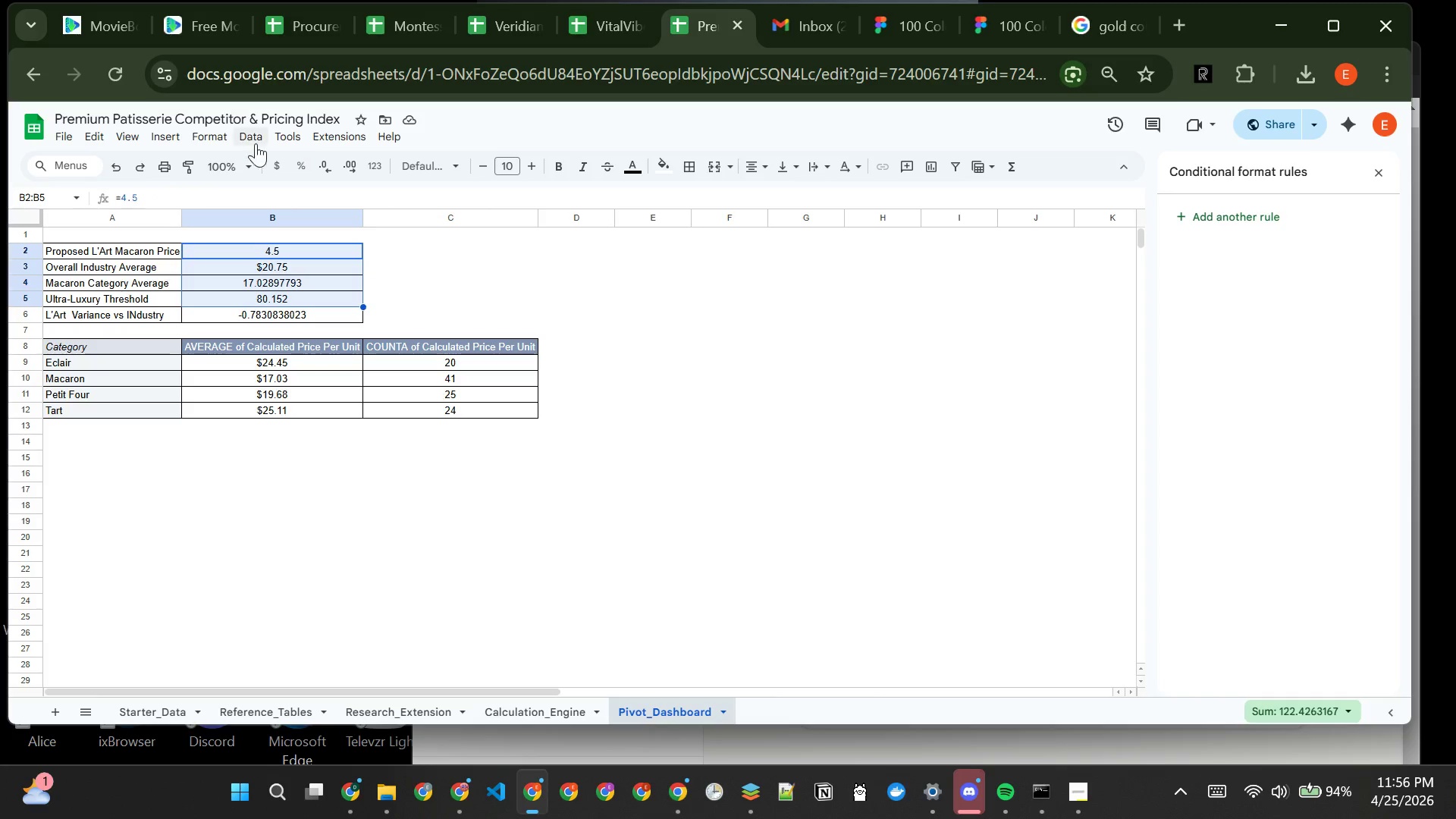 
left_click([210, 139])
 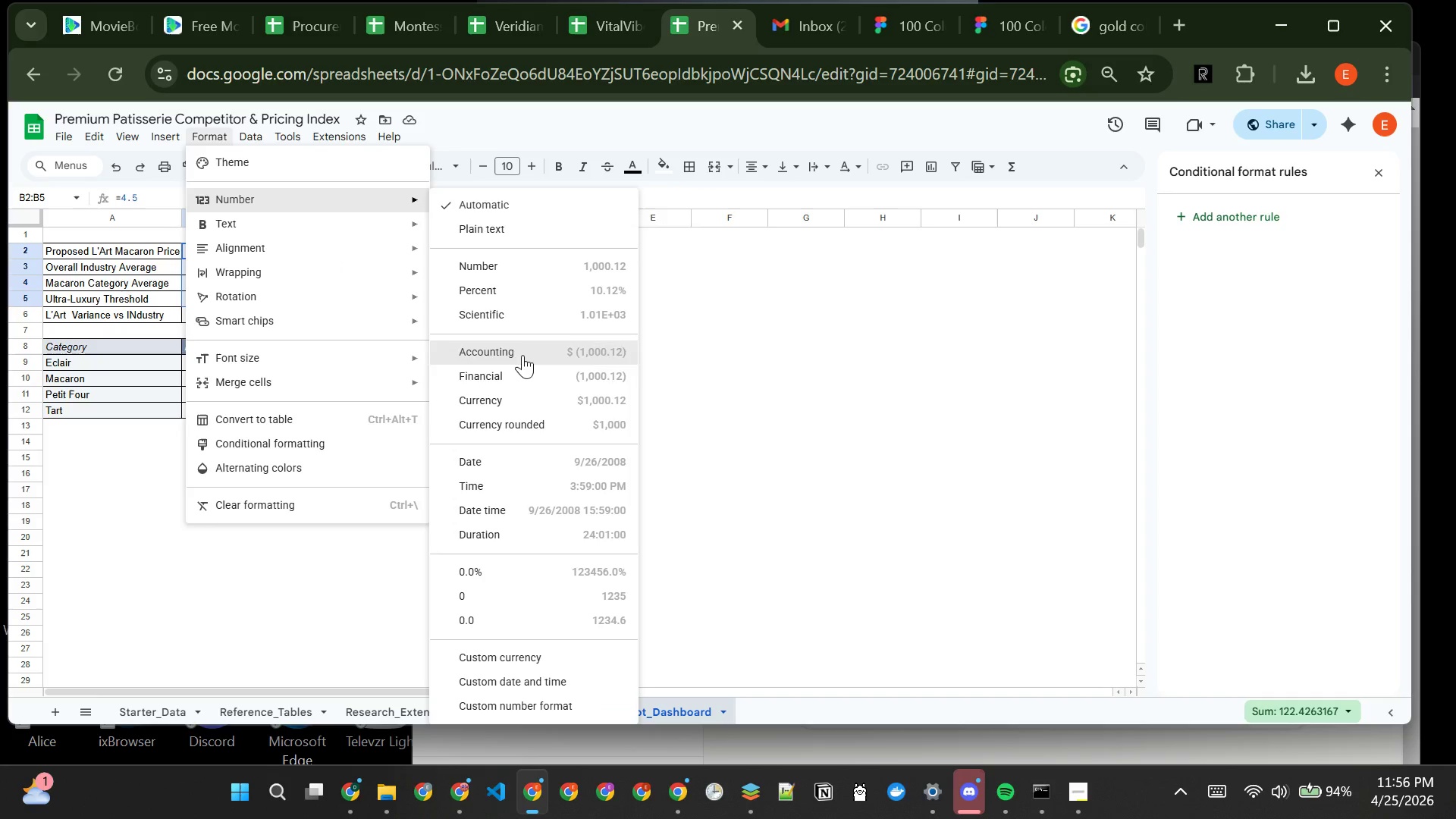 
left_click([527, 398])
 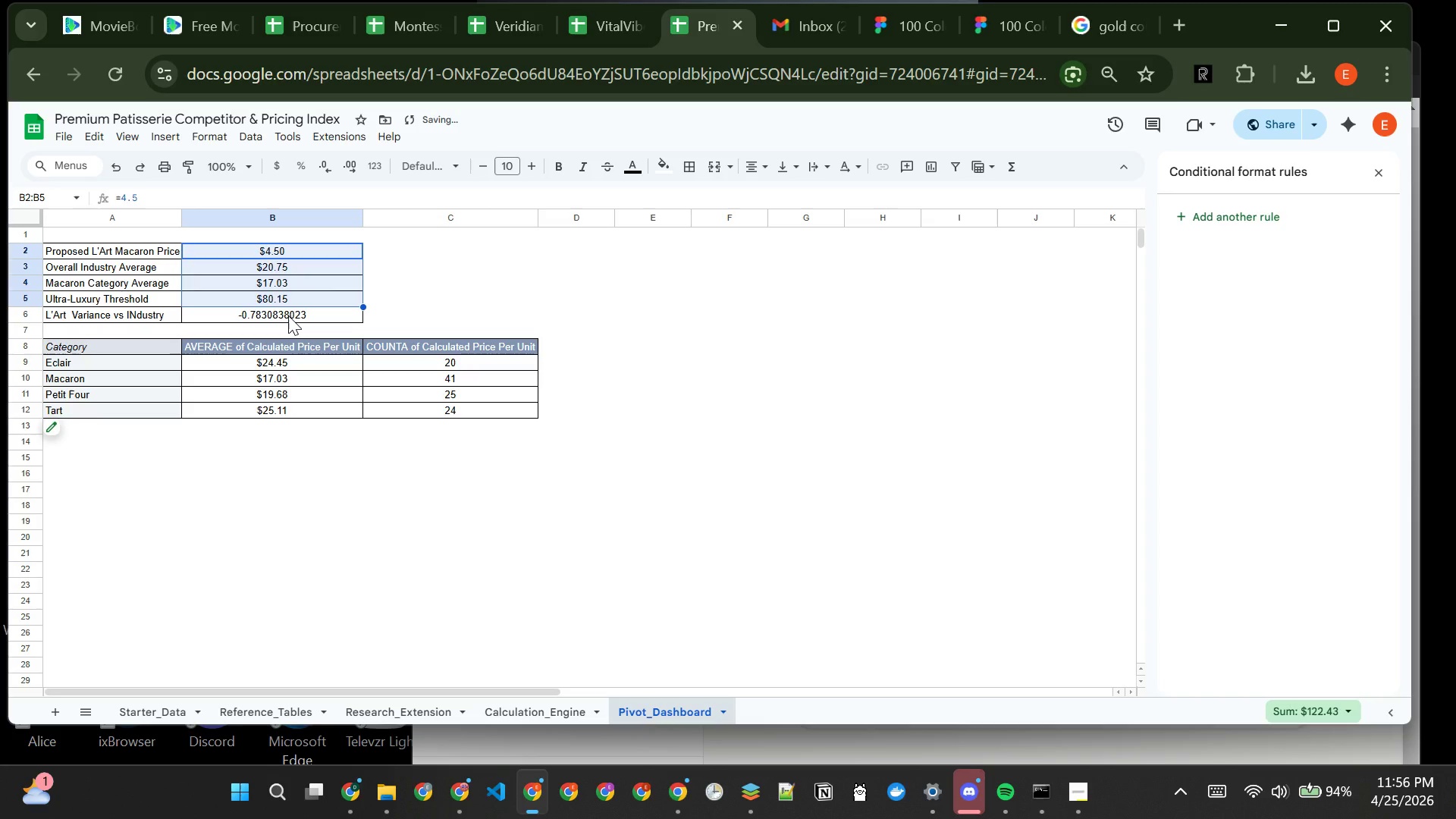 
left_click([288, 315])
 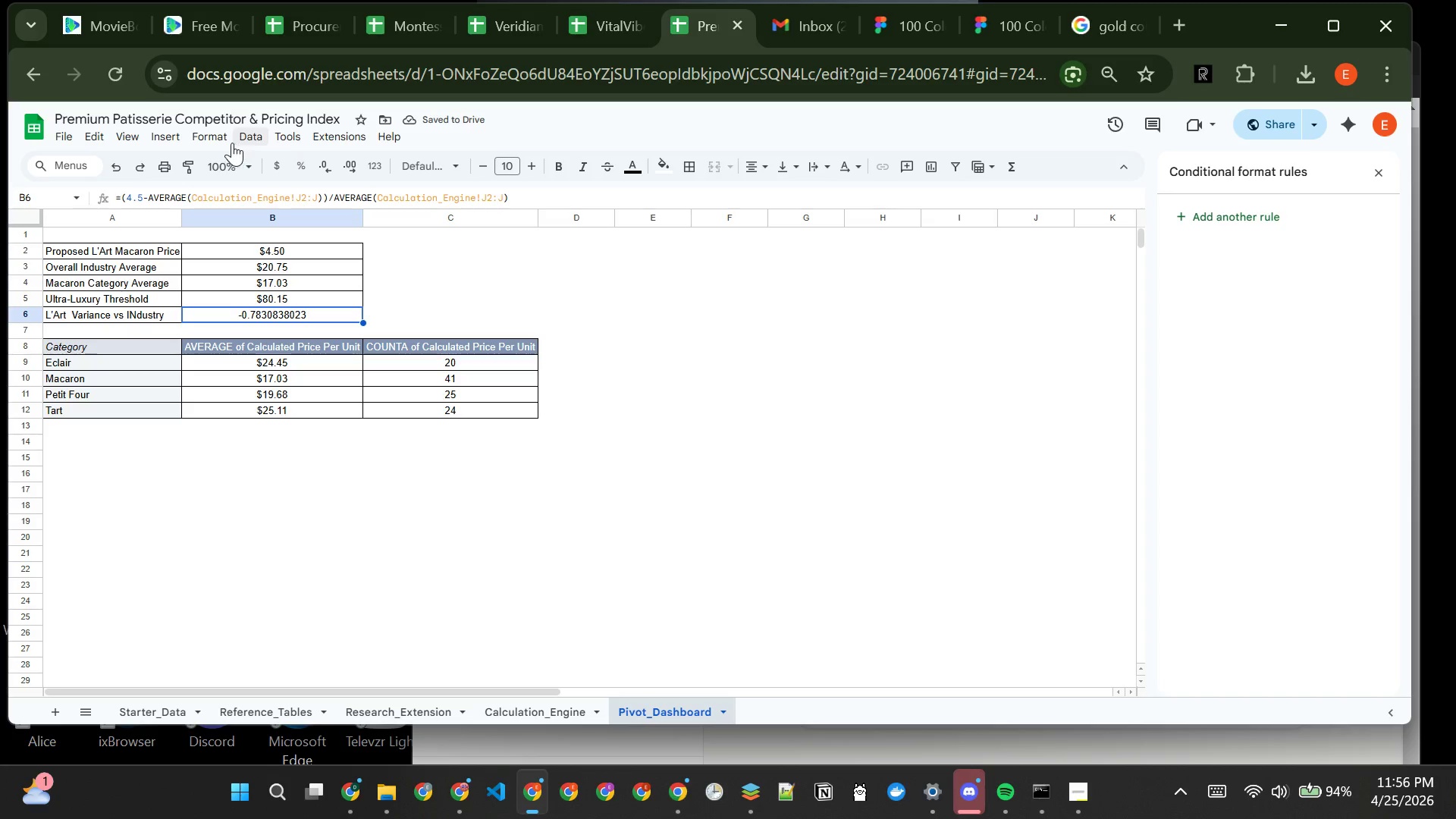 
left_click([217, 137])
 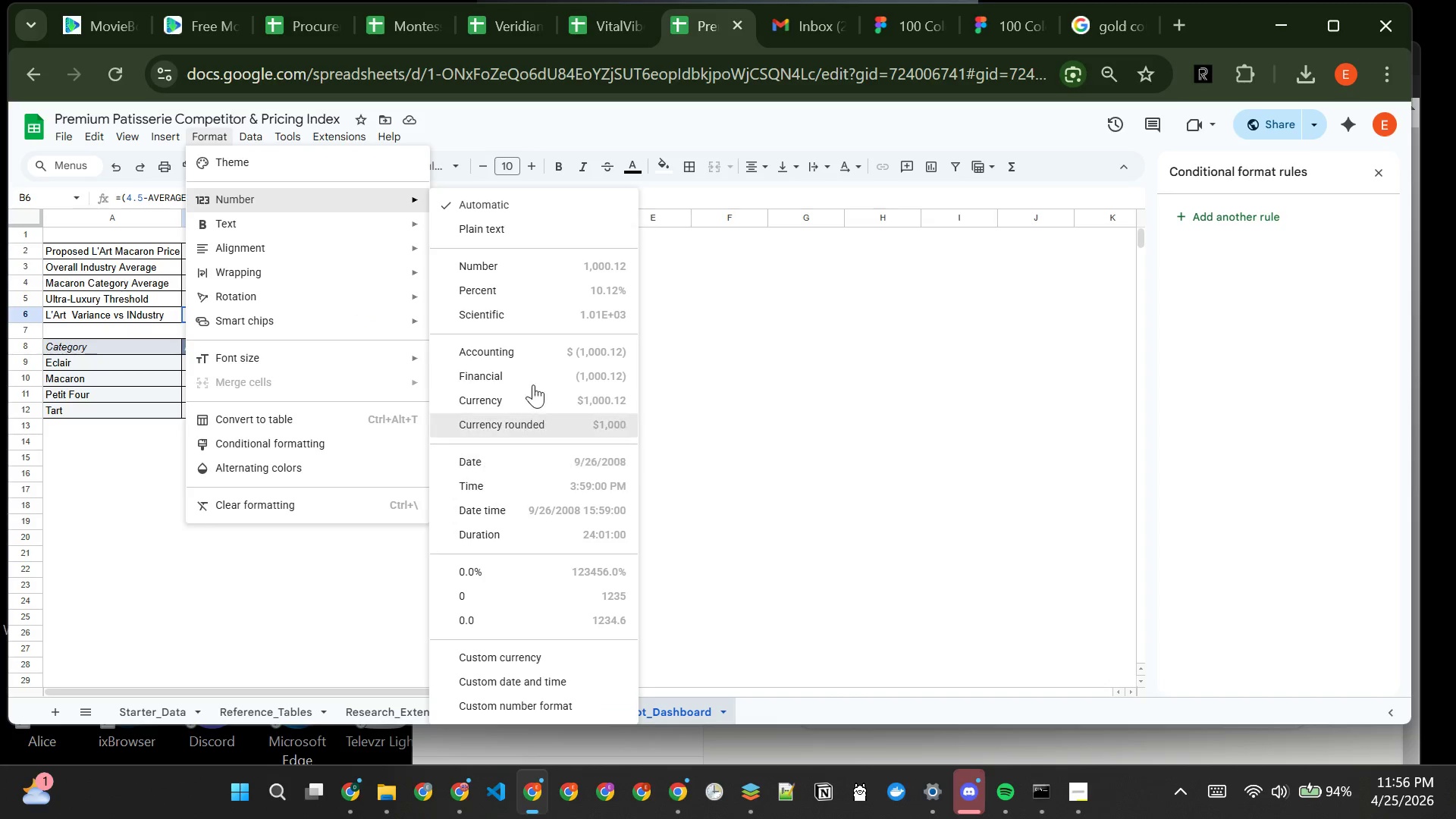 
left_click([560, 300])
 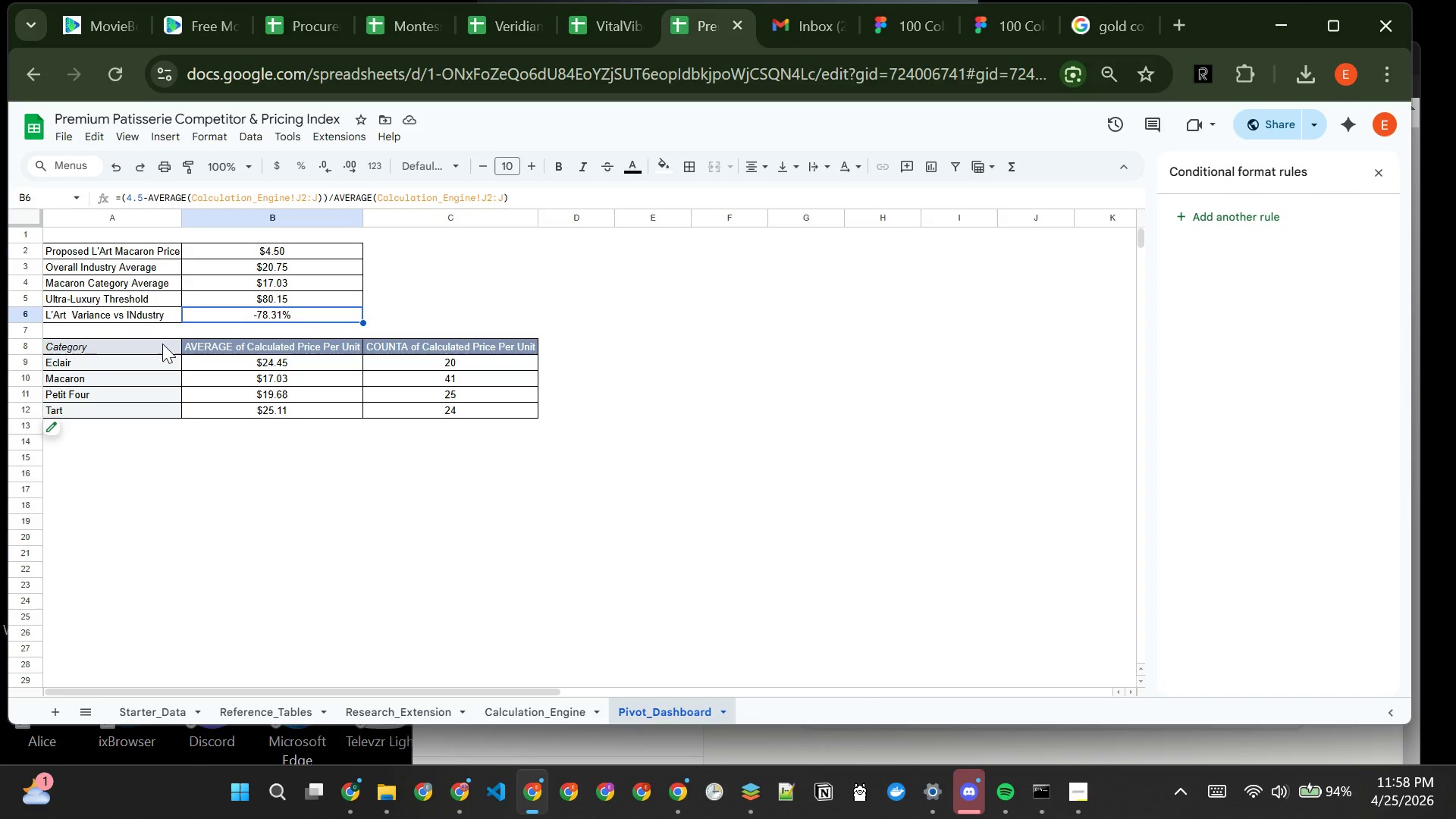 
wait(77.12)
 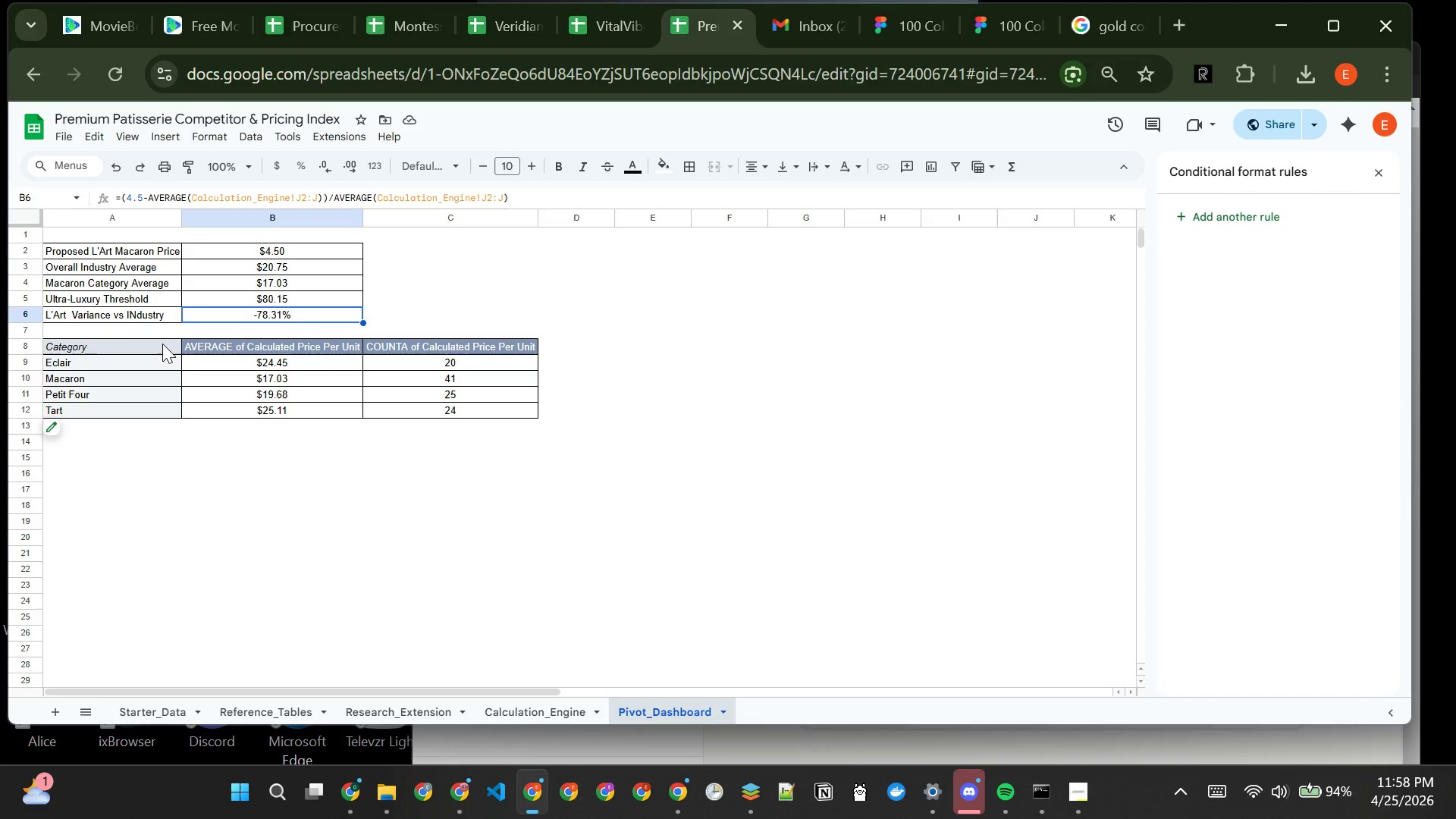 
left_click([162, 344])
 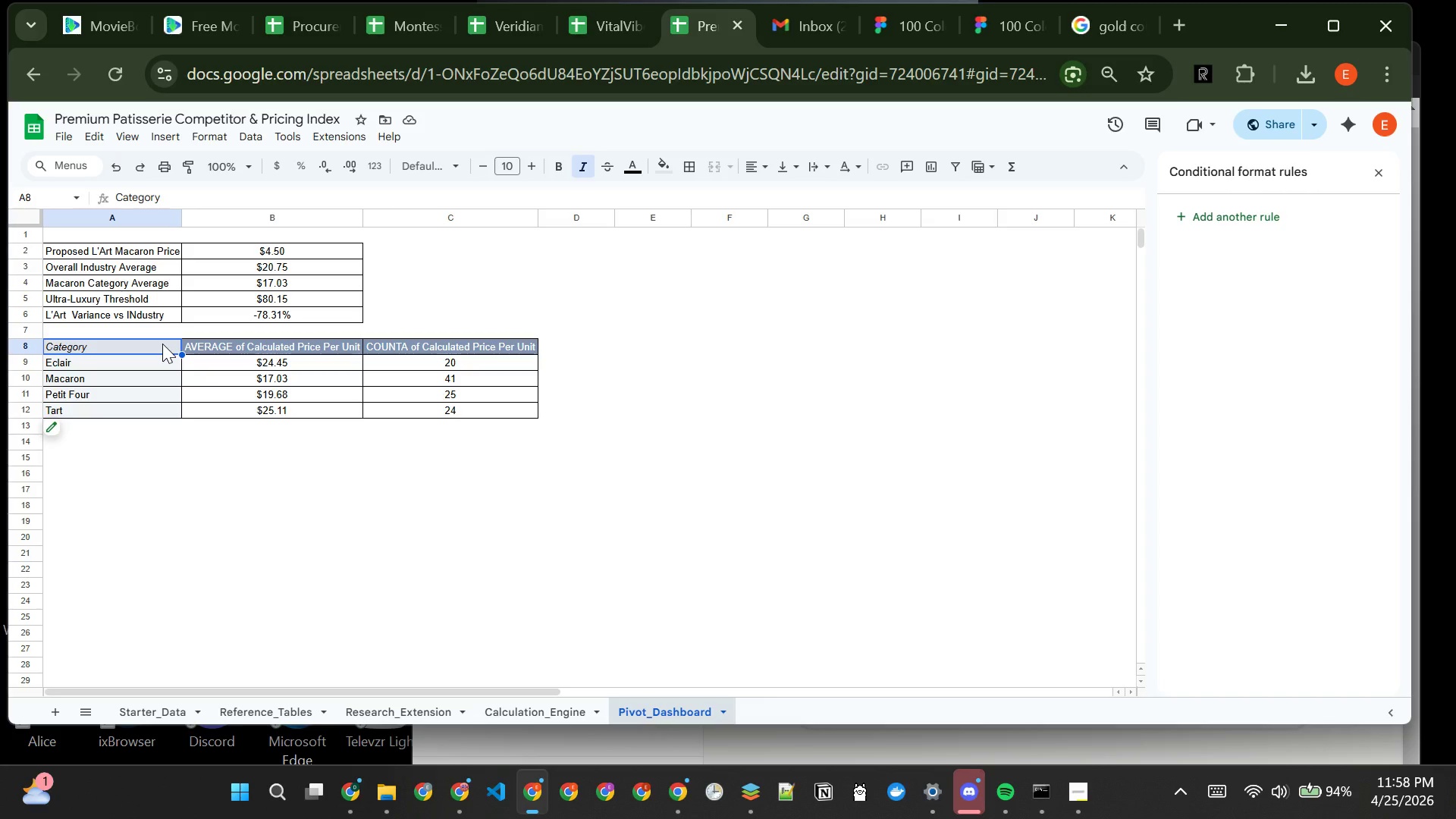 
wait(10.0)
 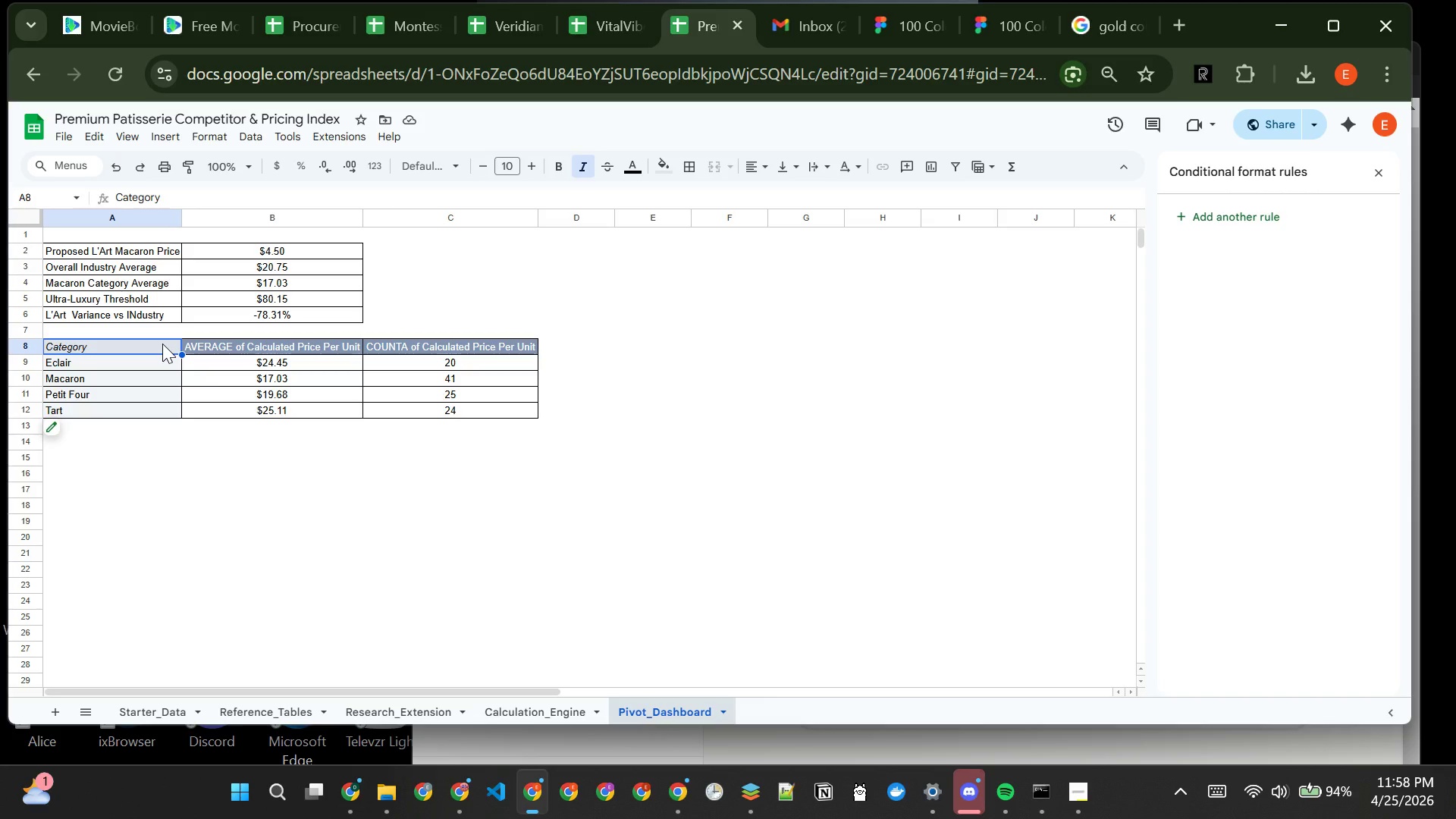 
left_click_drag(start_coordinate=[162, 344], to_coordinate=[244, 414])
 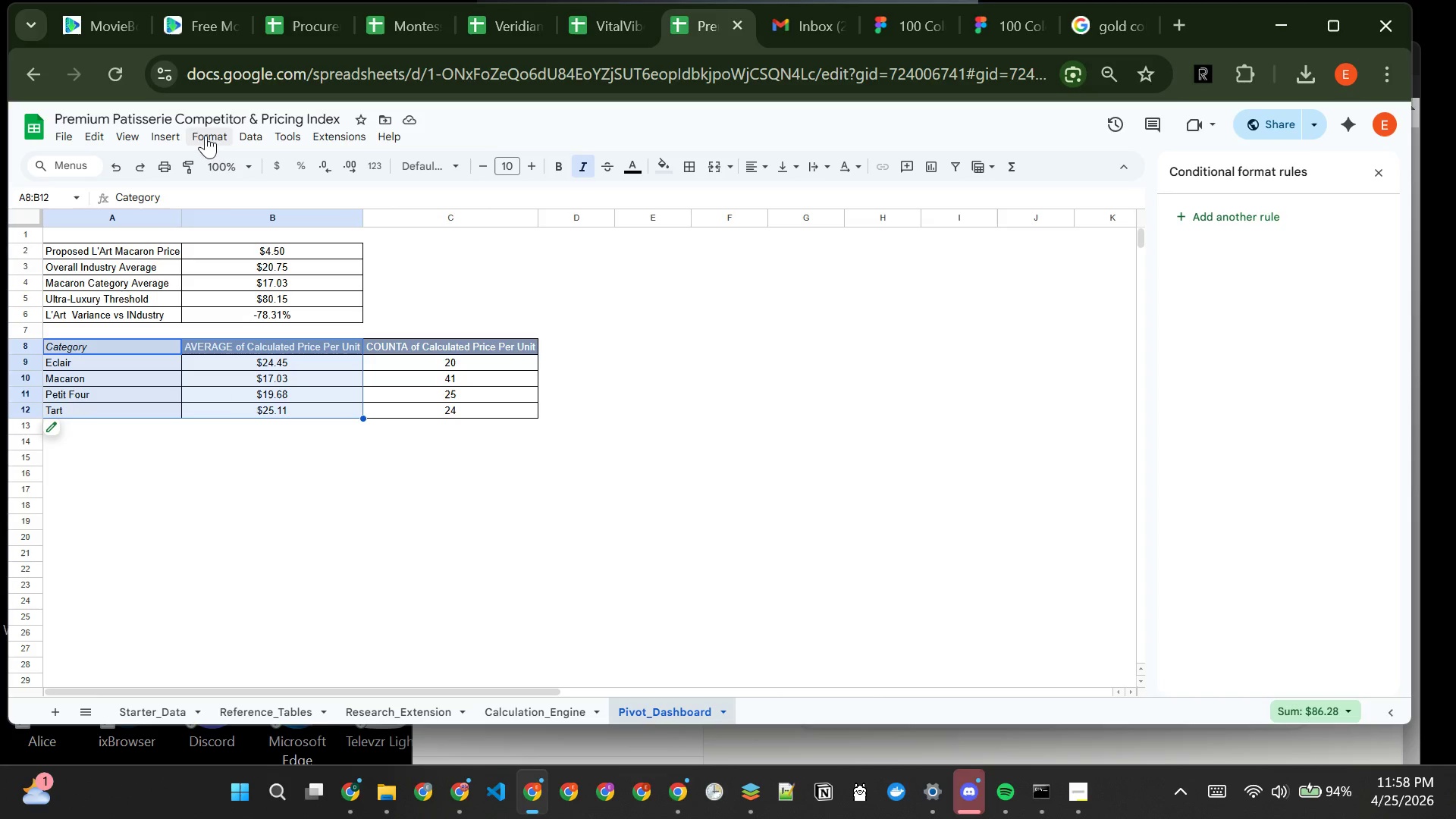 
left_click([215, 140])
 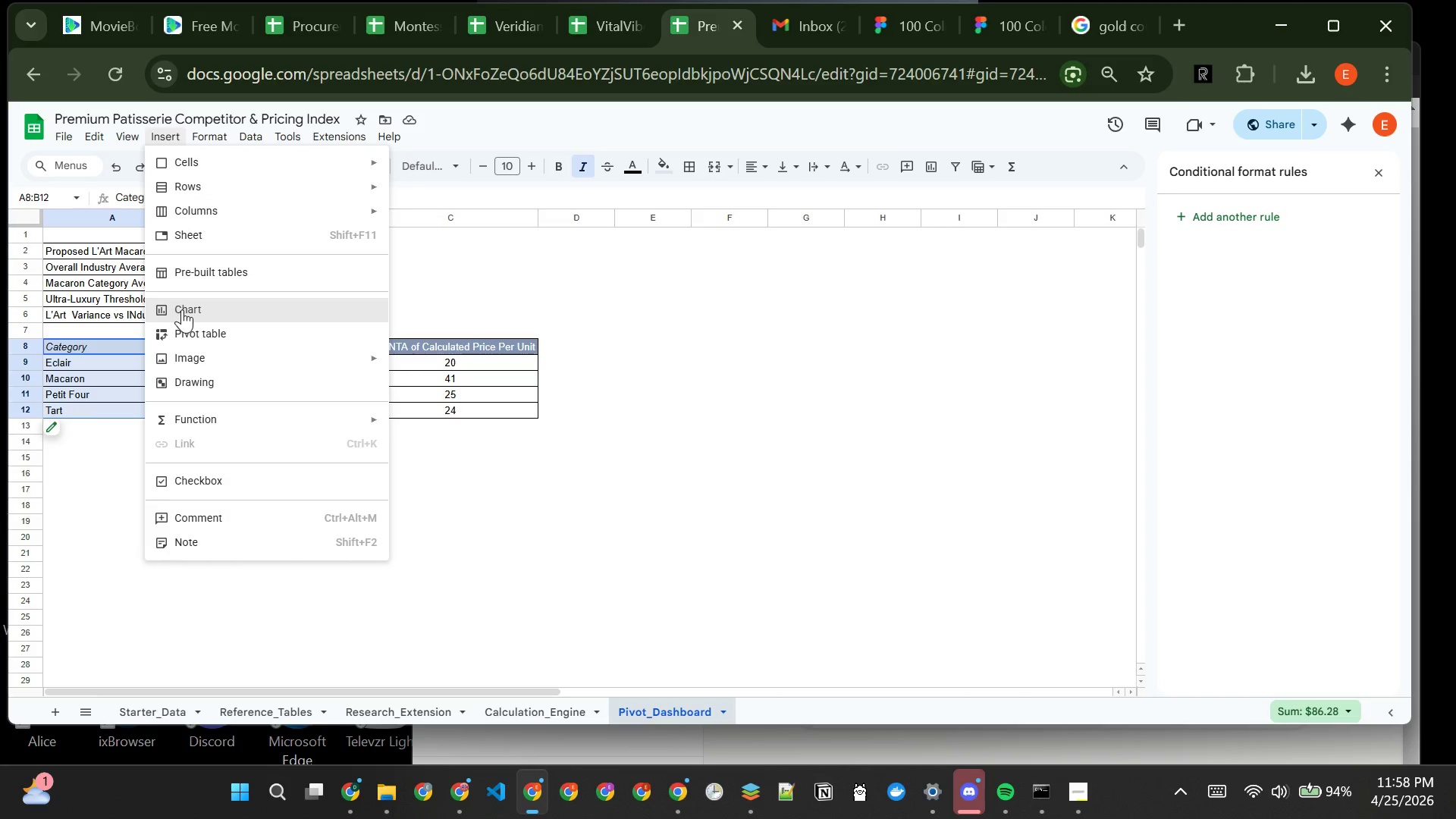 
left_click([183, 309])
 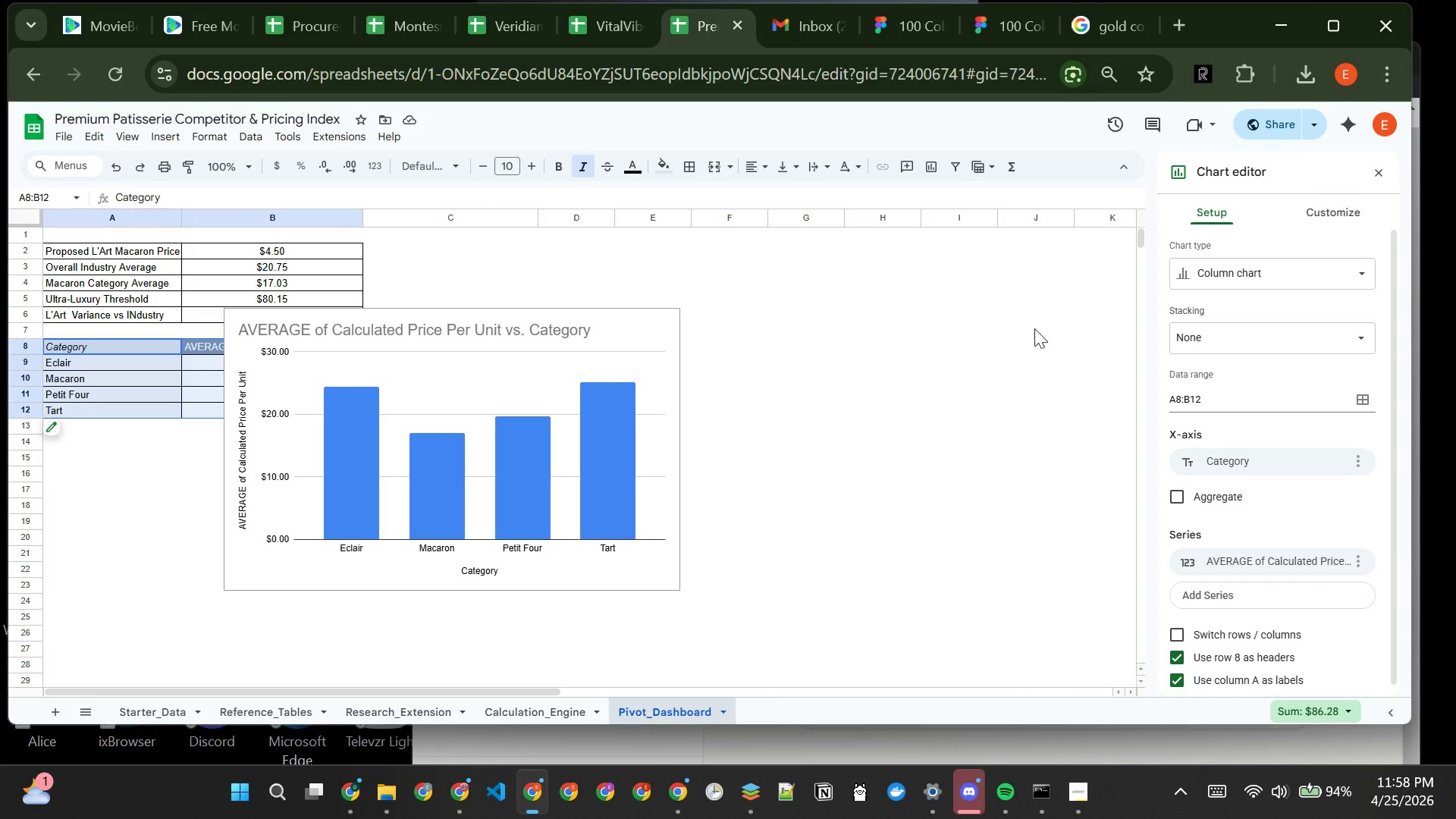 
wait(16.67)
 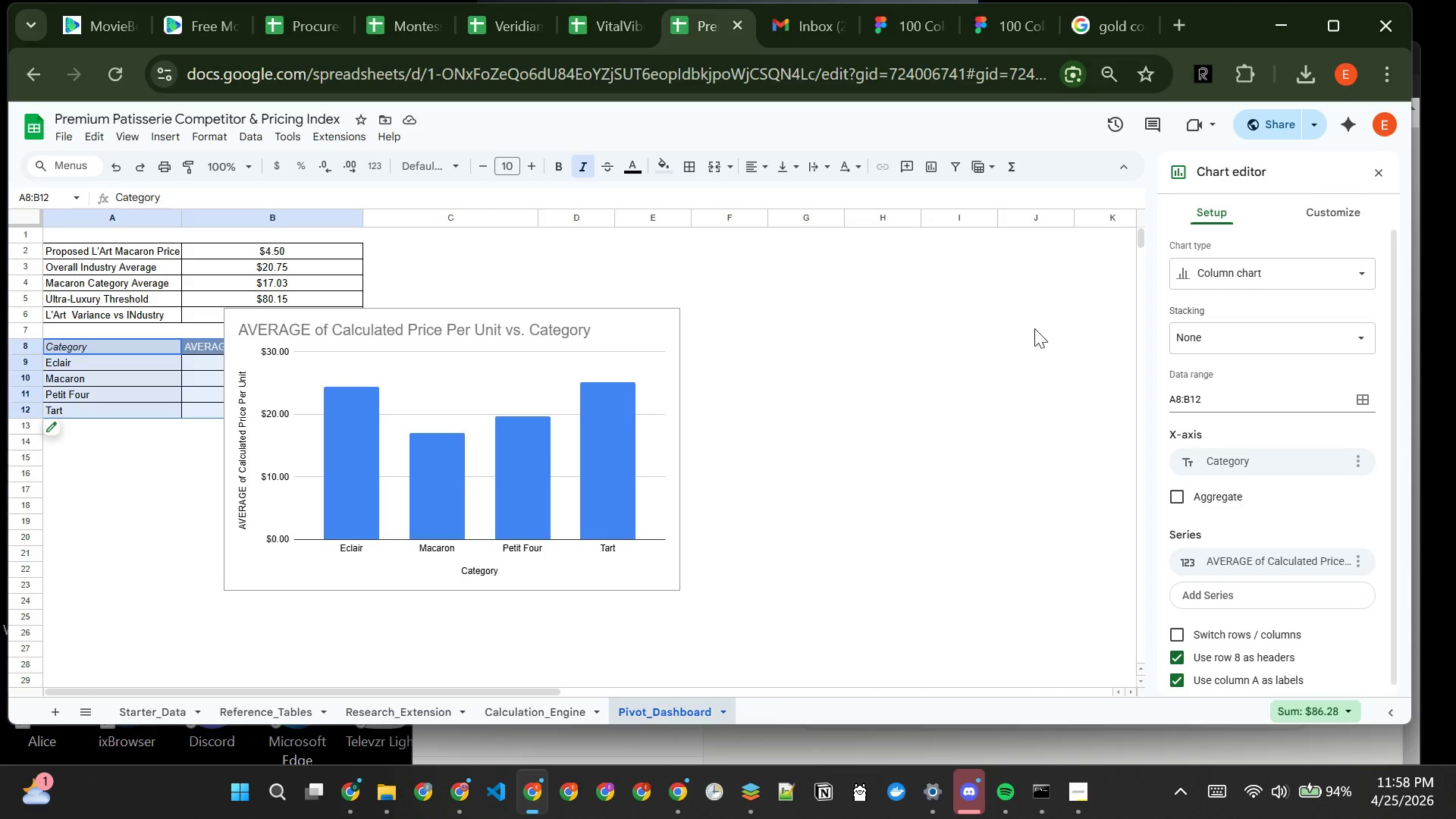 
left_click([1324, 221])
 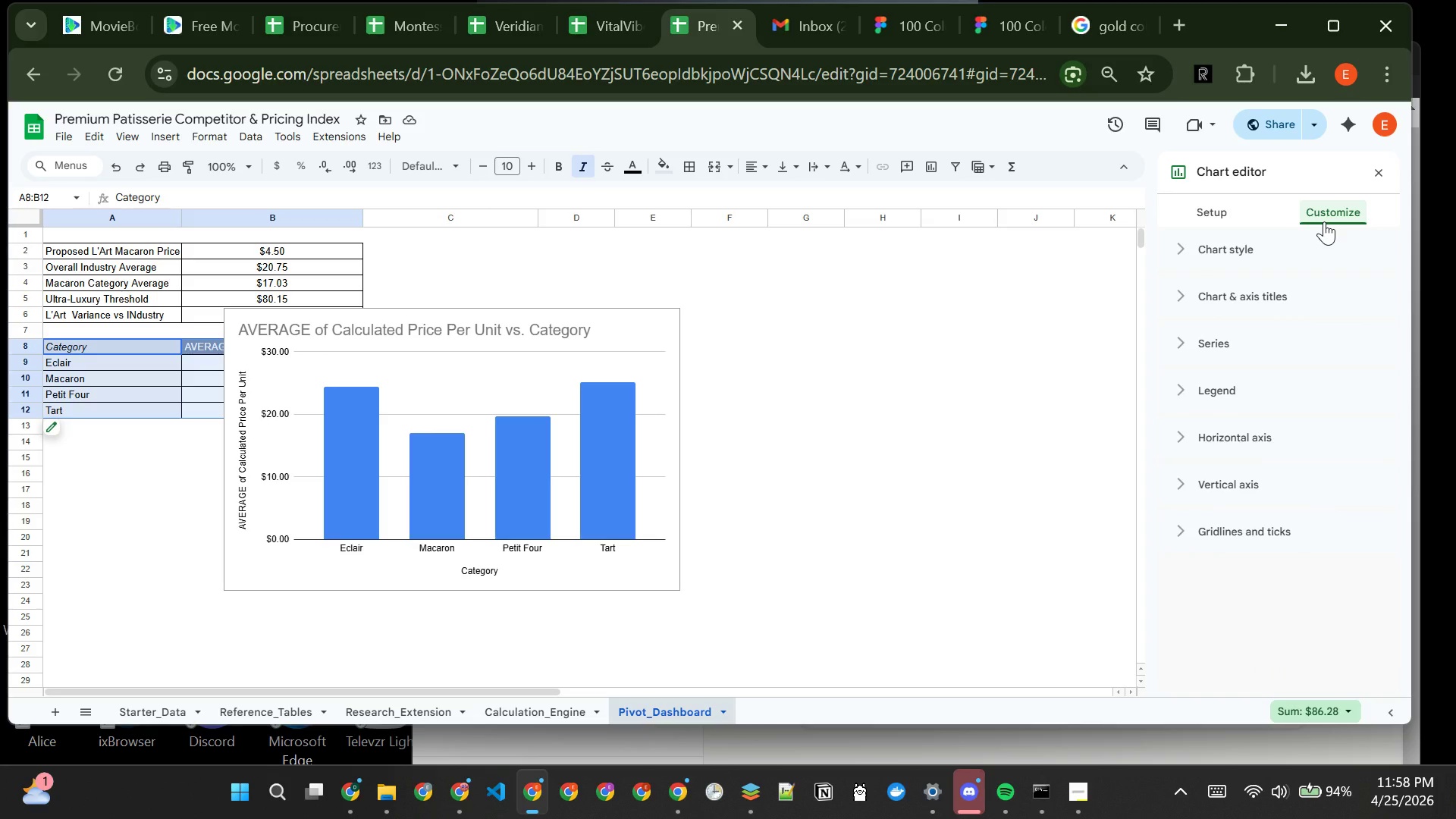 
wait(9.42)
 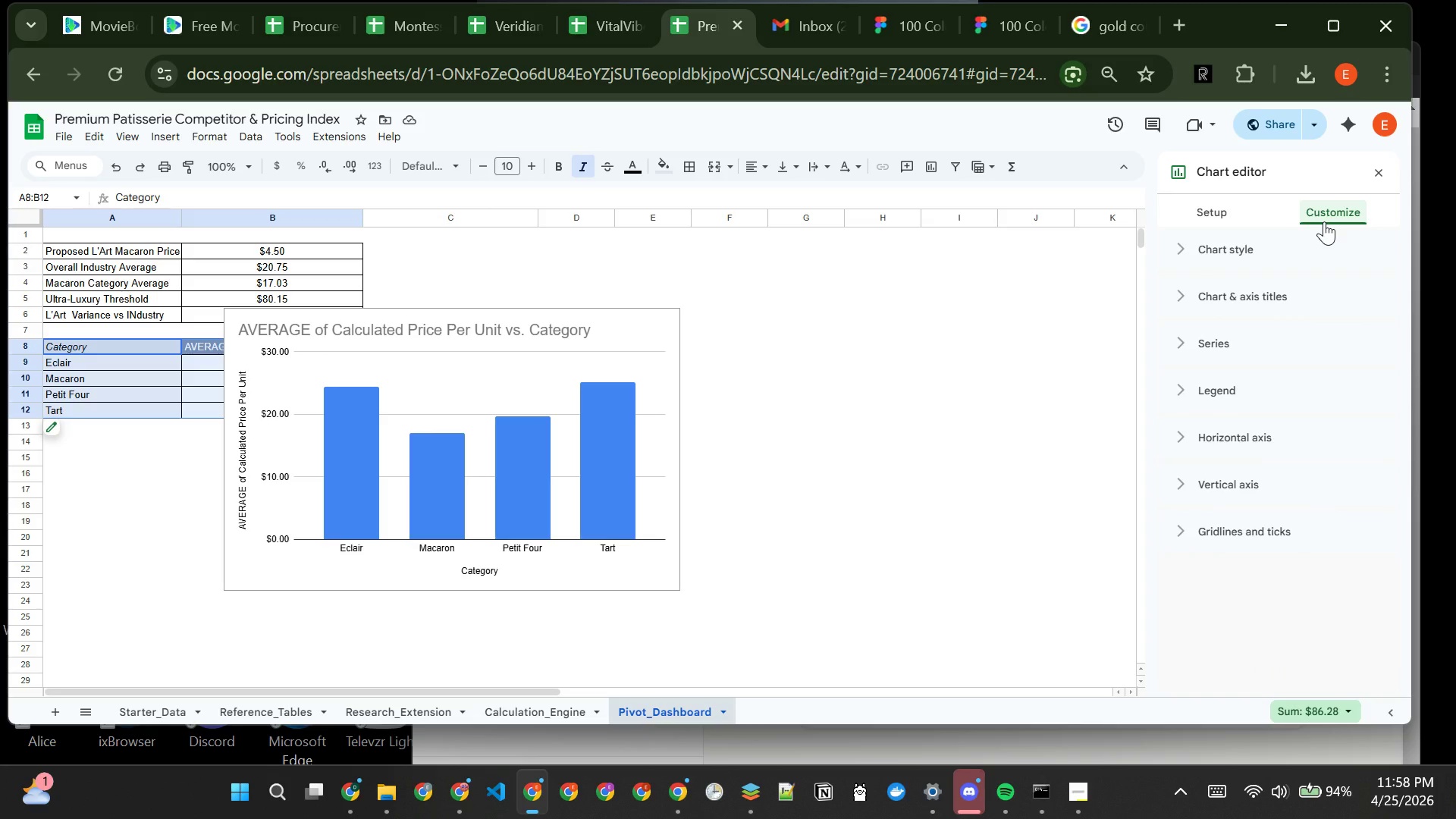 
left_click([1181, 492])
 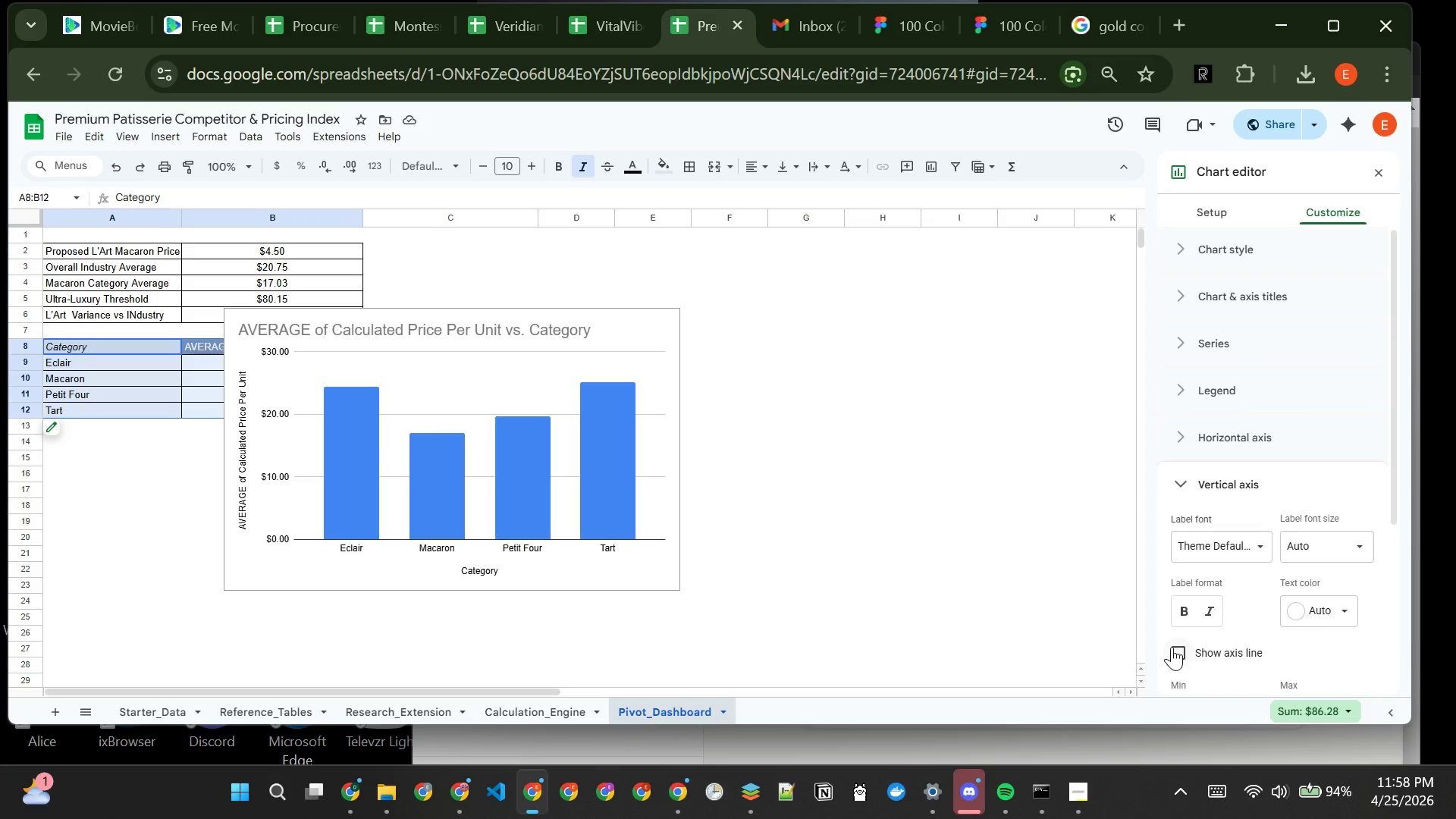 
left_click([1172, 654])
 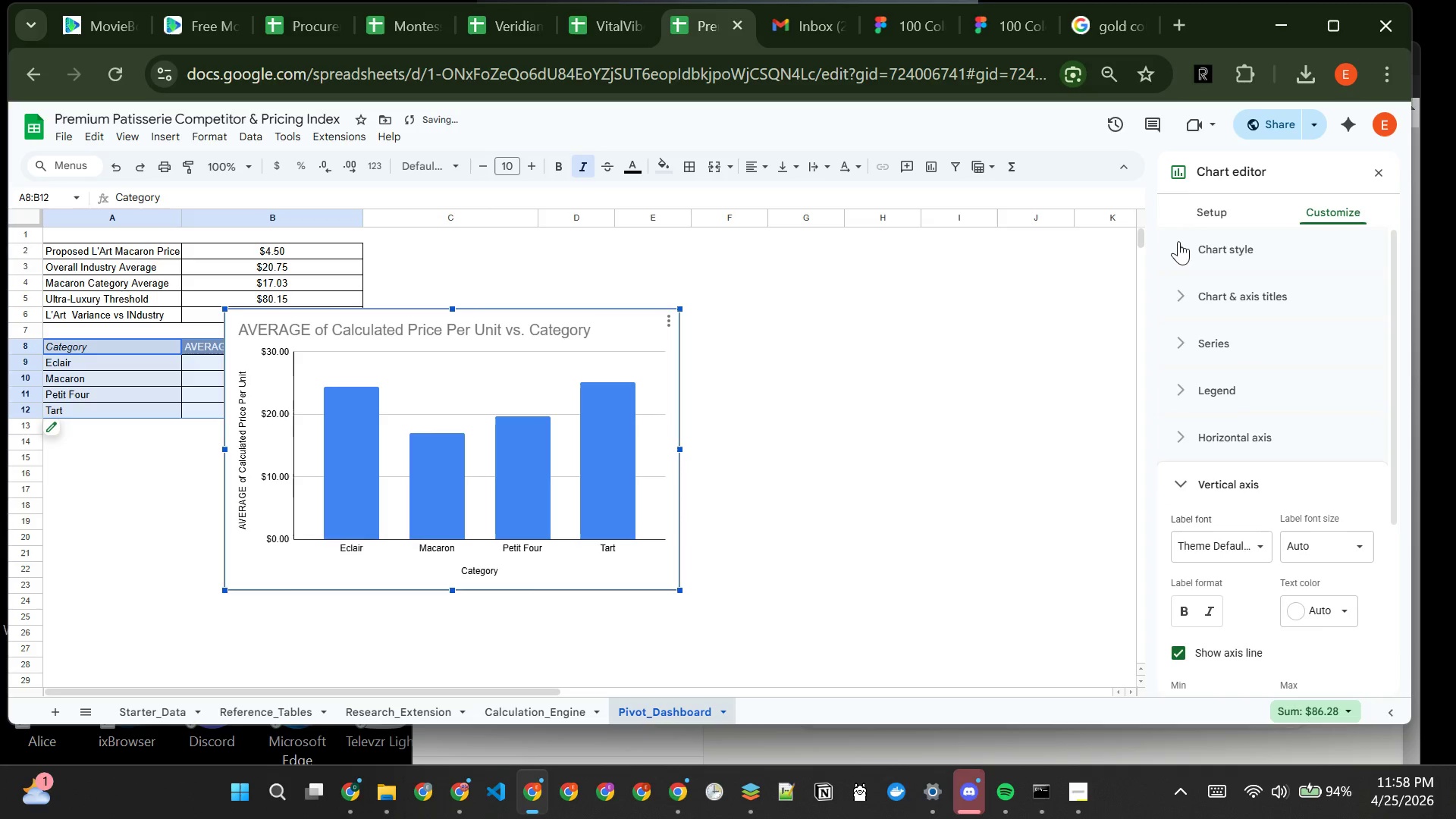 
left_click([1175, 251])
 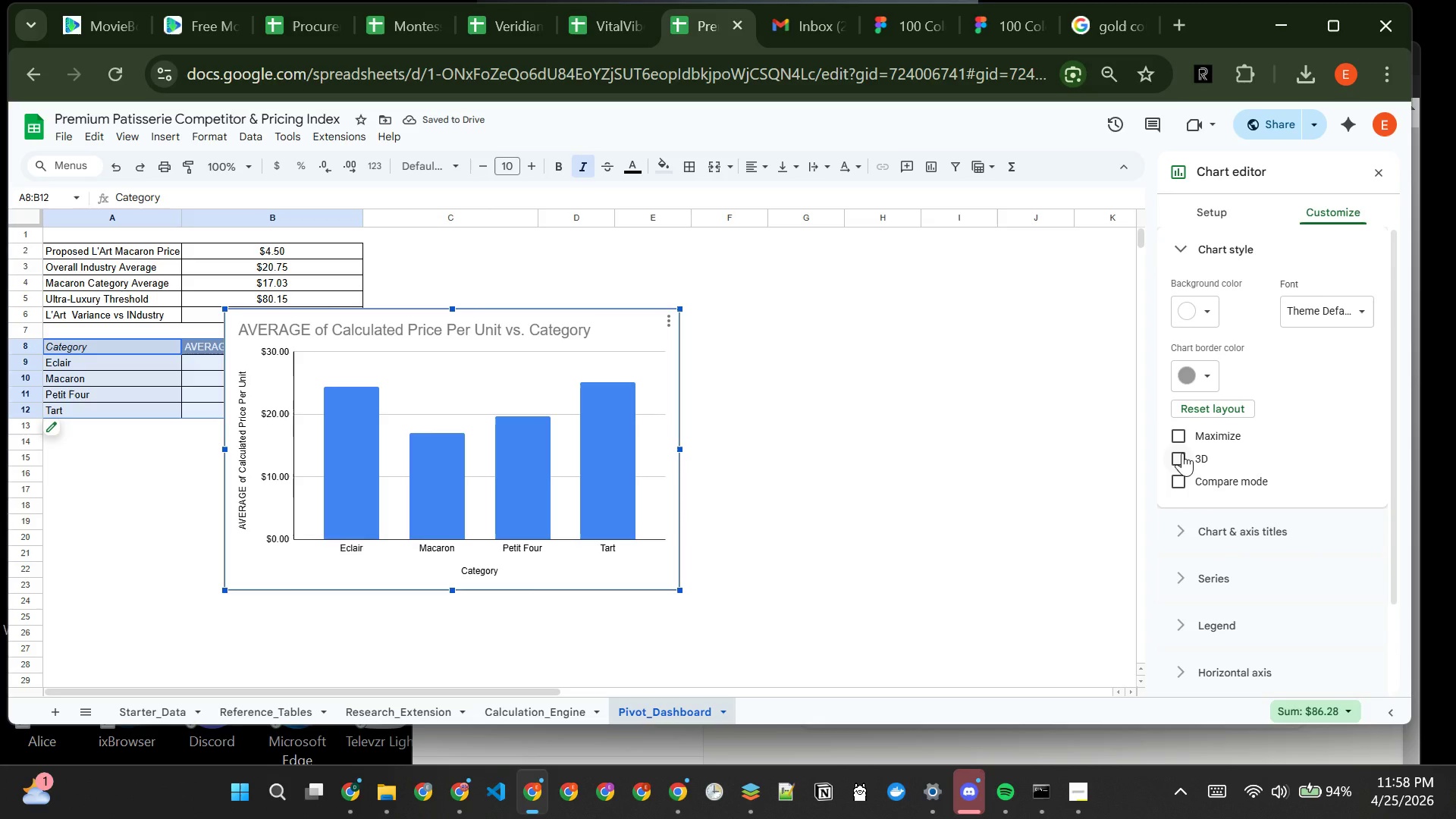 
left_click([1182, 453])
 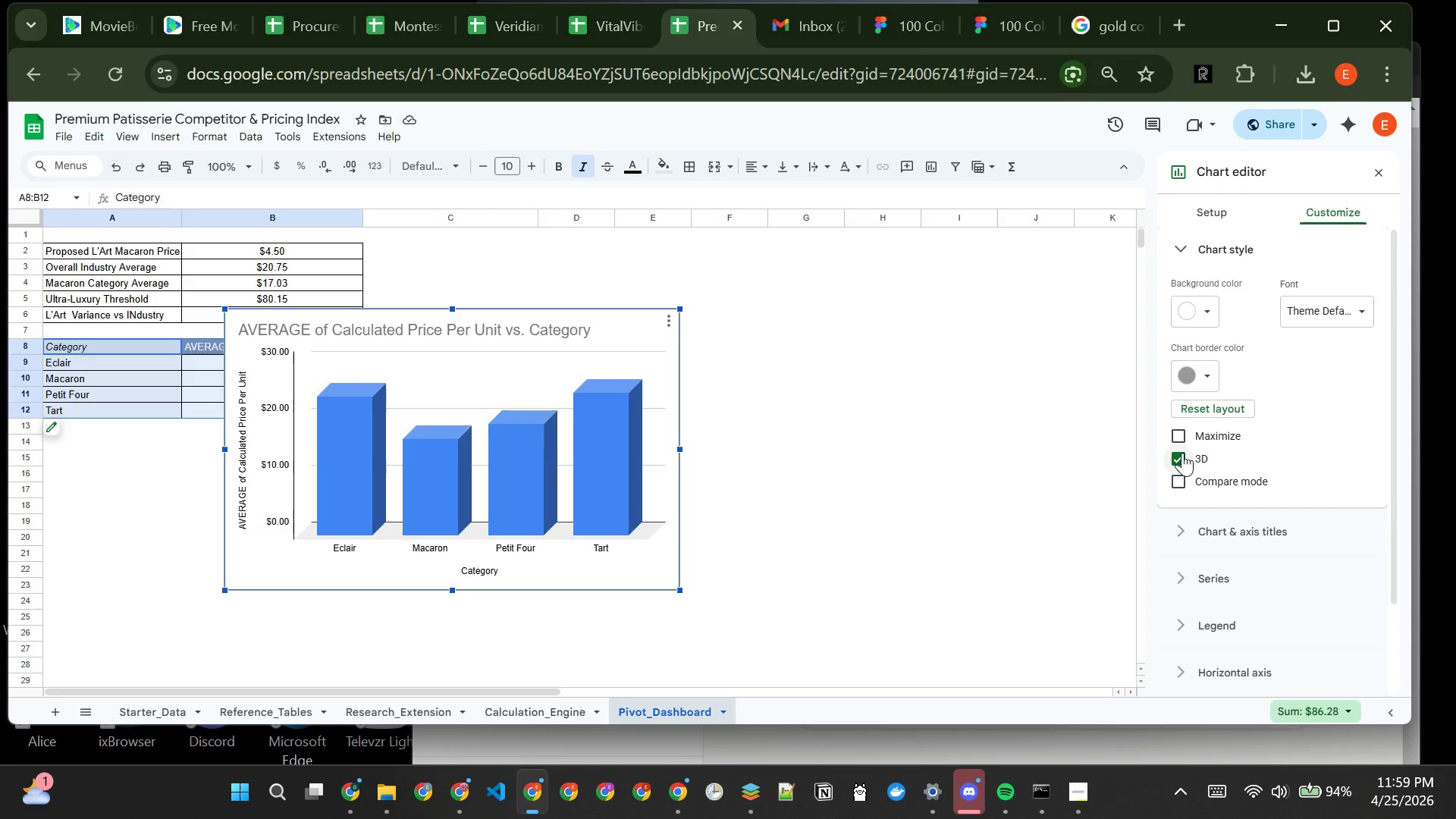 
wait(10.53)
 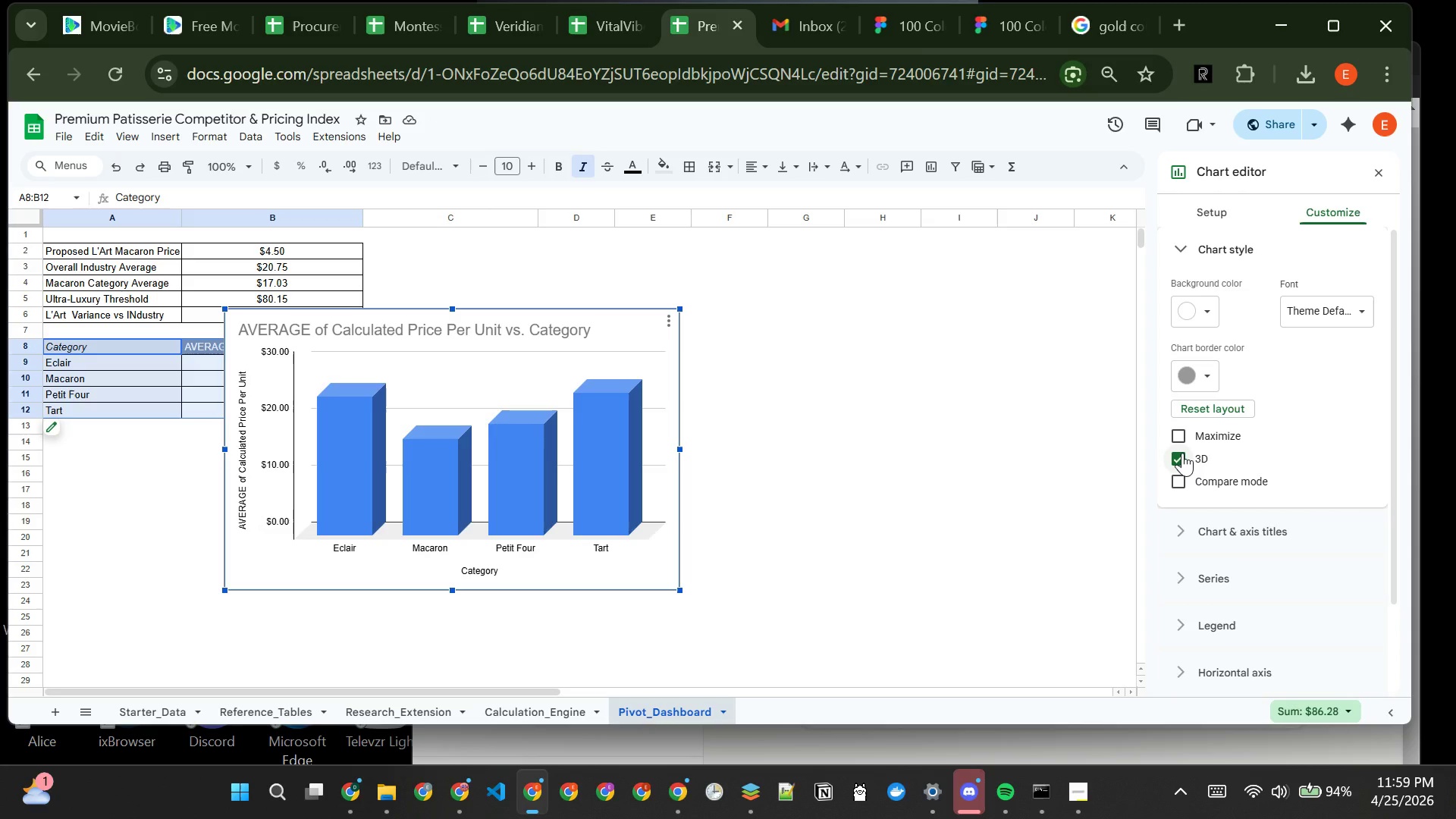 
double_click([410, 334])
 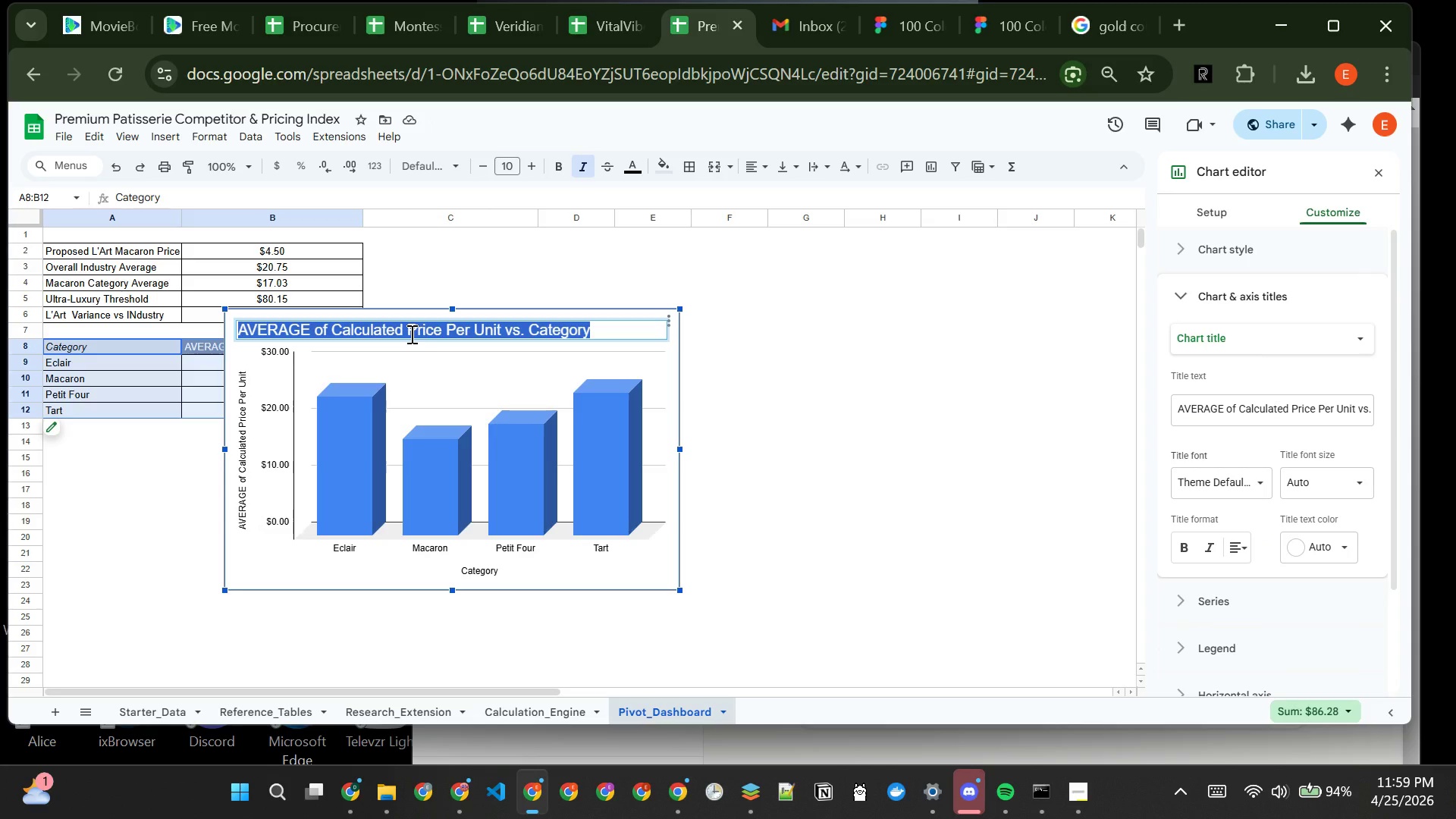 
type(AVerage )
key(Backspace)
key(Backspace)
key(Backspace)
key(Backspace)
key(Backspace)
key(Backspace)
key(Backspace)
type(verage Price Per Unti)
key(Backspace)
key(Backspace)
type(it by Product Category)
 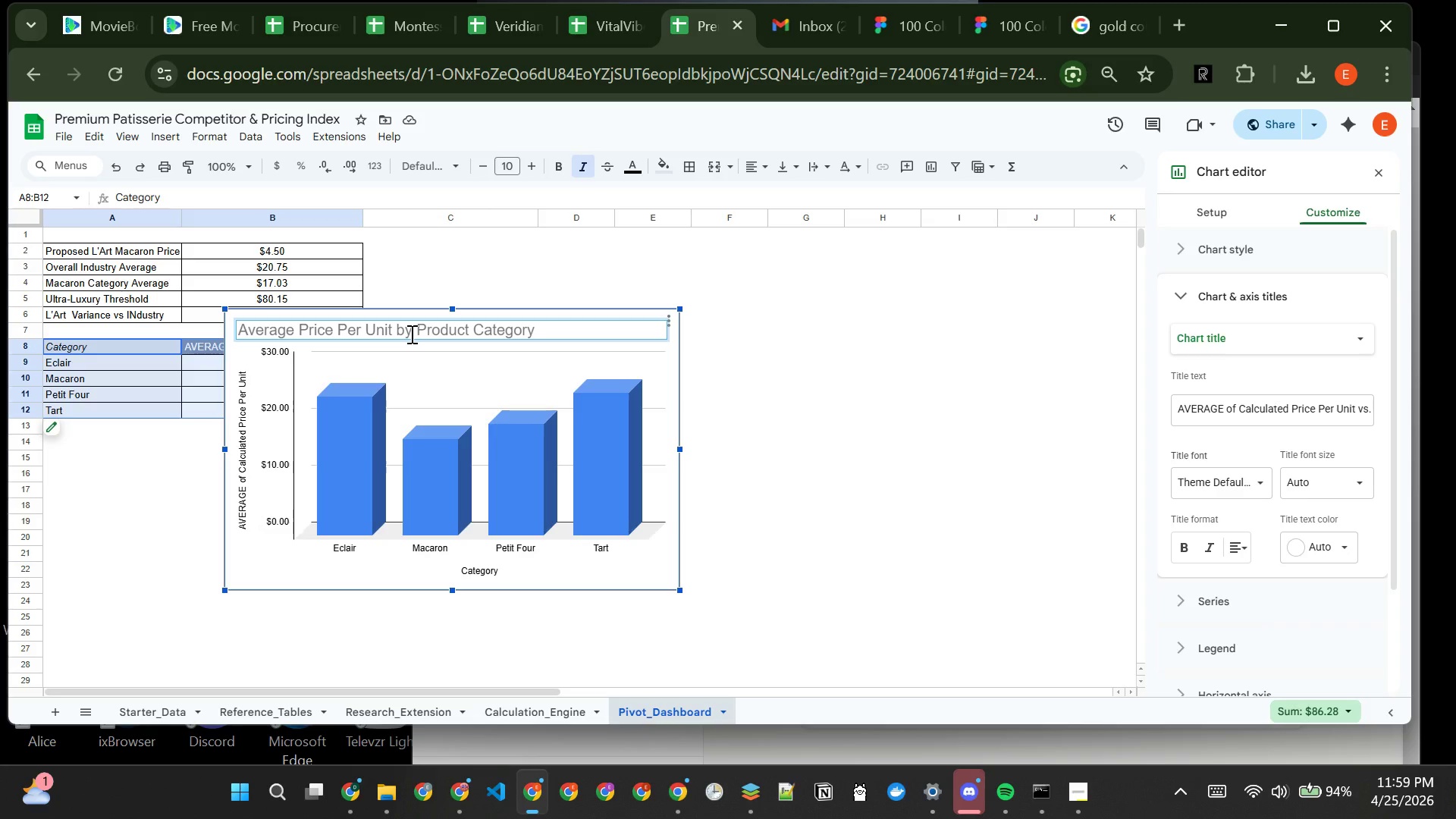 
left_click([1185, 552])
 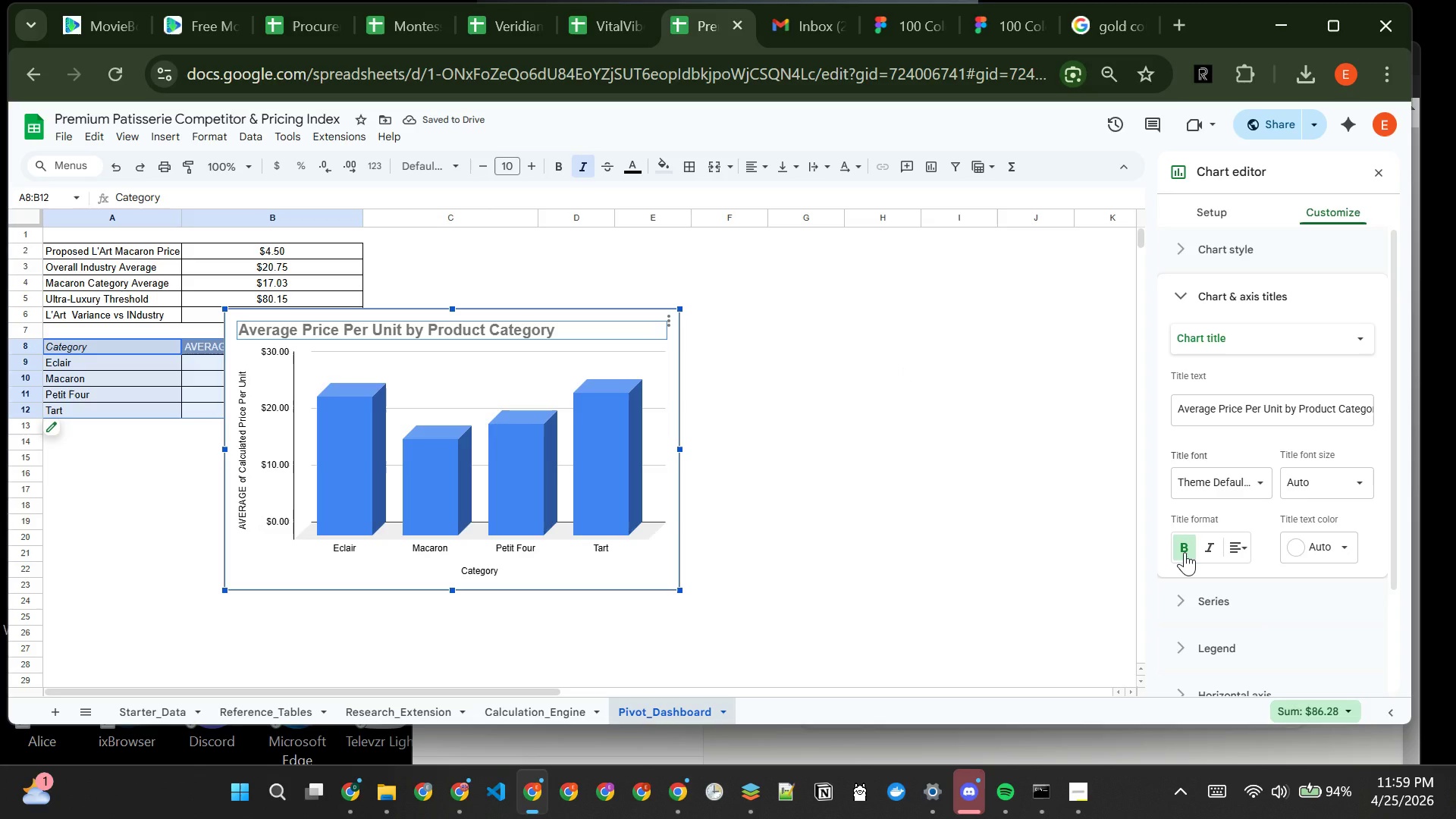 
wait(8.28)
 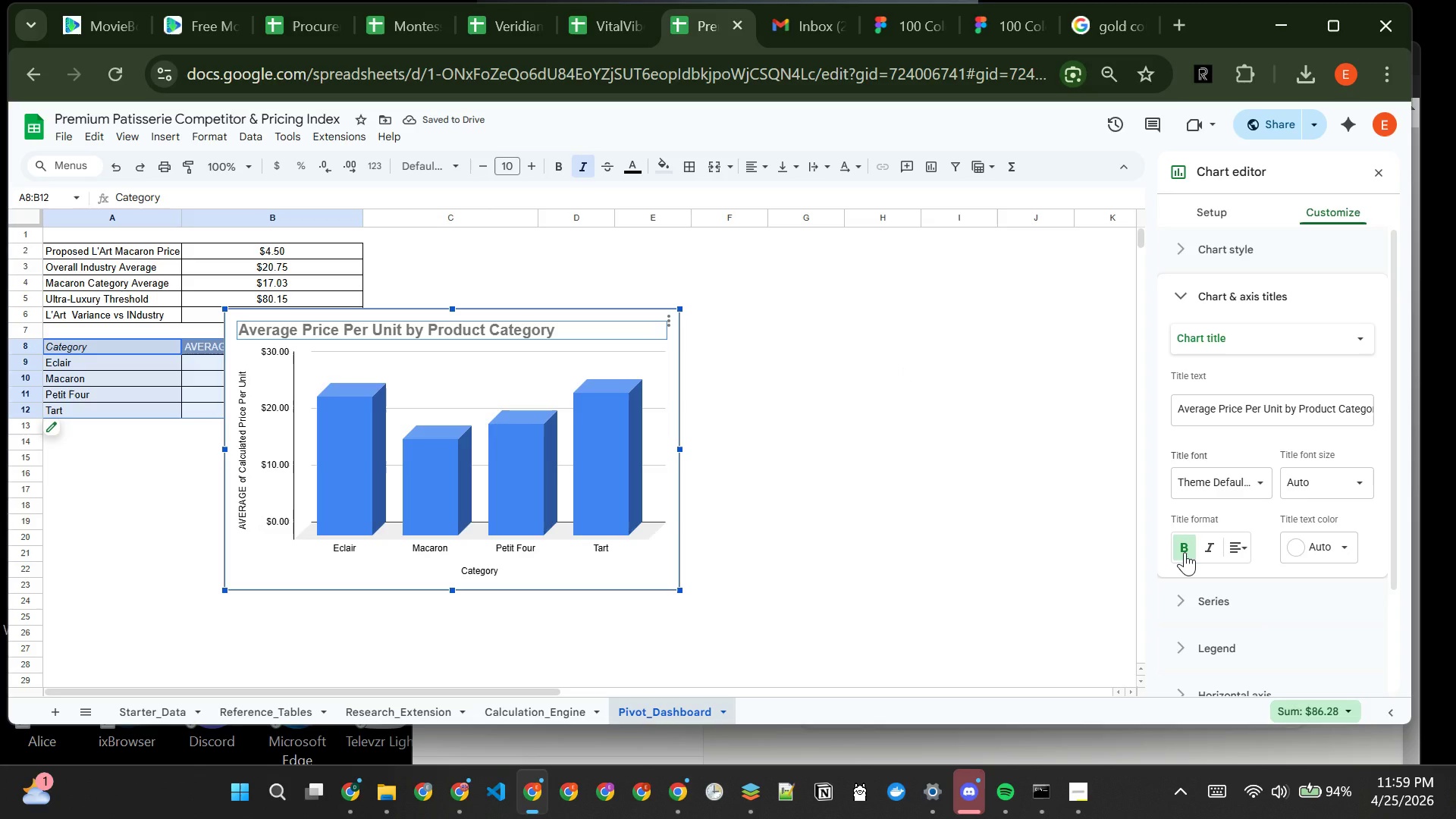 
left_click([1239, 333])
 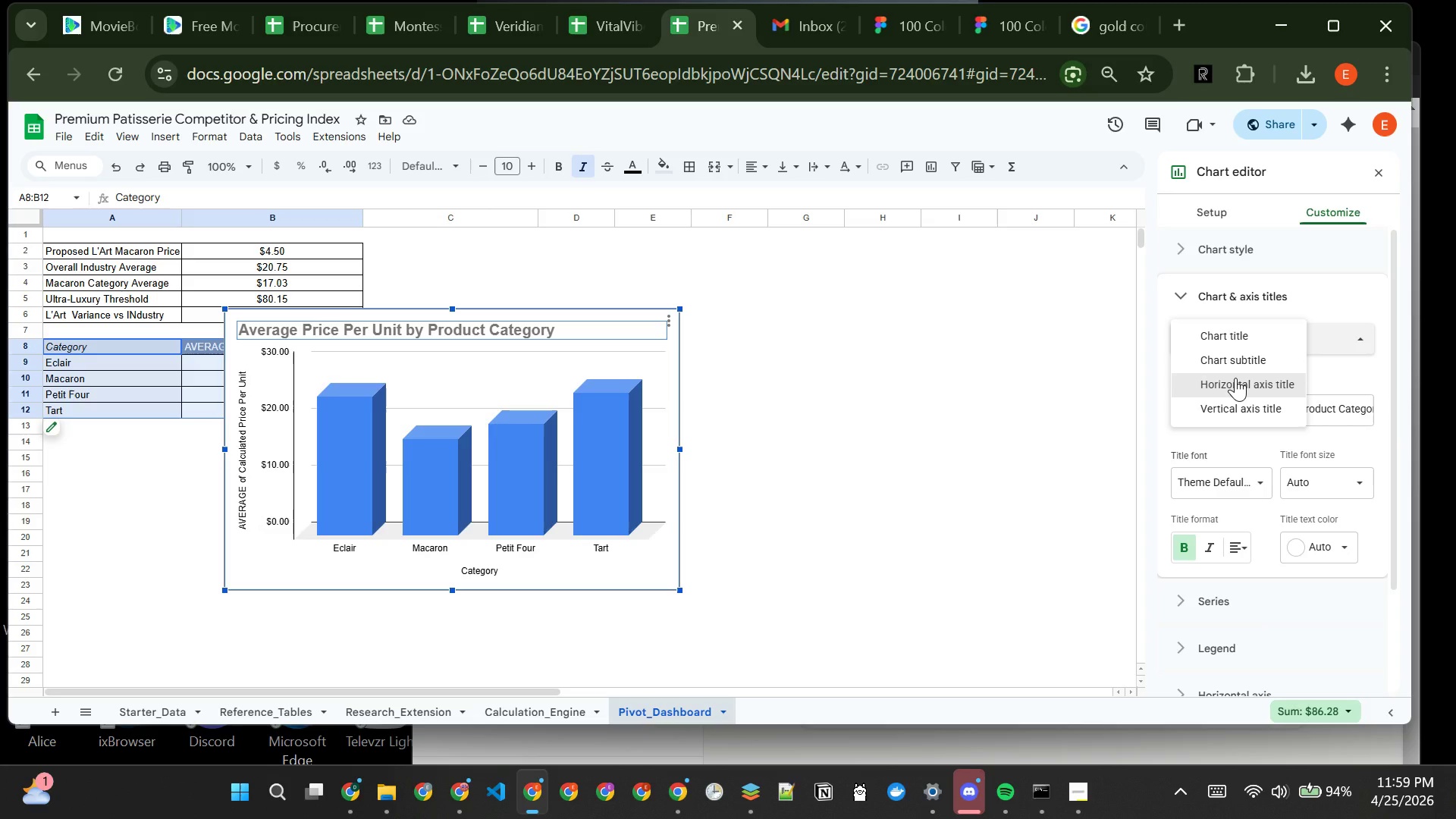 
left_click([1235, 378])
 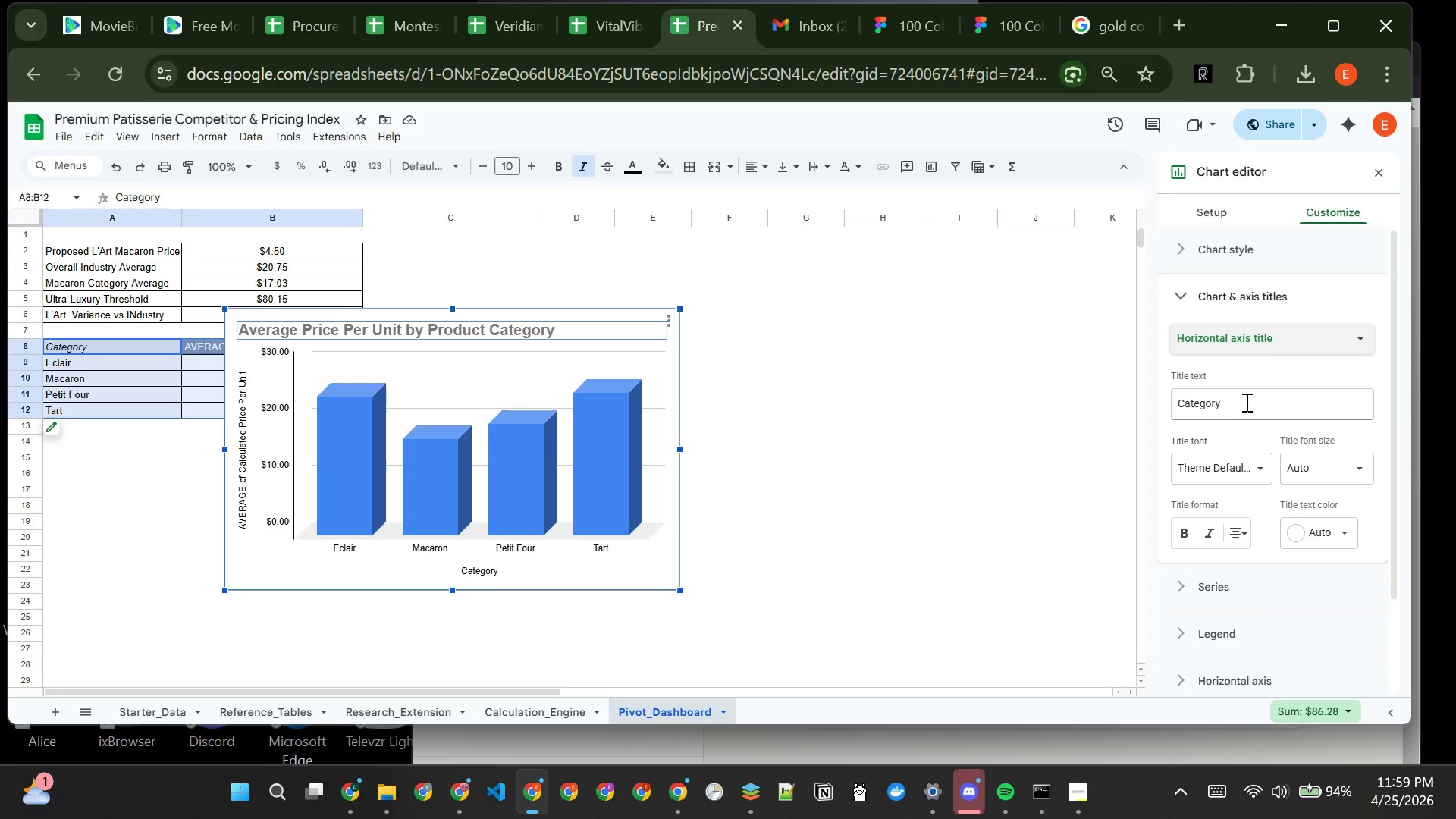 
left_click([1228, 410])
 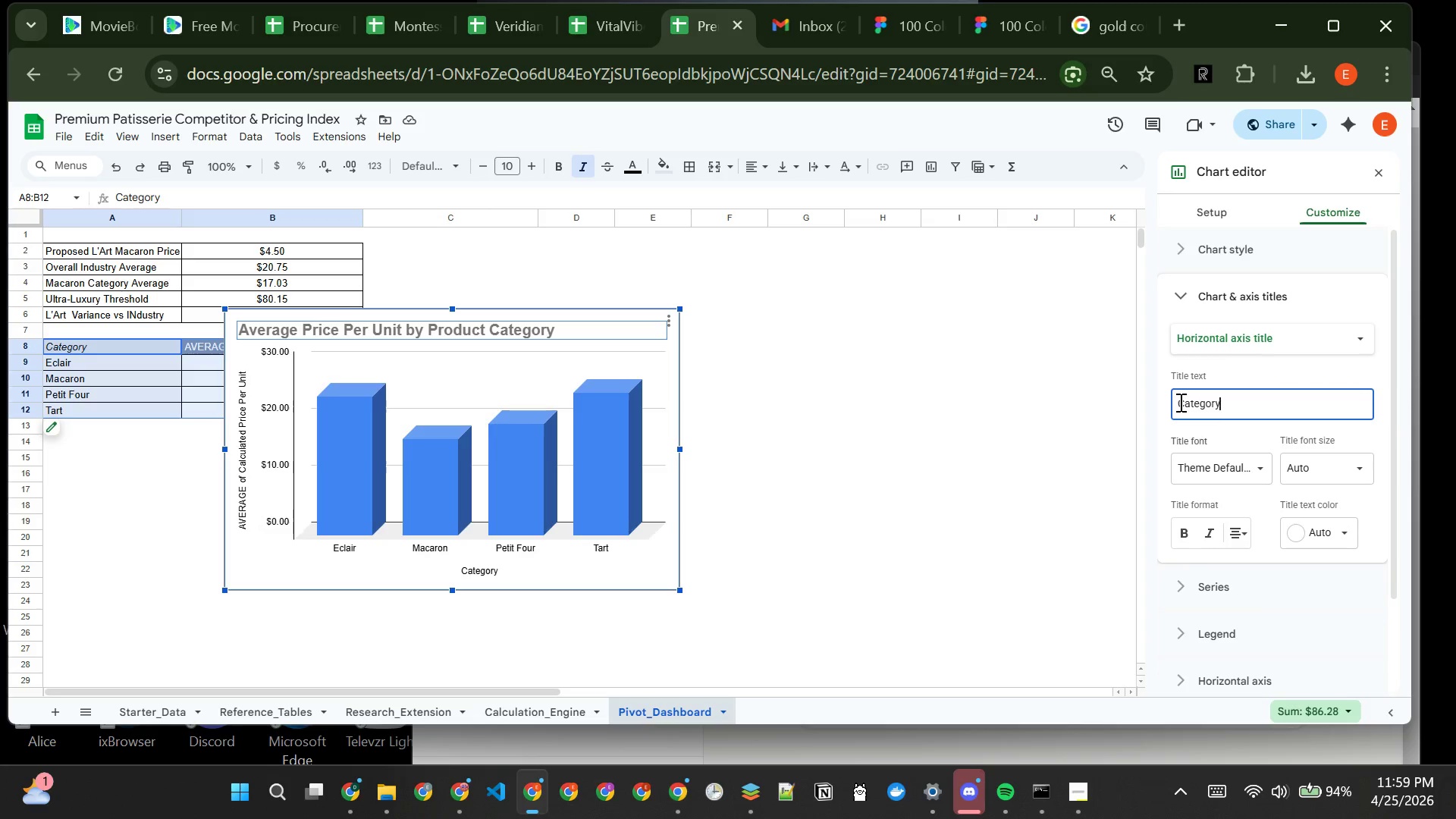 
left_click([1179, 402])
 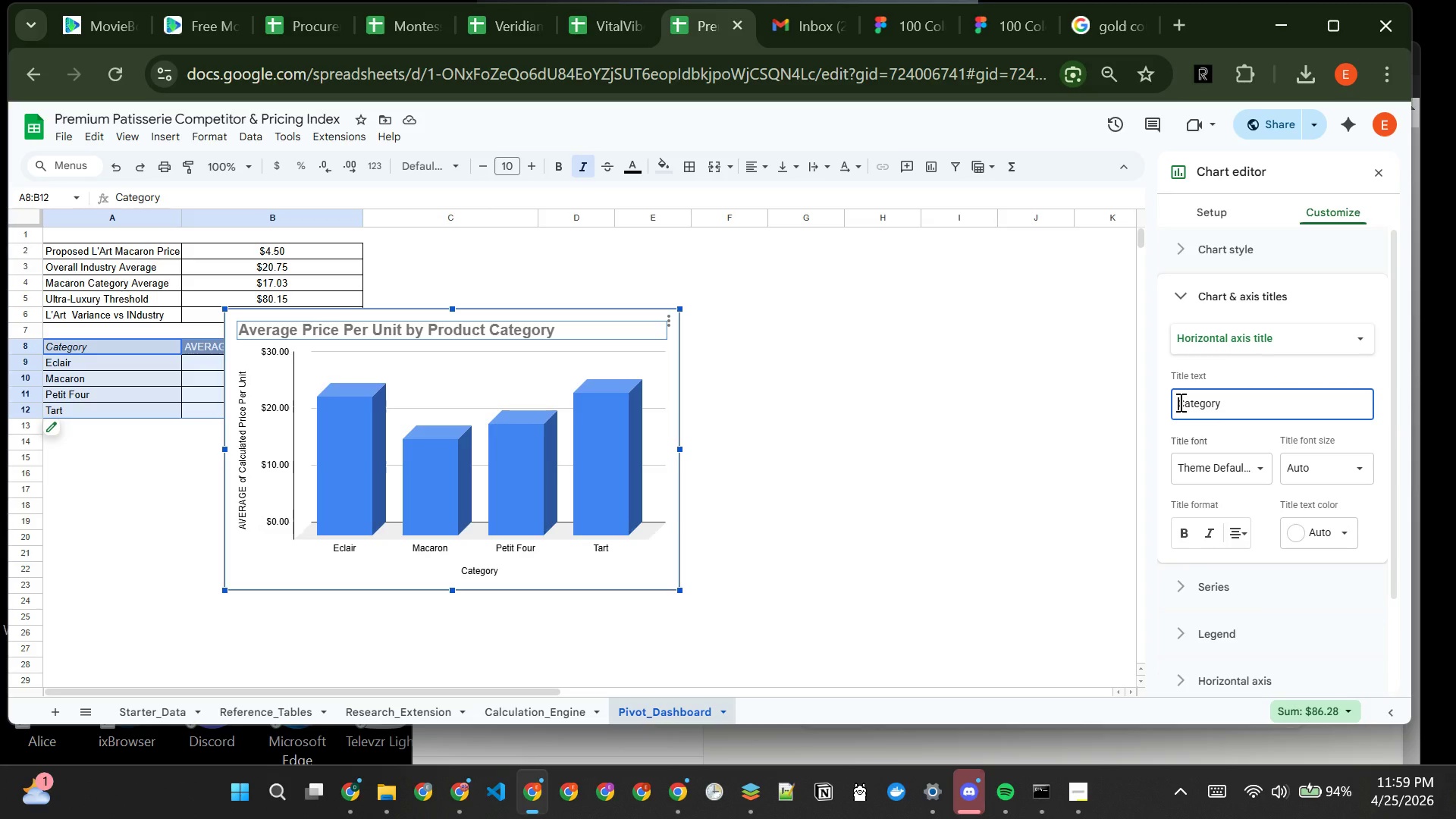 
type( Product )
 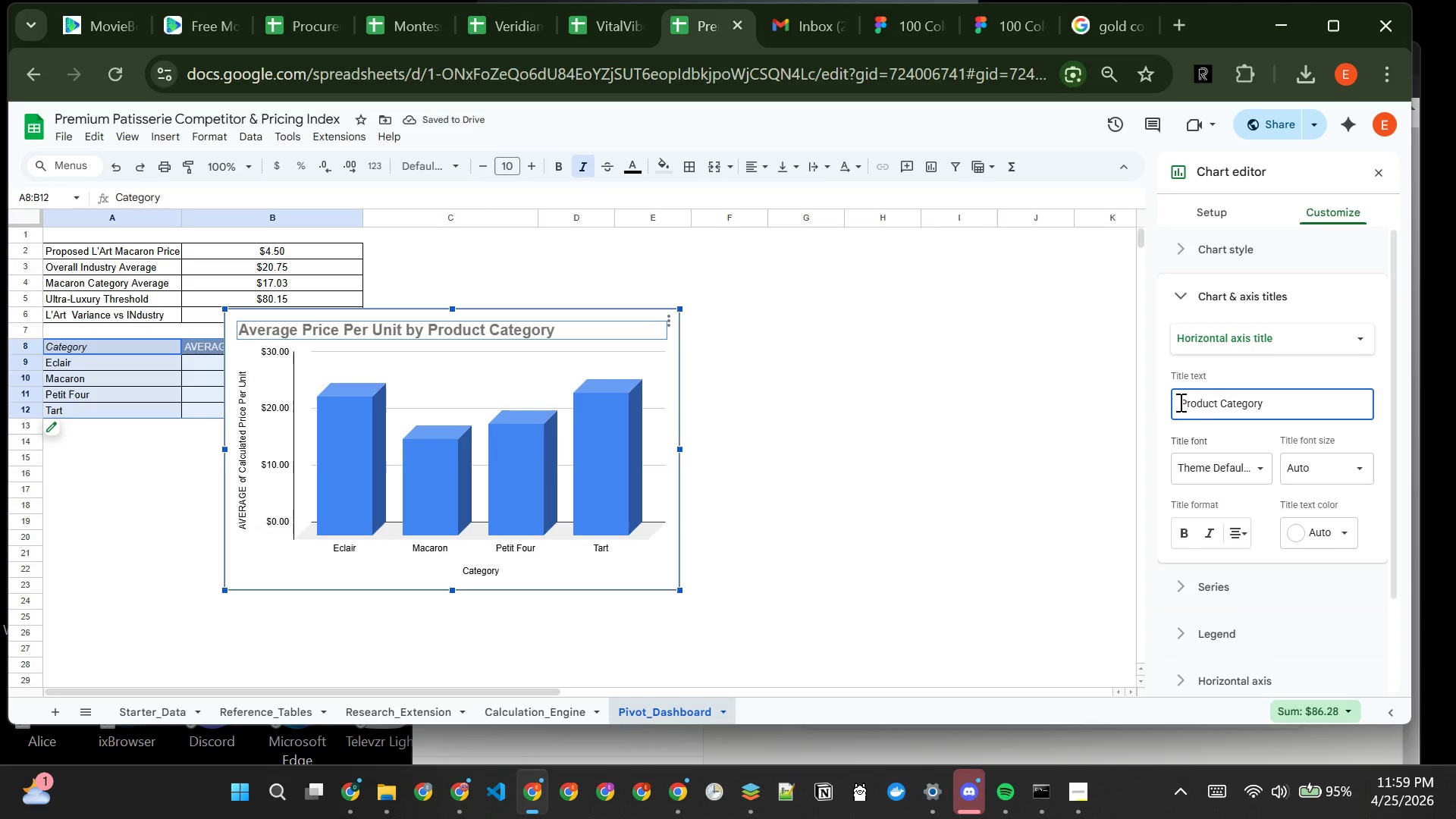 
left_click([1183, 536])
 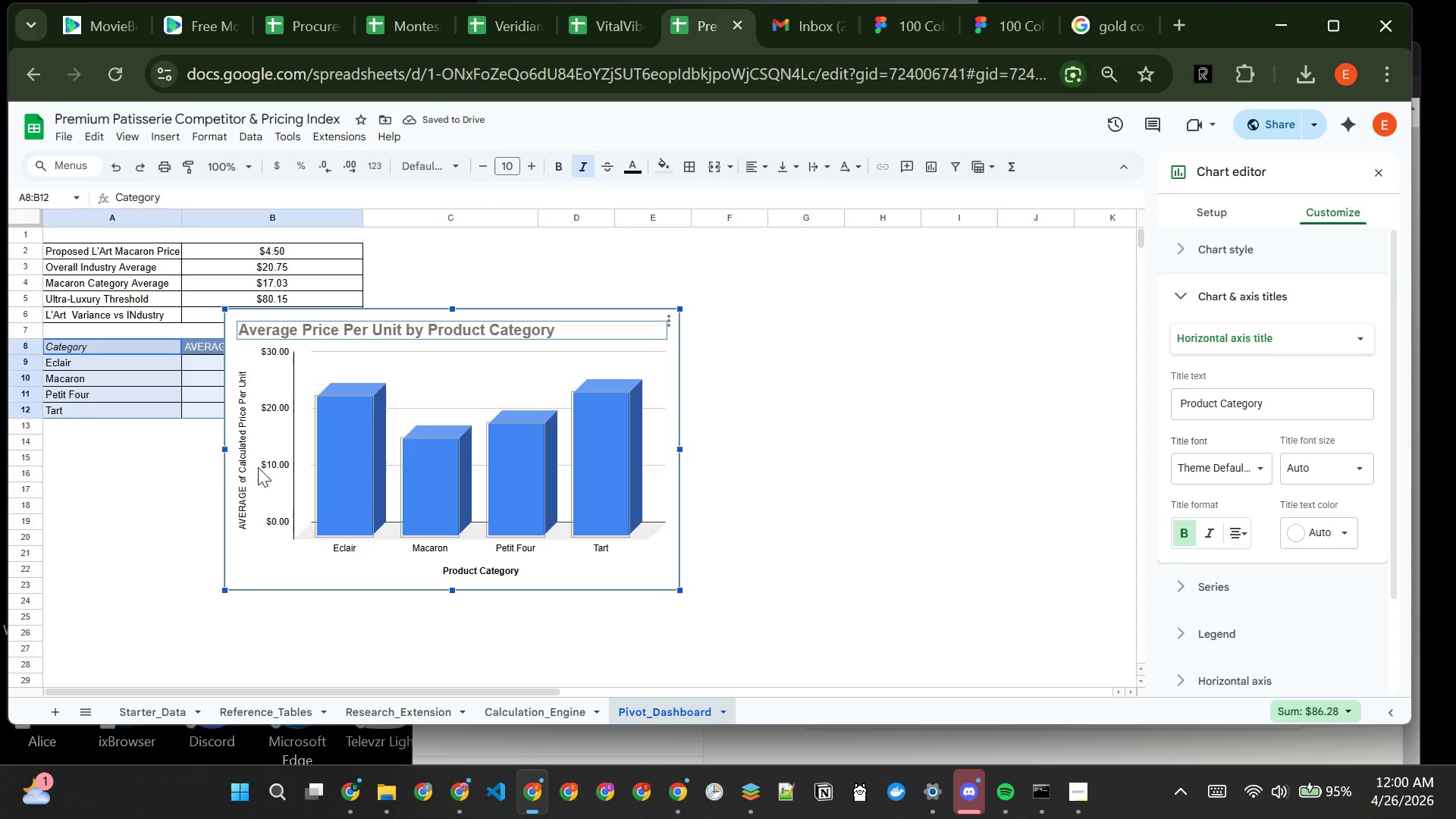 
left_click([248, 471])
 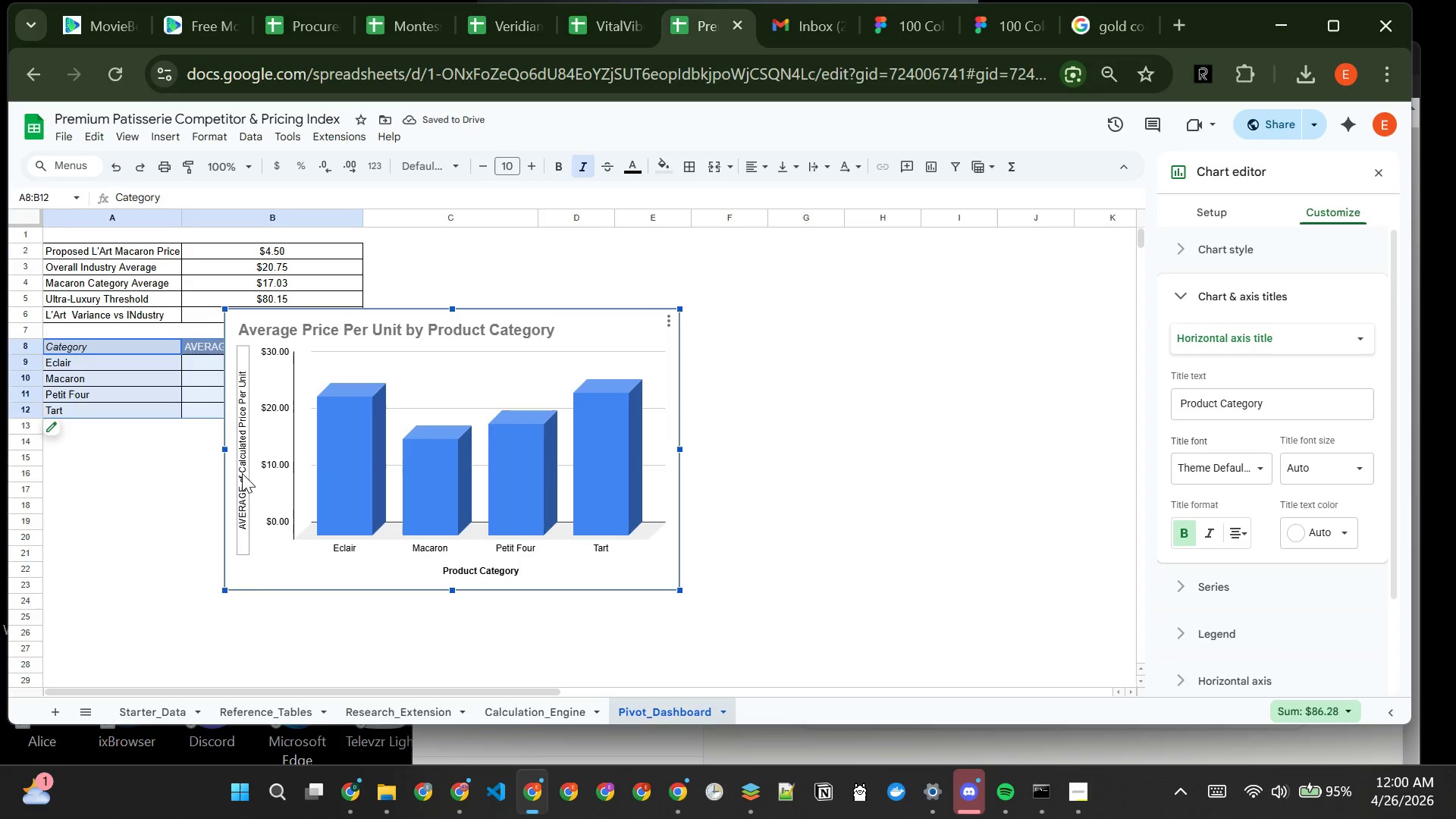 
left_click([242, 473])
 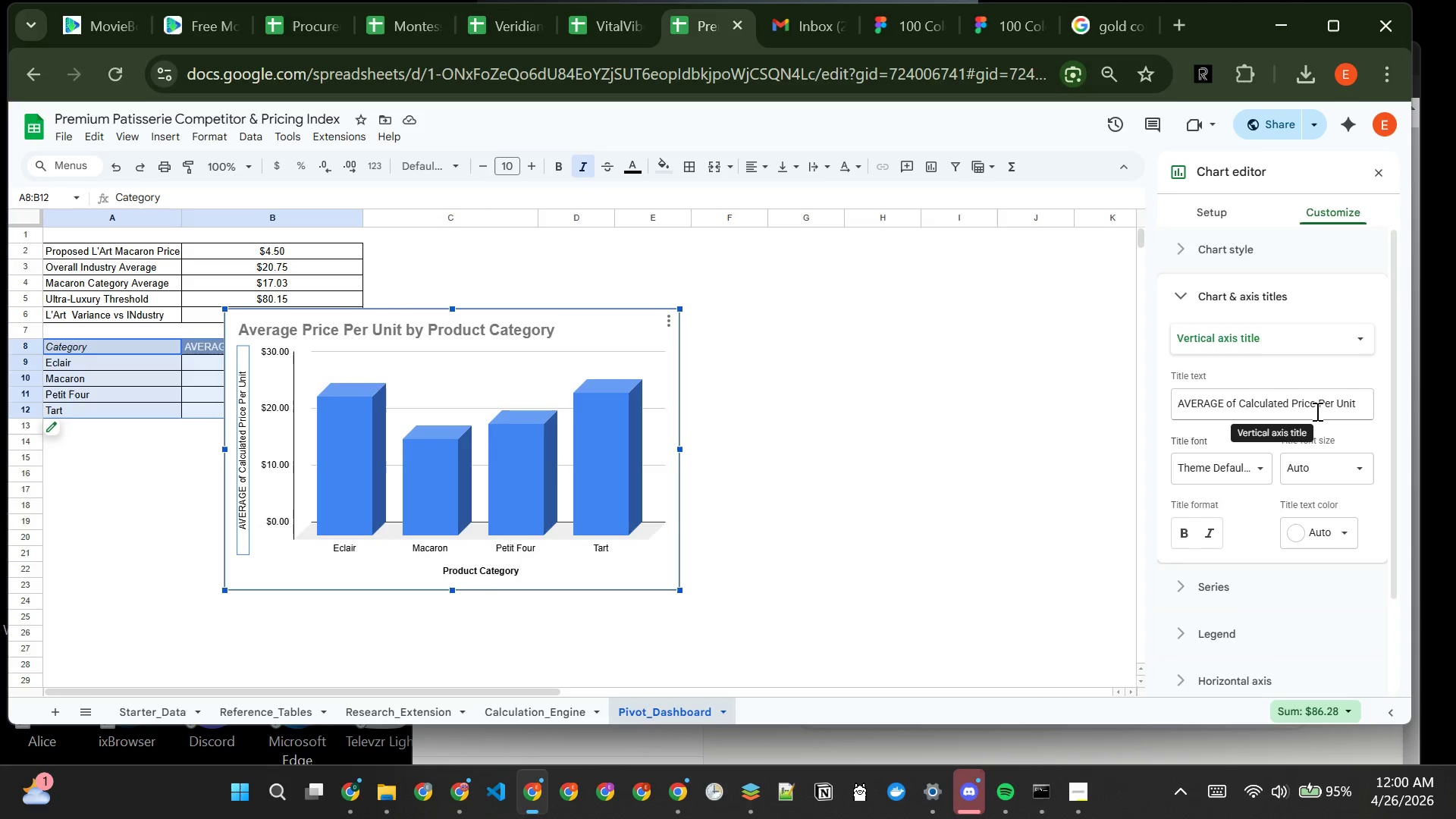 
wait(5.77)
 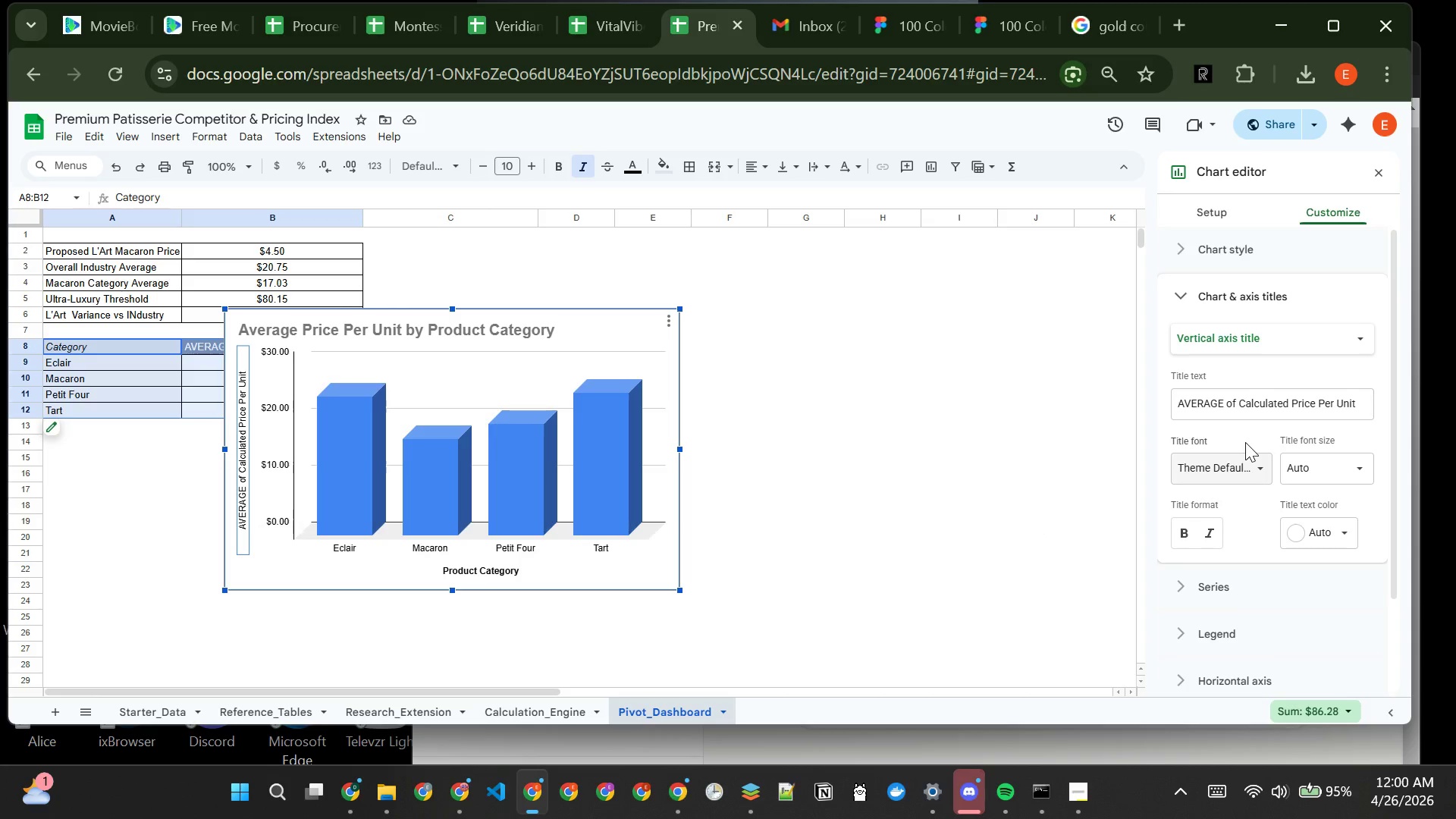 
left_click([1288, 403])
 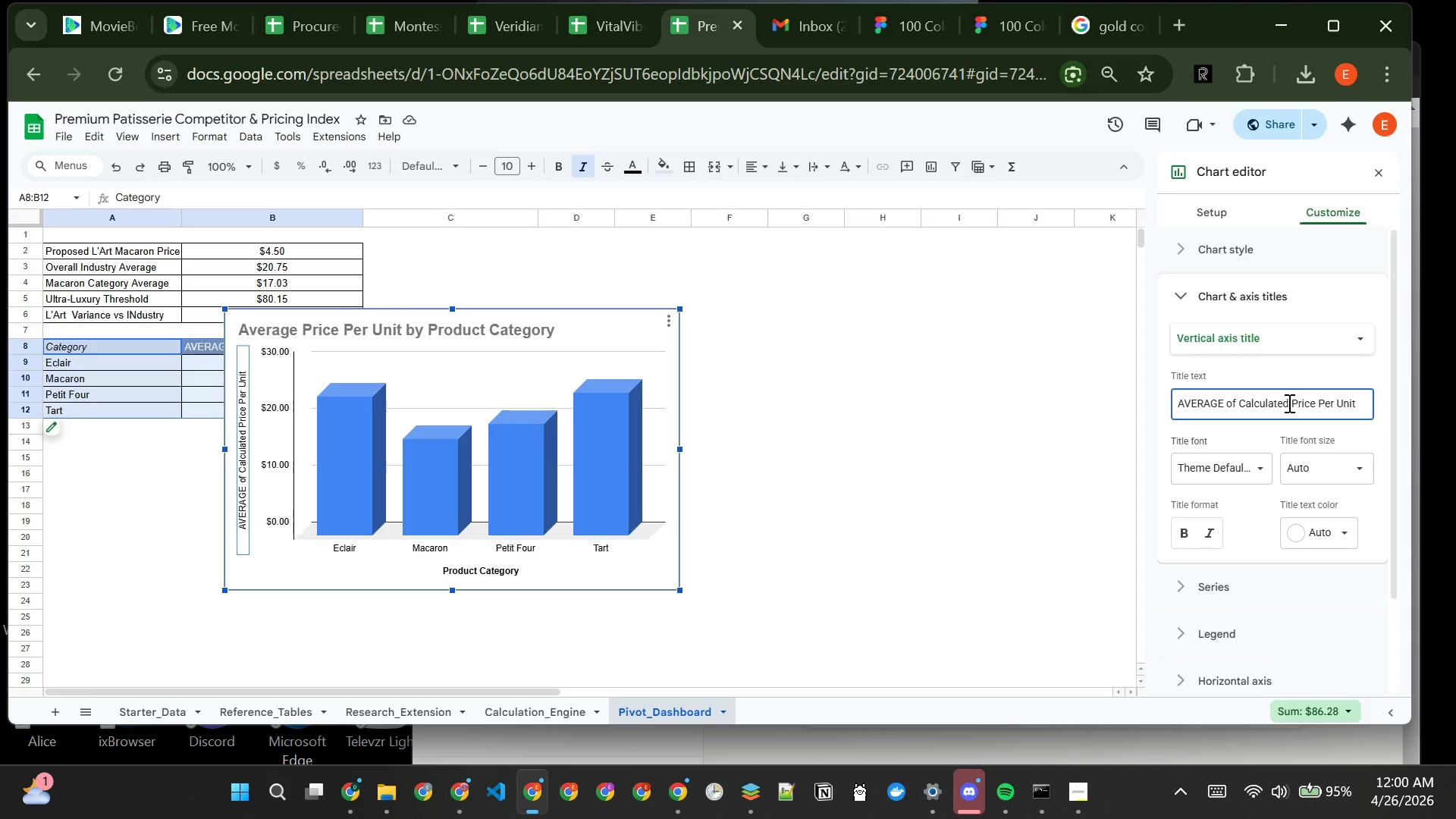 
key(Backspace)
key(Backspace)
key(Backspace)
key(Backspace)
key(Backspace)
key(Backspace)
key(Backspace)
key(Backspace)
key(Backspace)
key(Backspace)
key(Backspace)
key(Backspace)
key(Backspace)
key(Backspace)
key(Backspace)
key(Backspace)
key(Backspace)
key(Backspace)
key(Backspace)
key(Backspace)
type(verage)
 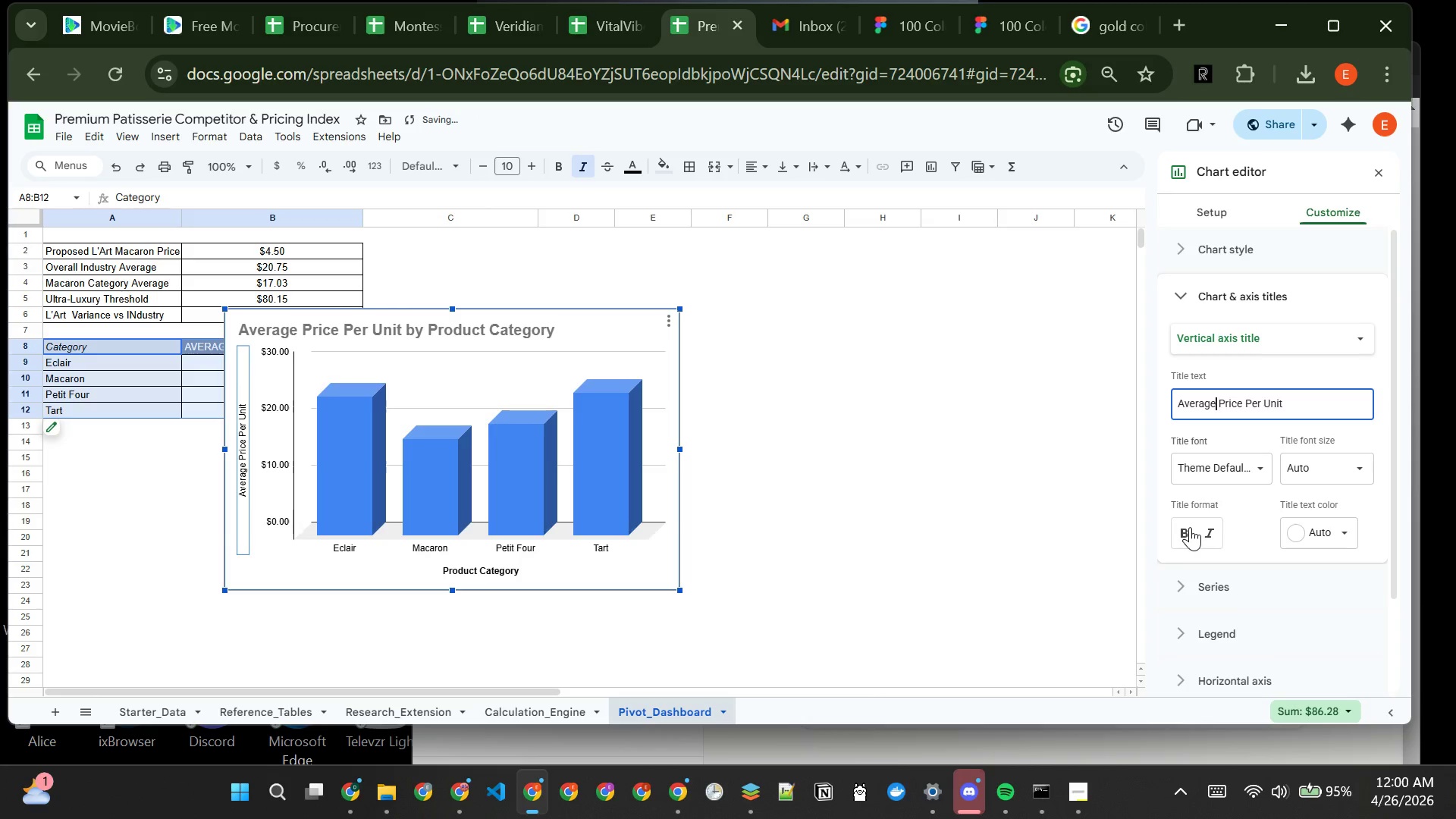 
left_click([1188, 527])
 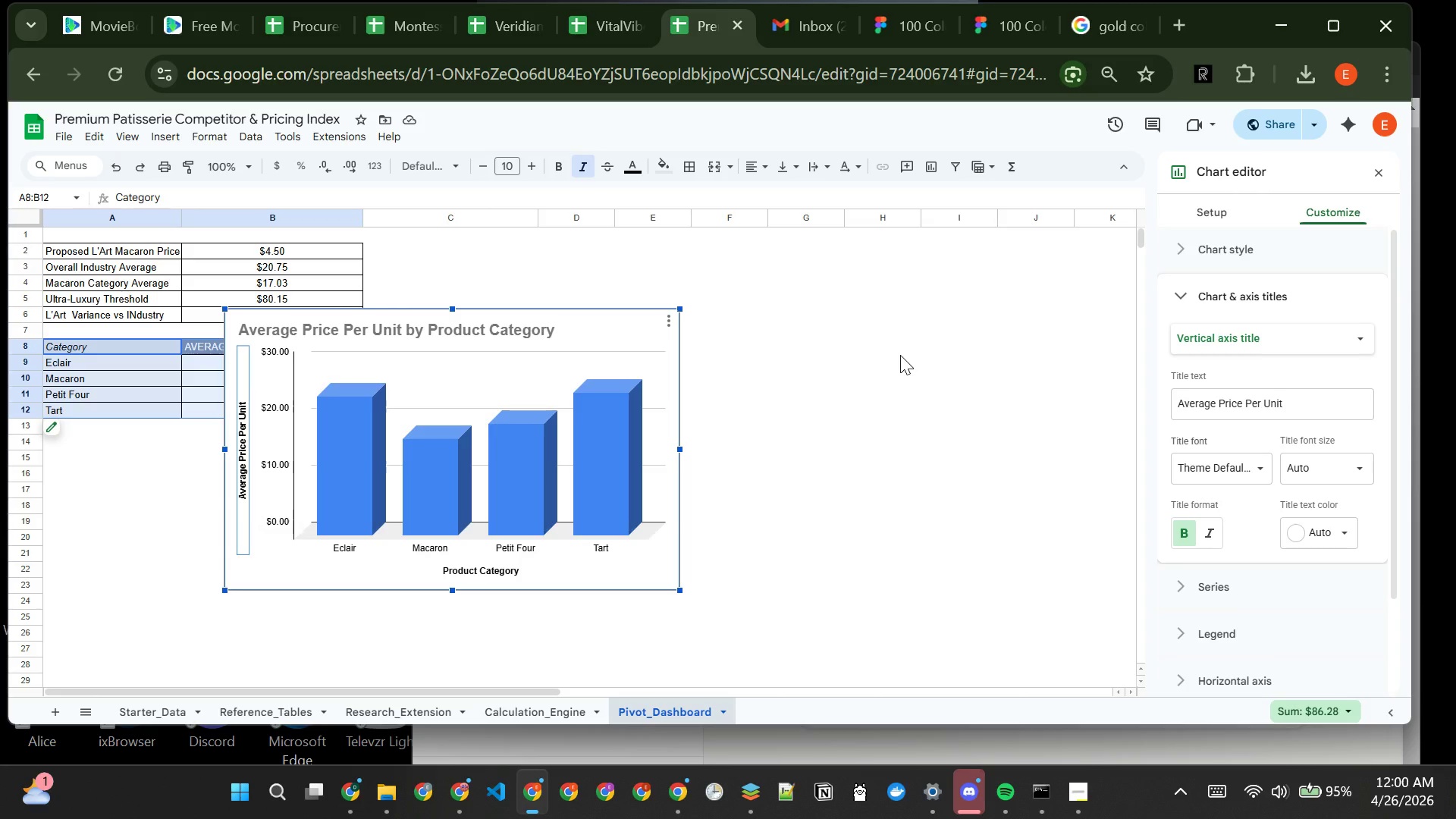 
wait(20.42)
 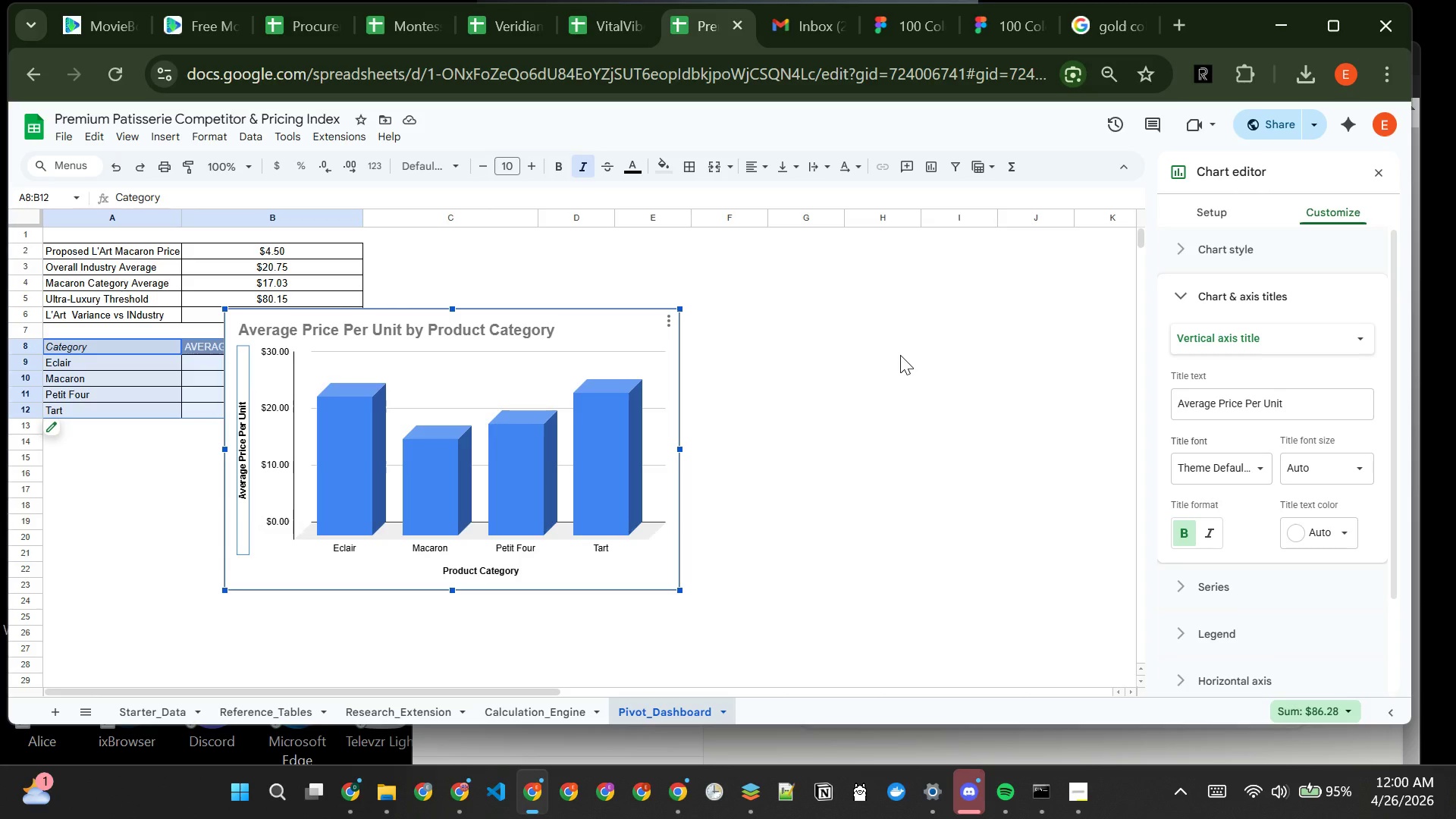 
left_click([780, 394])
 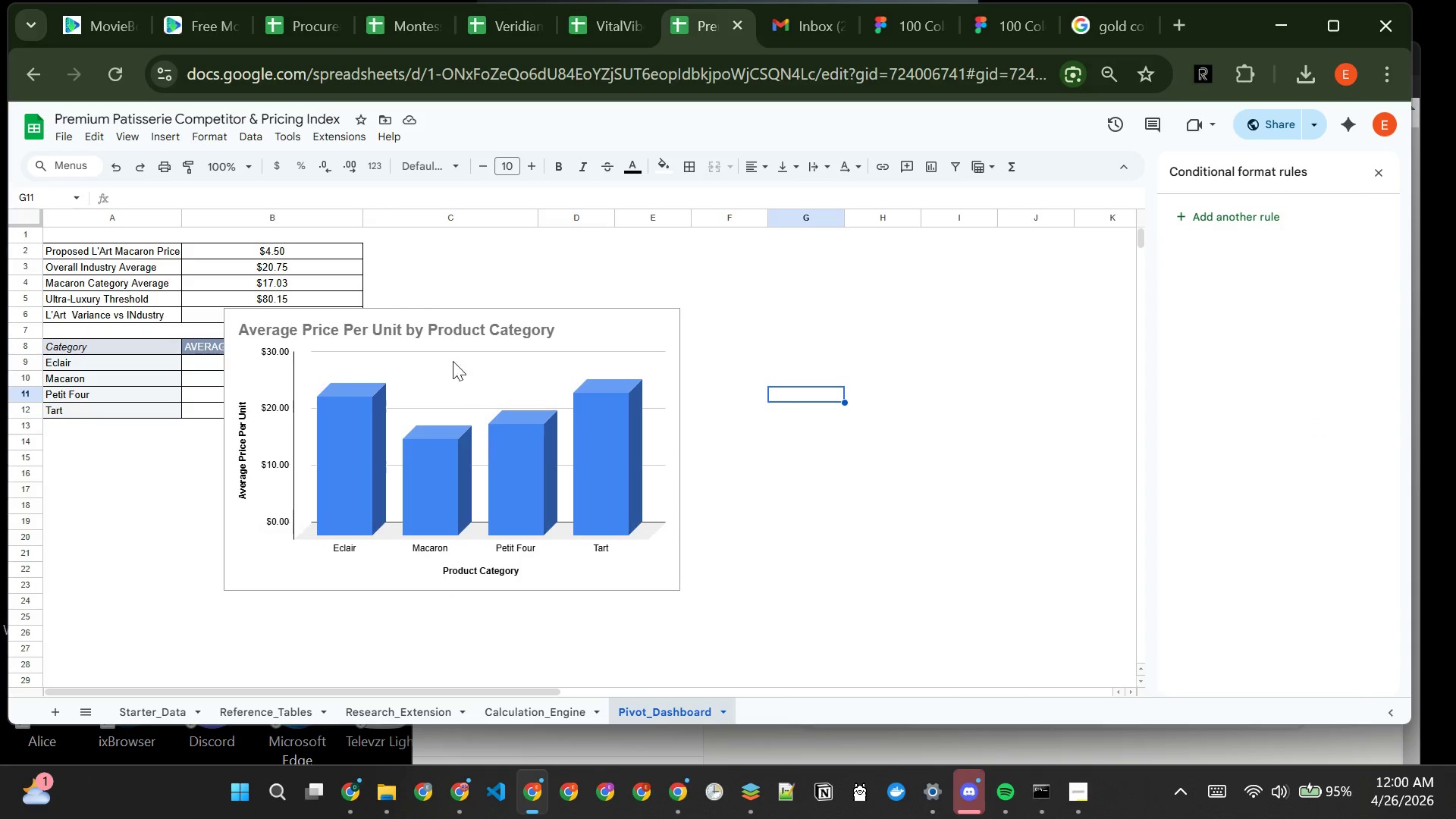 
left_click([444, 342])
 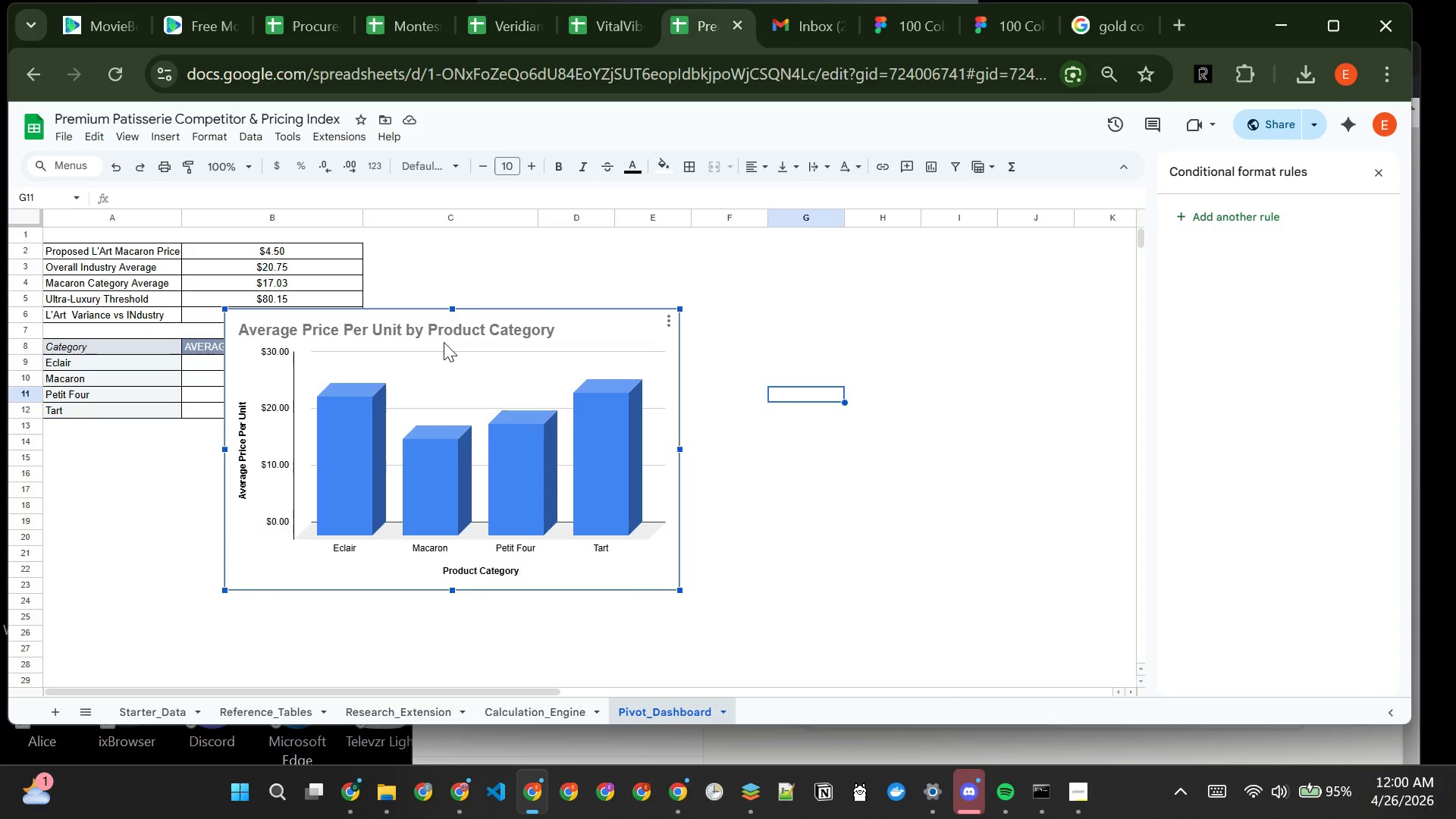 
left_click_drag(start_coordinate=[444, 342], to_coordinate=[778, 284])
 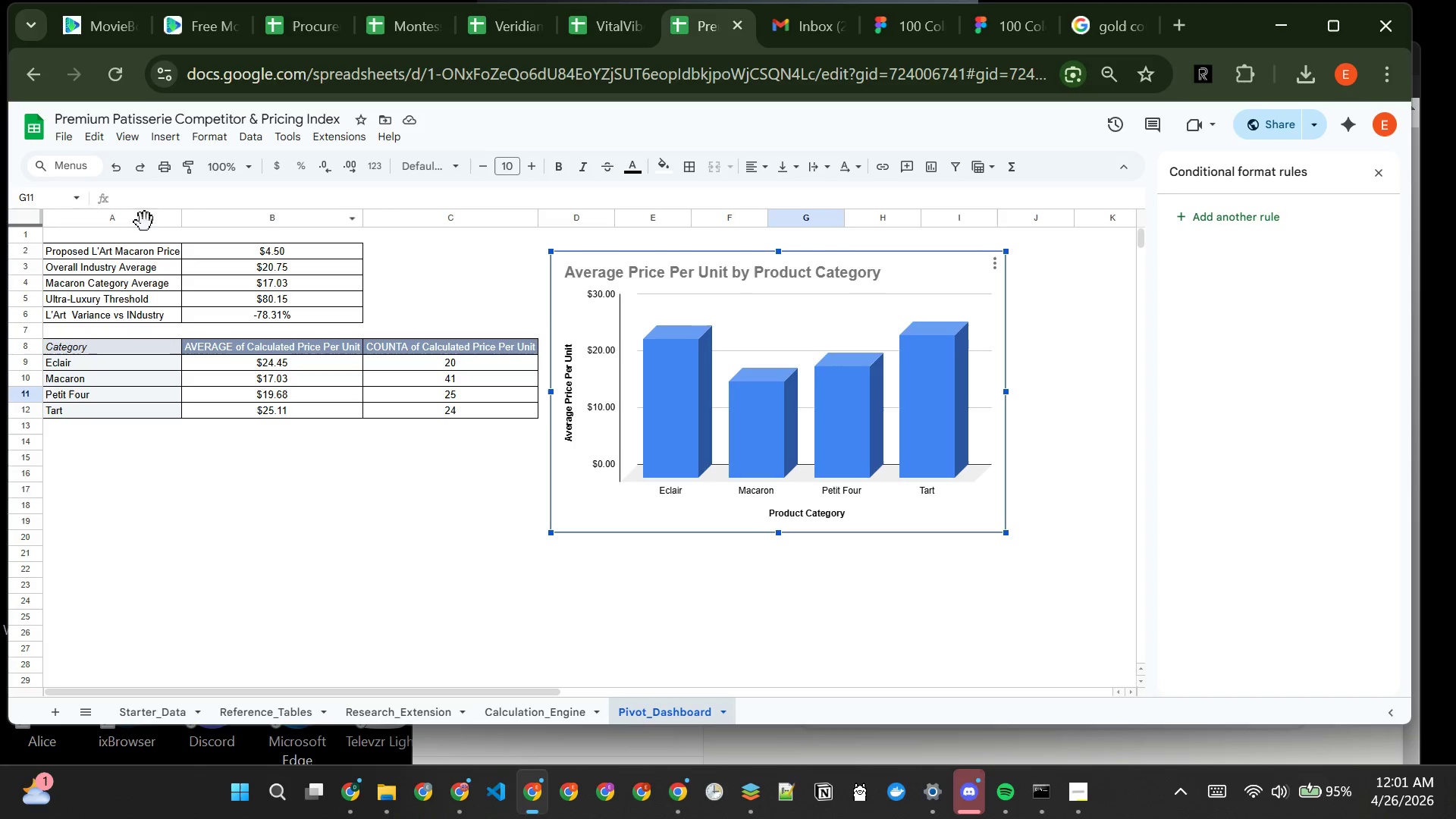 
wait(35.08)
 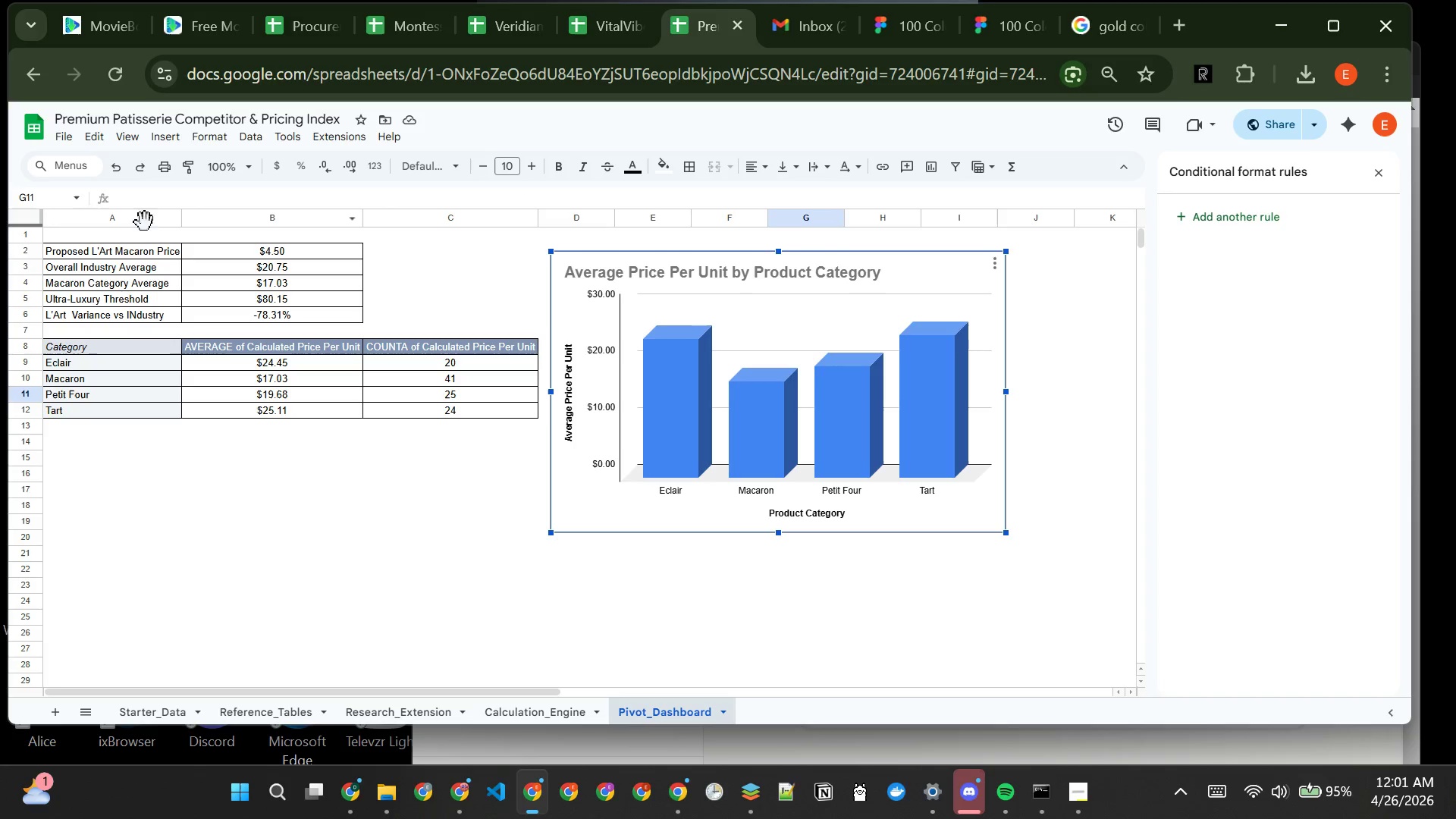 
right_click([31, 234])
 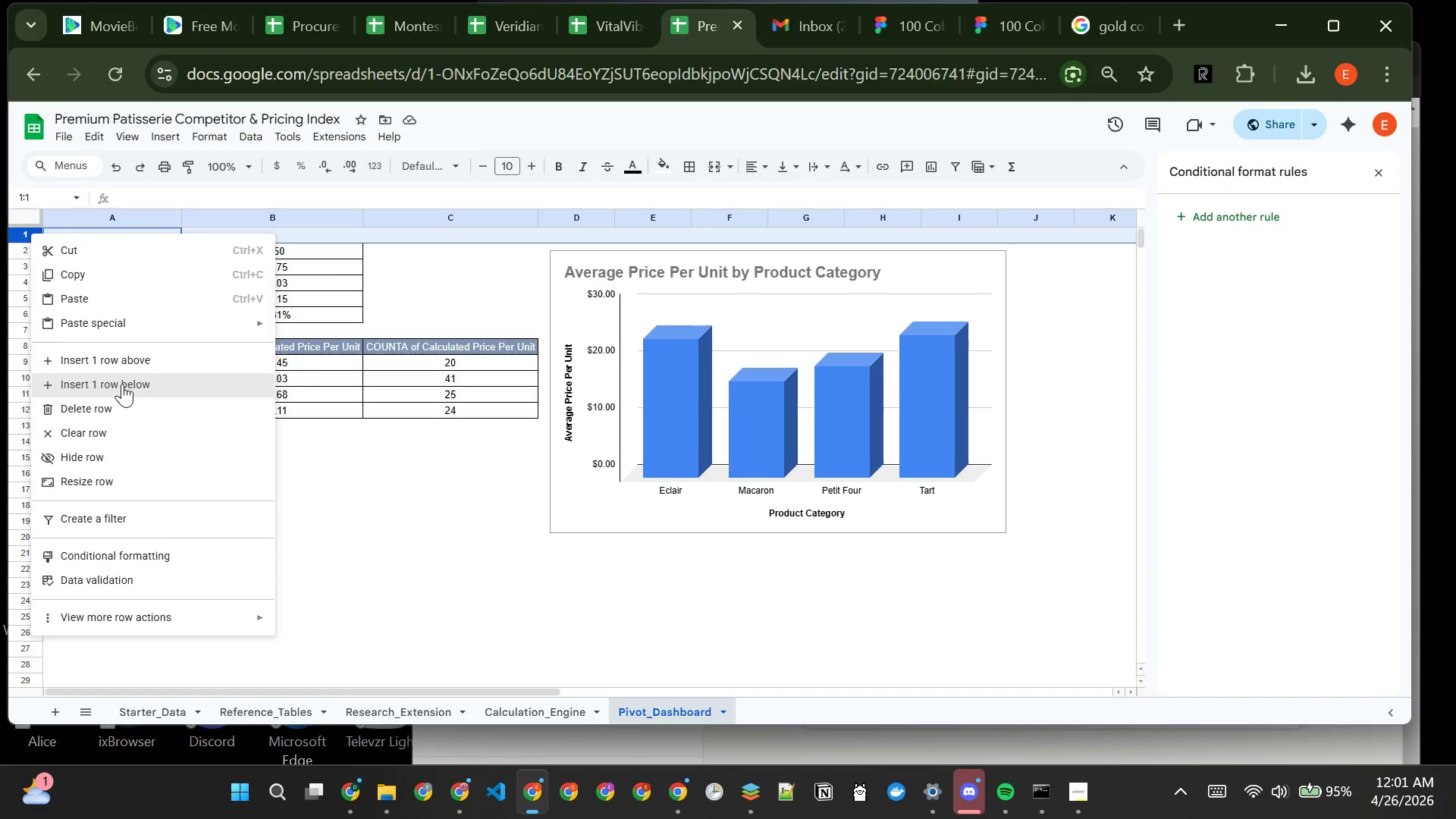 
left_click([130, 368])
 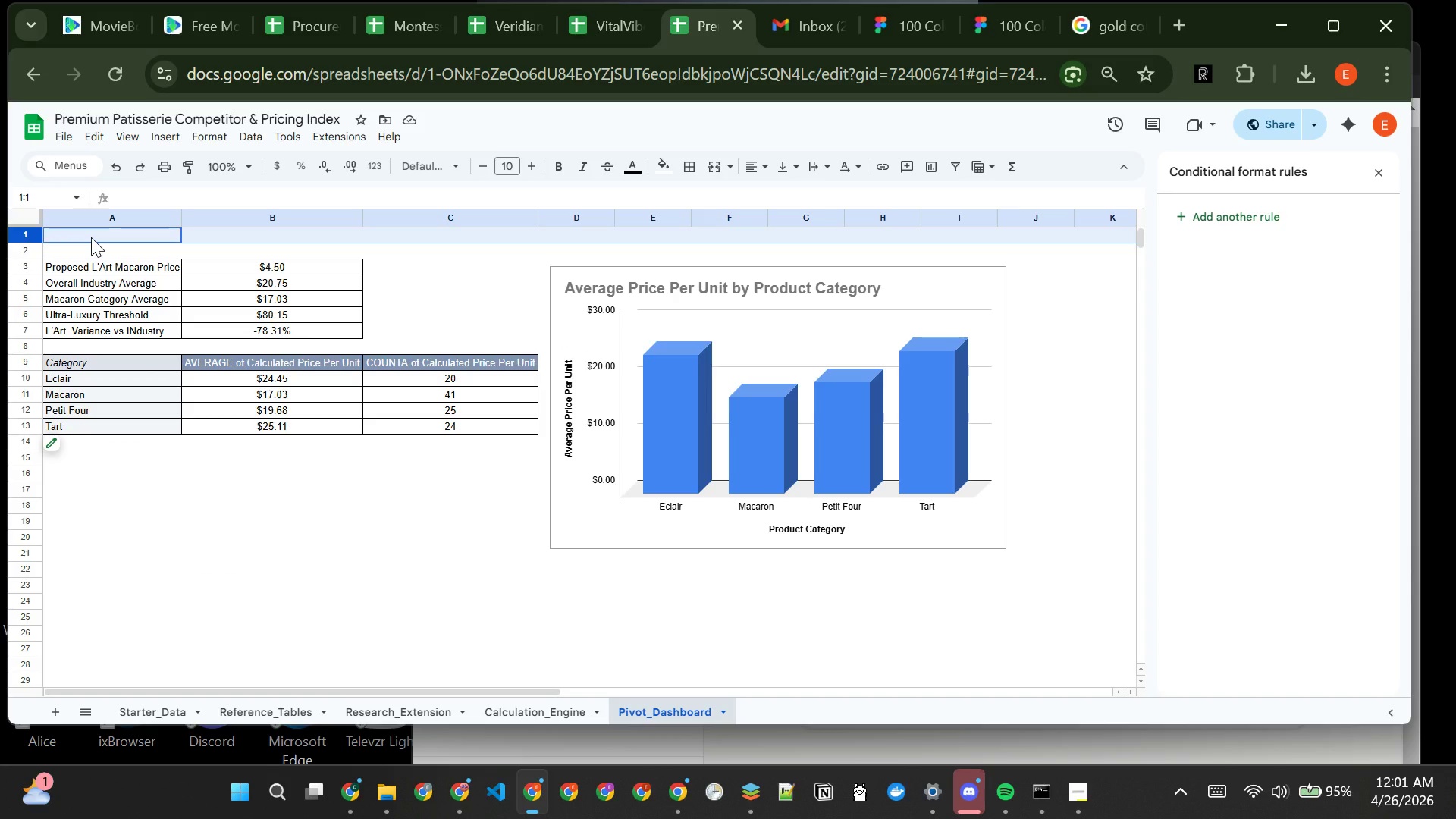 
wait(16.27)
 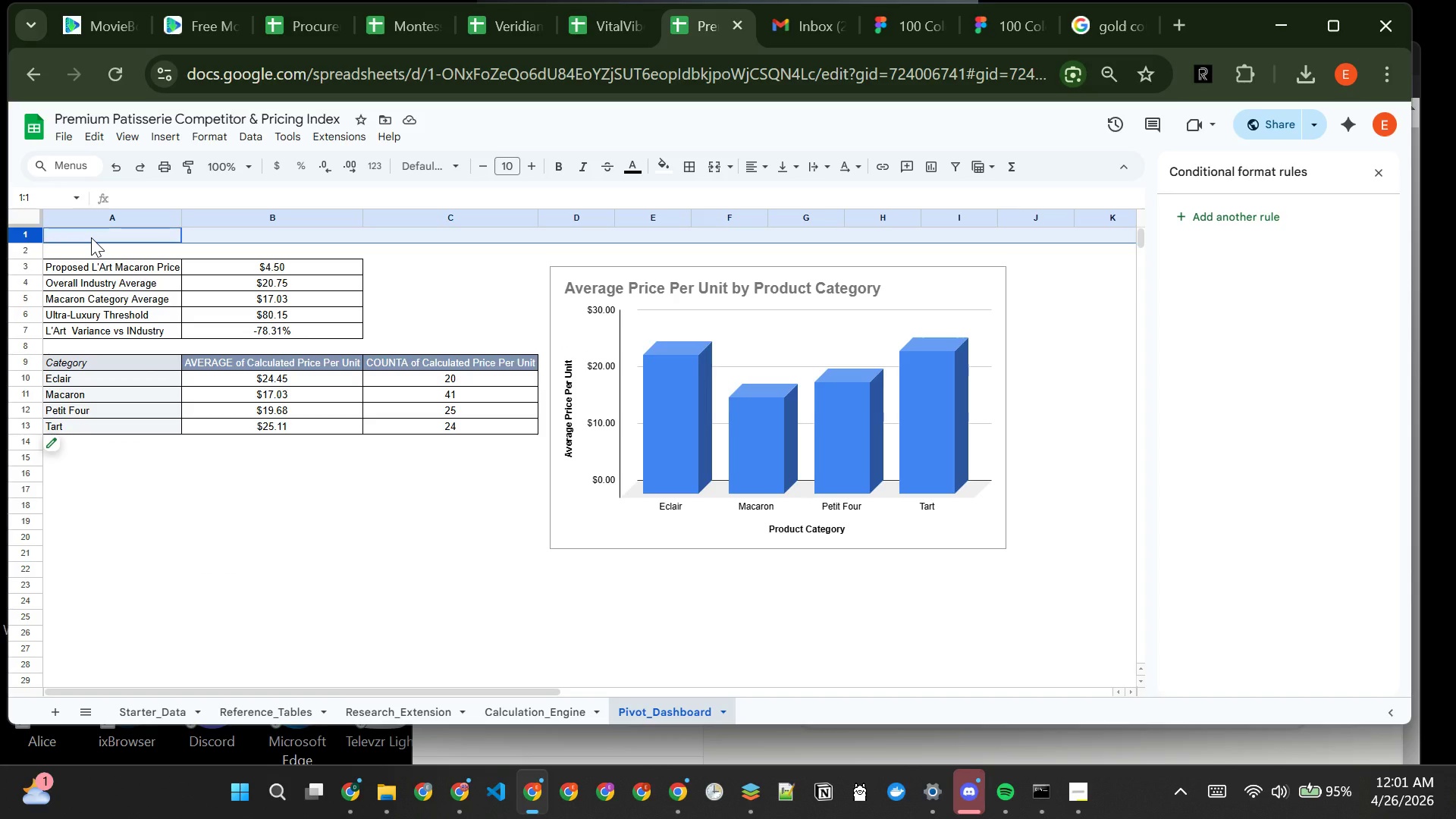 
type(Premium)
 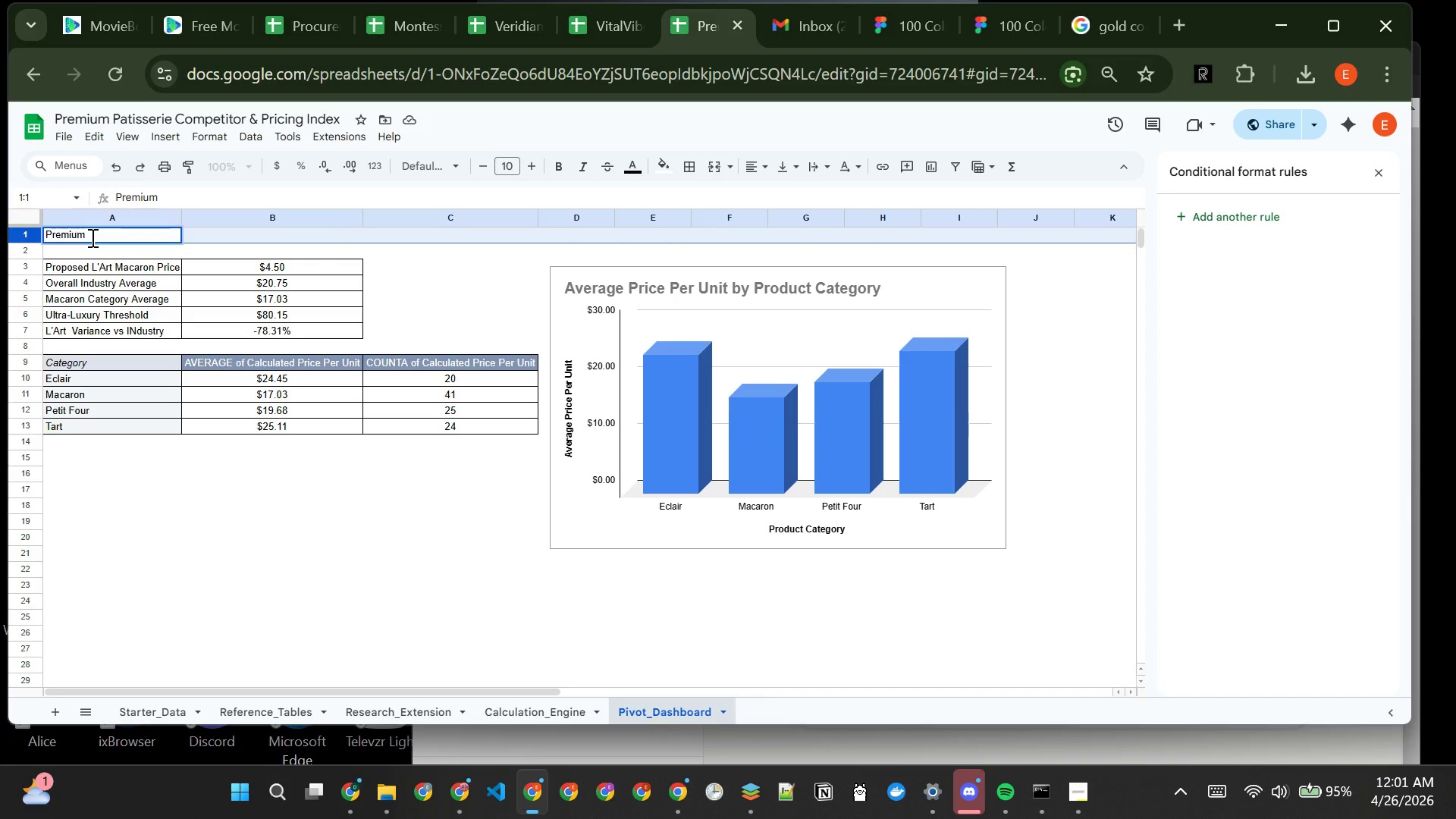 
type( Patisserie Competitor & Pricing Incd)
key(Backspace)
key(Backspace)
type(dex)
 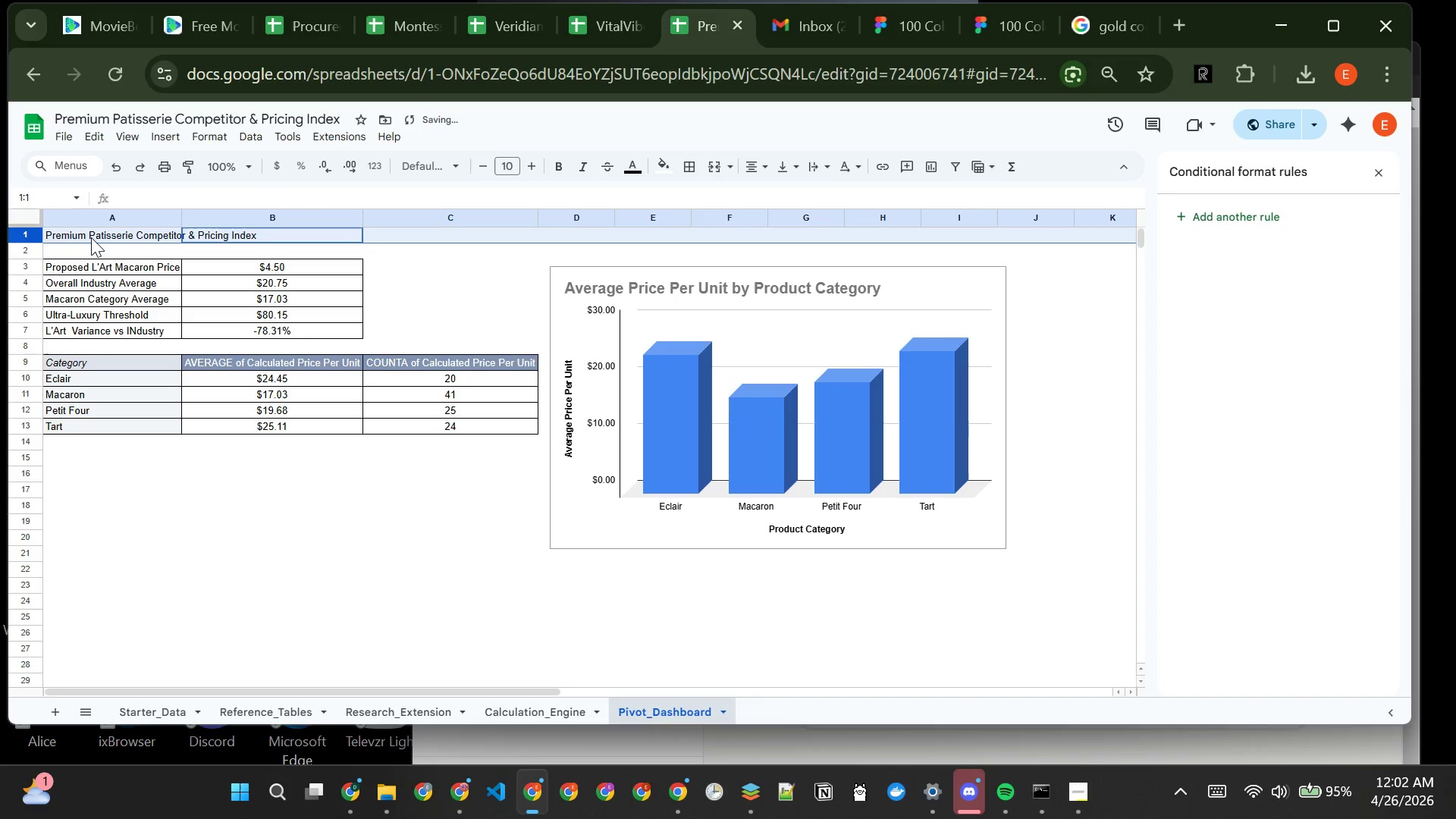 
 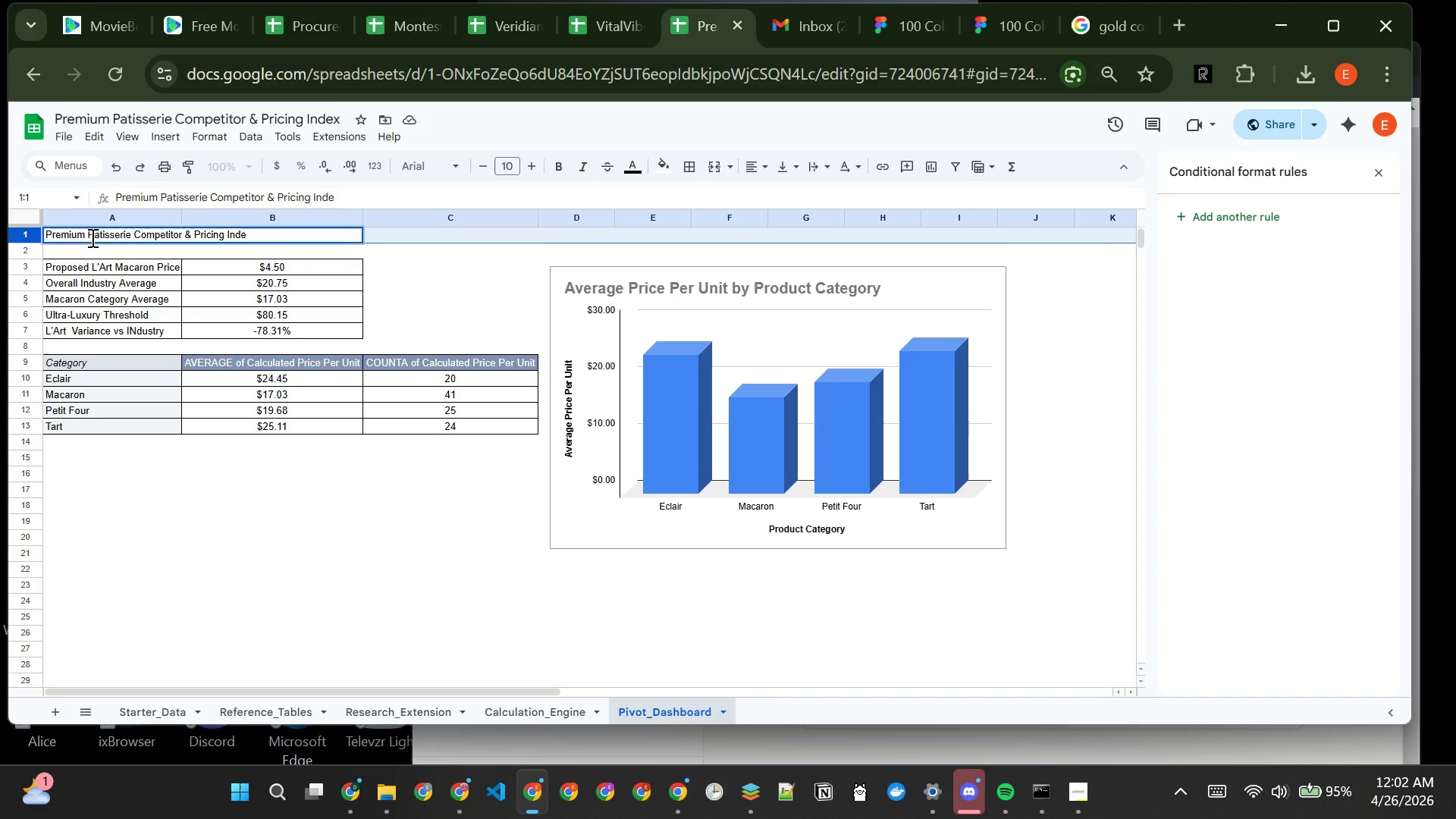 
key(Enter)
 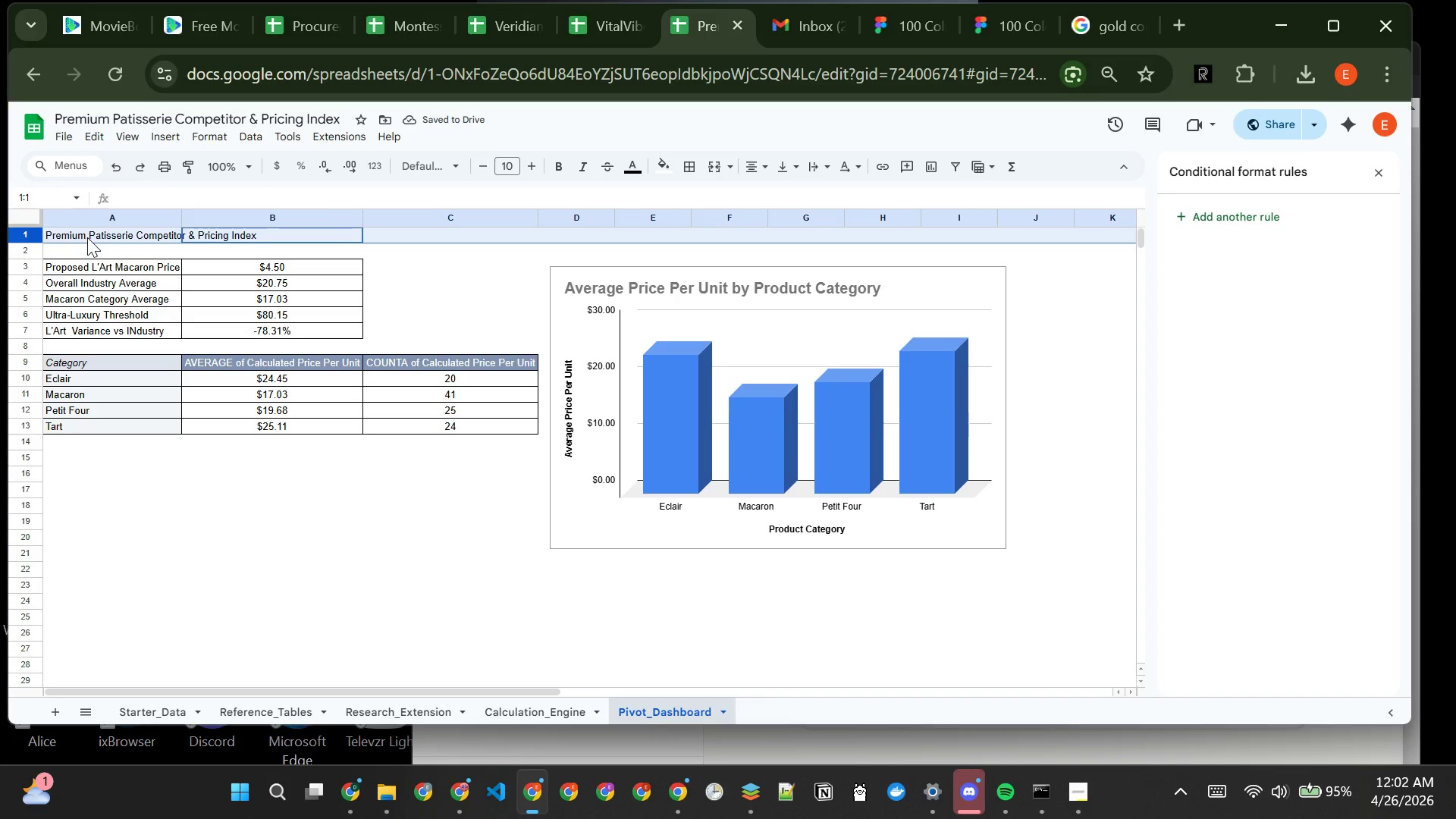 
left_click([121, 237])
 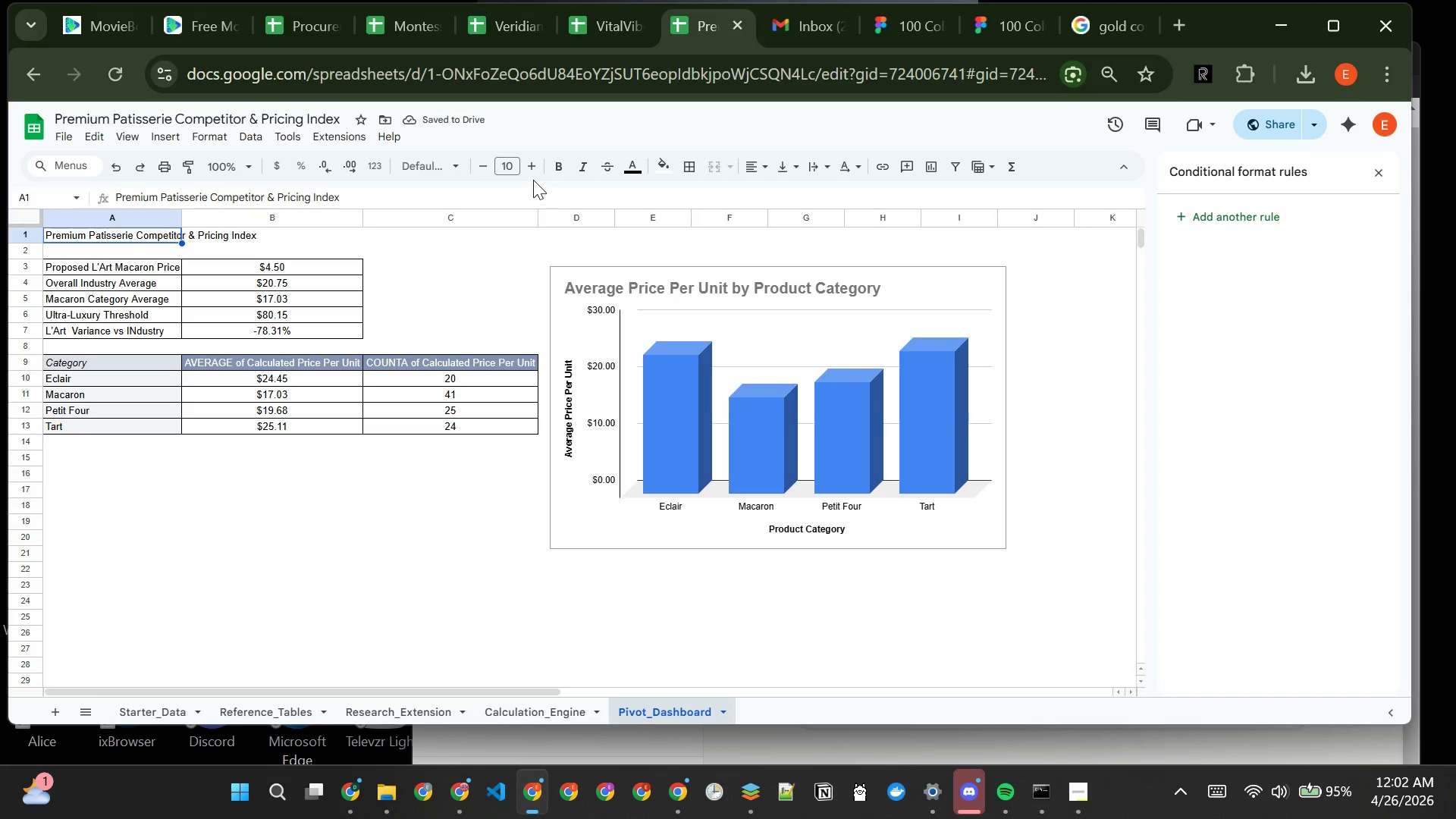 
left_click([532, 176])
 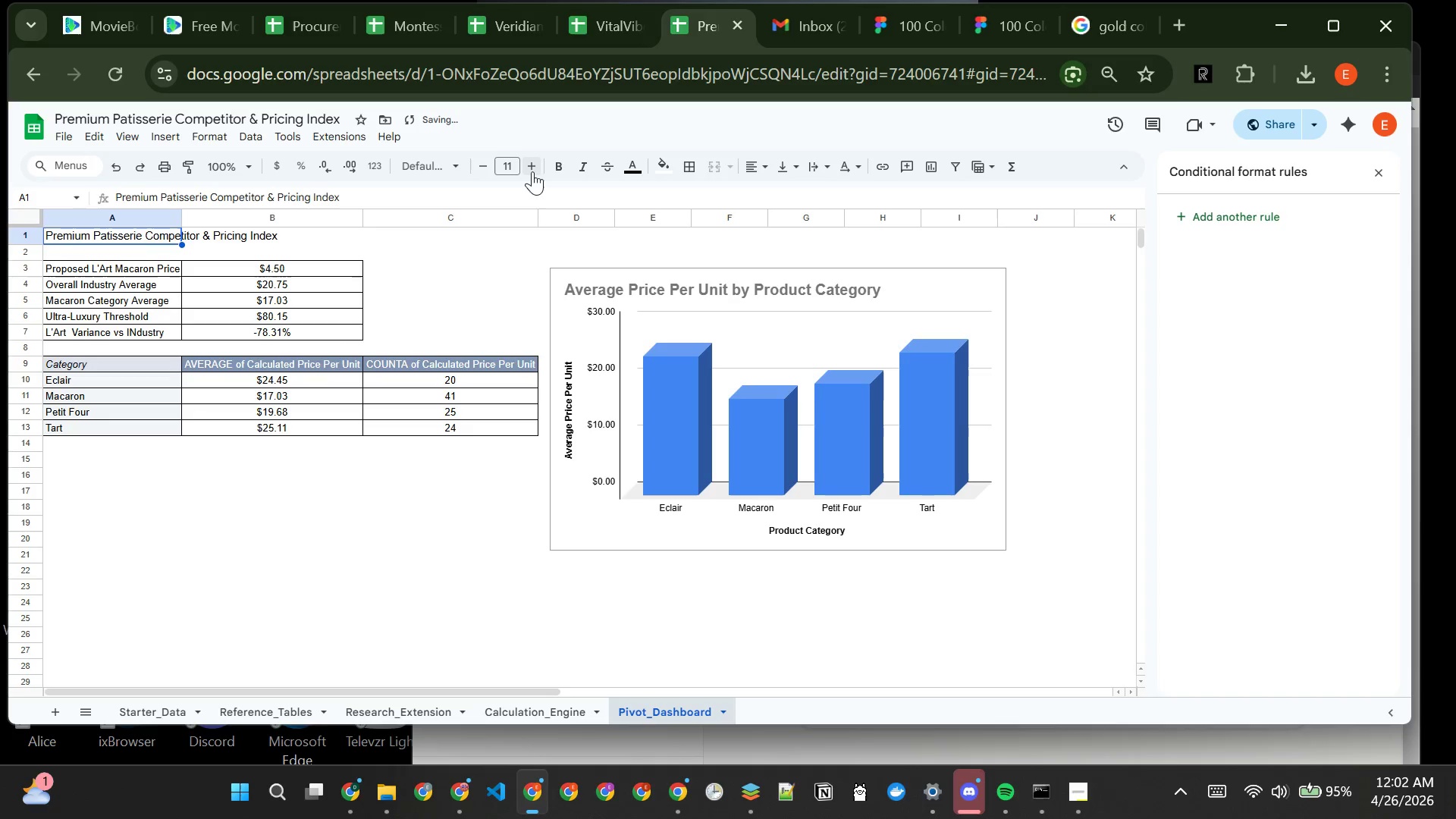 
triple_click([532, 171])
 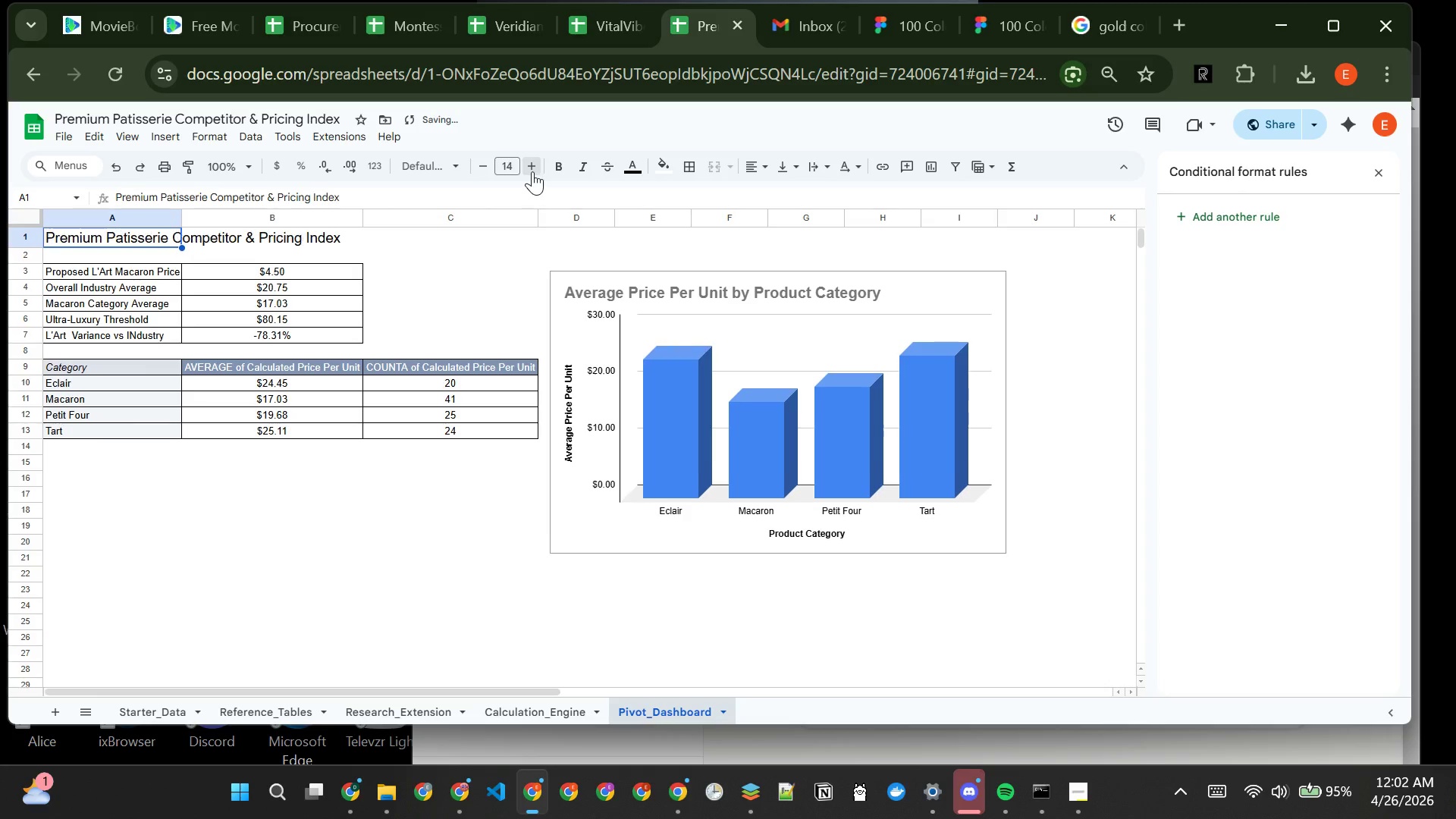 
triple_click([532, 171])
 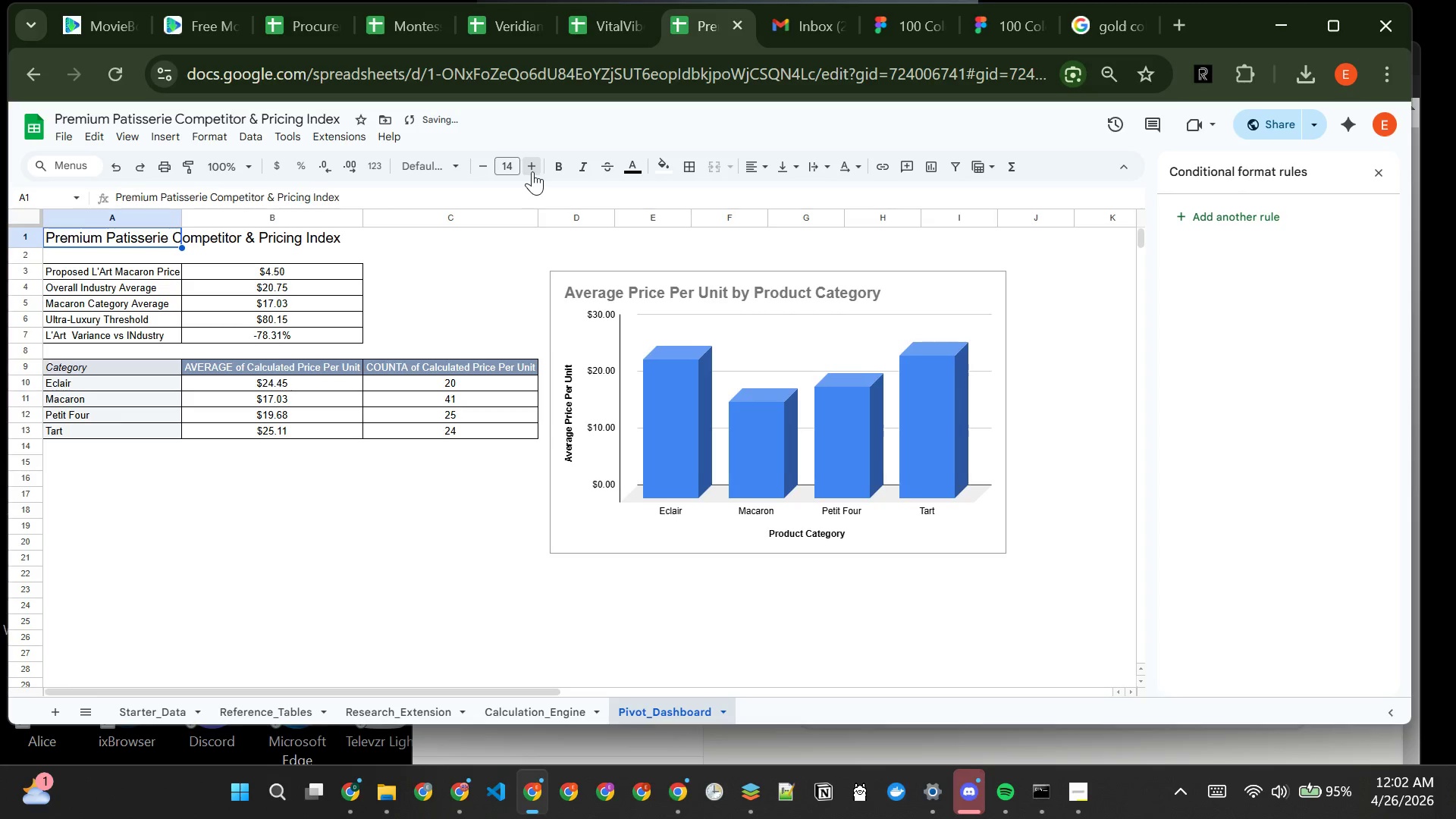 
triple_click([532, 171])
 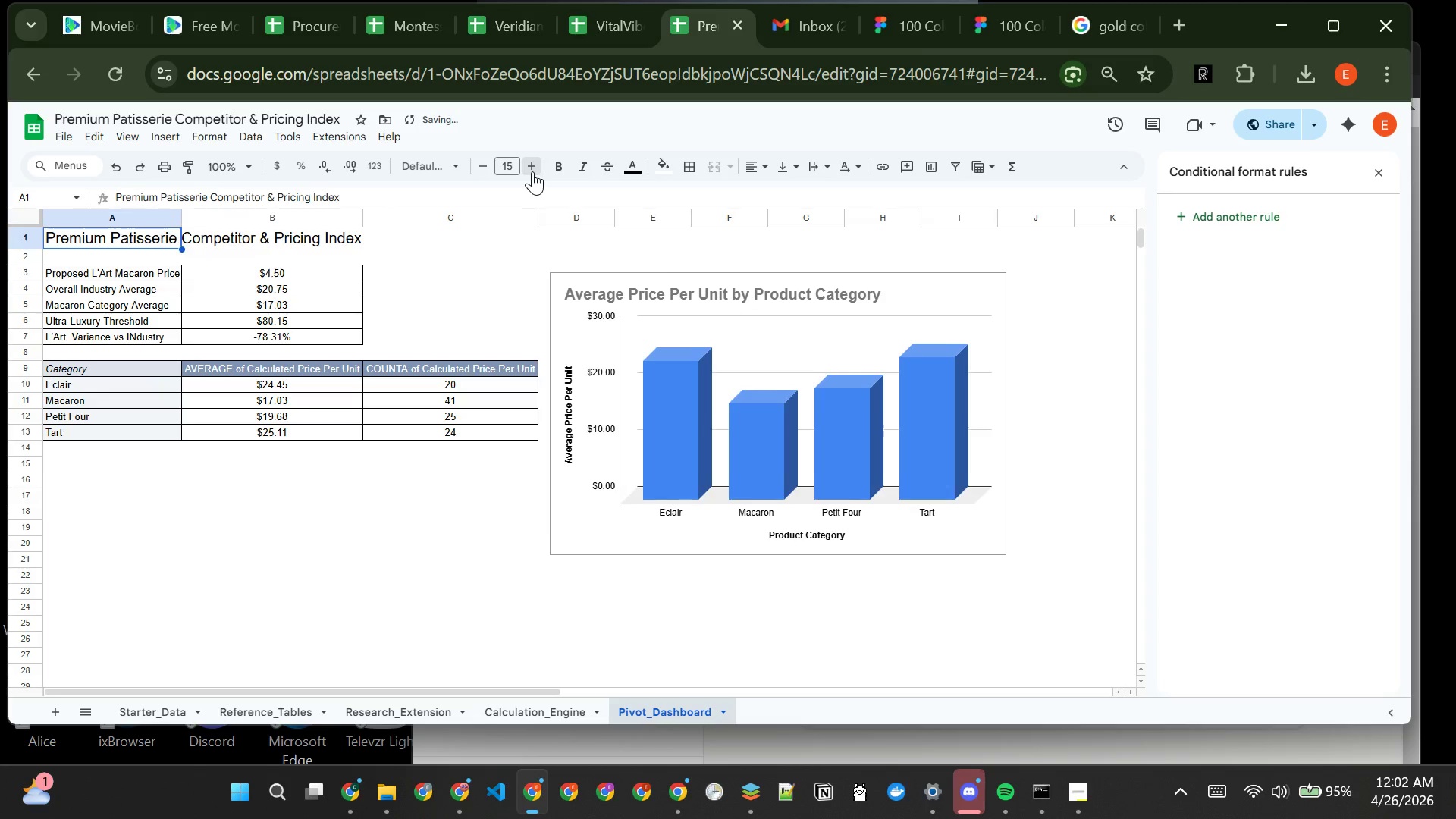 
triple_click([532, 171])
 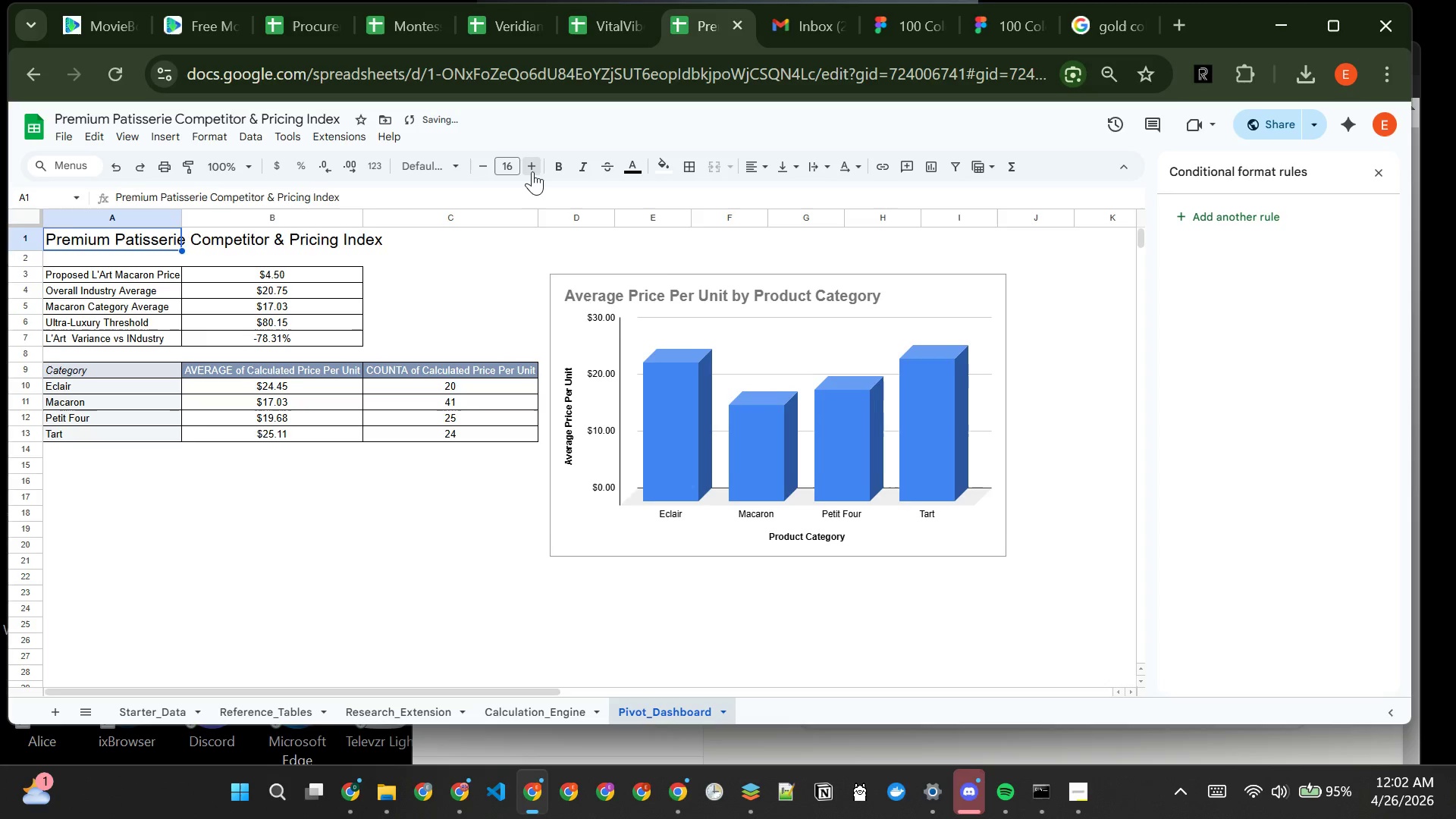 
triple_click([532, 171])
 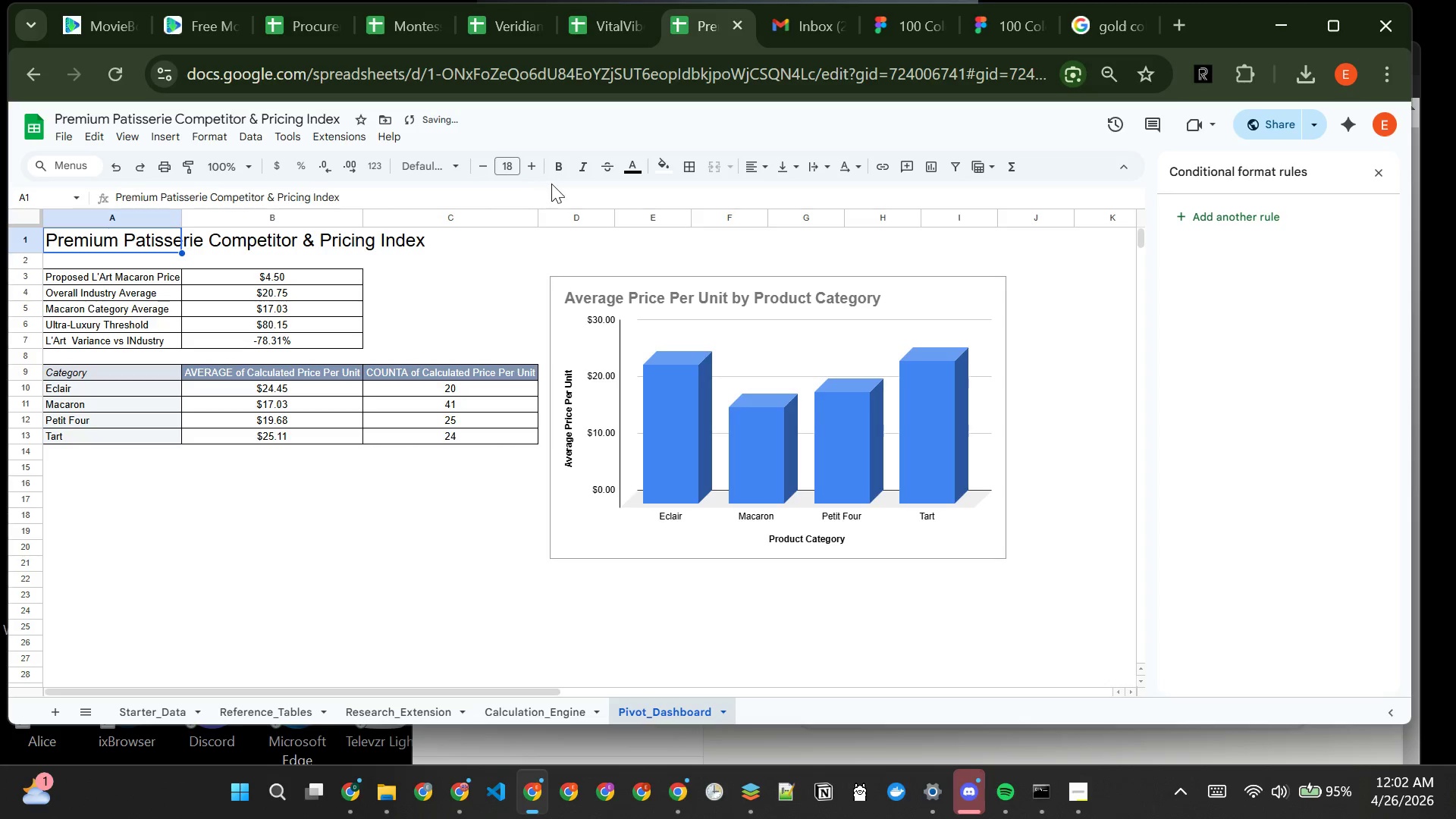 
left_click([557, 175])
 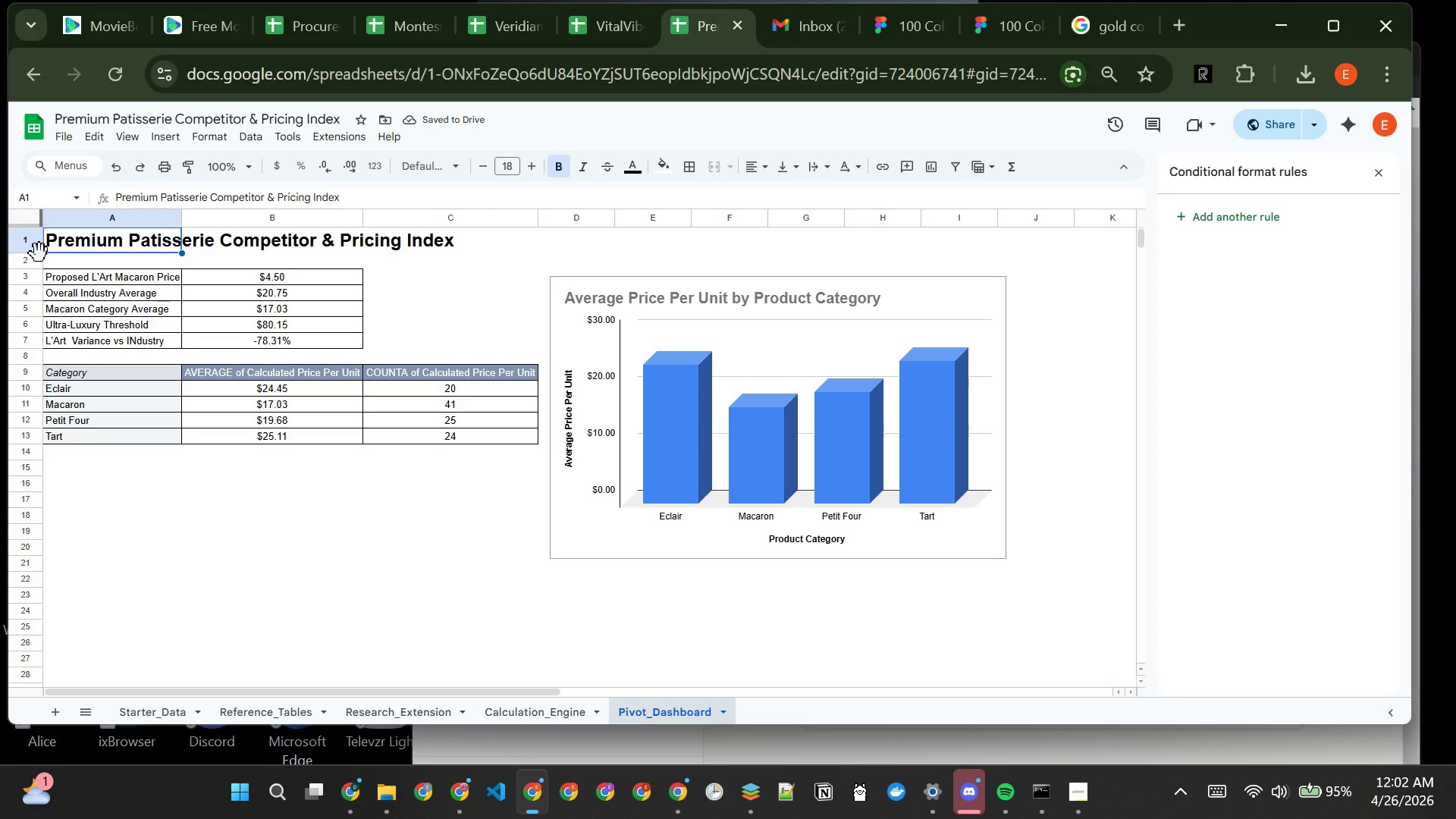 
left_click([53, 264])
 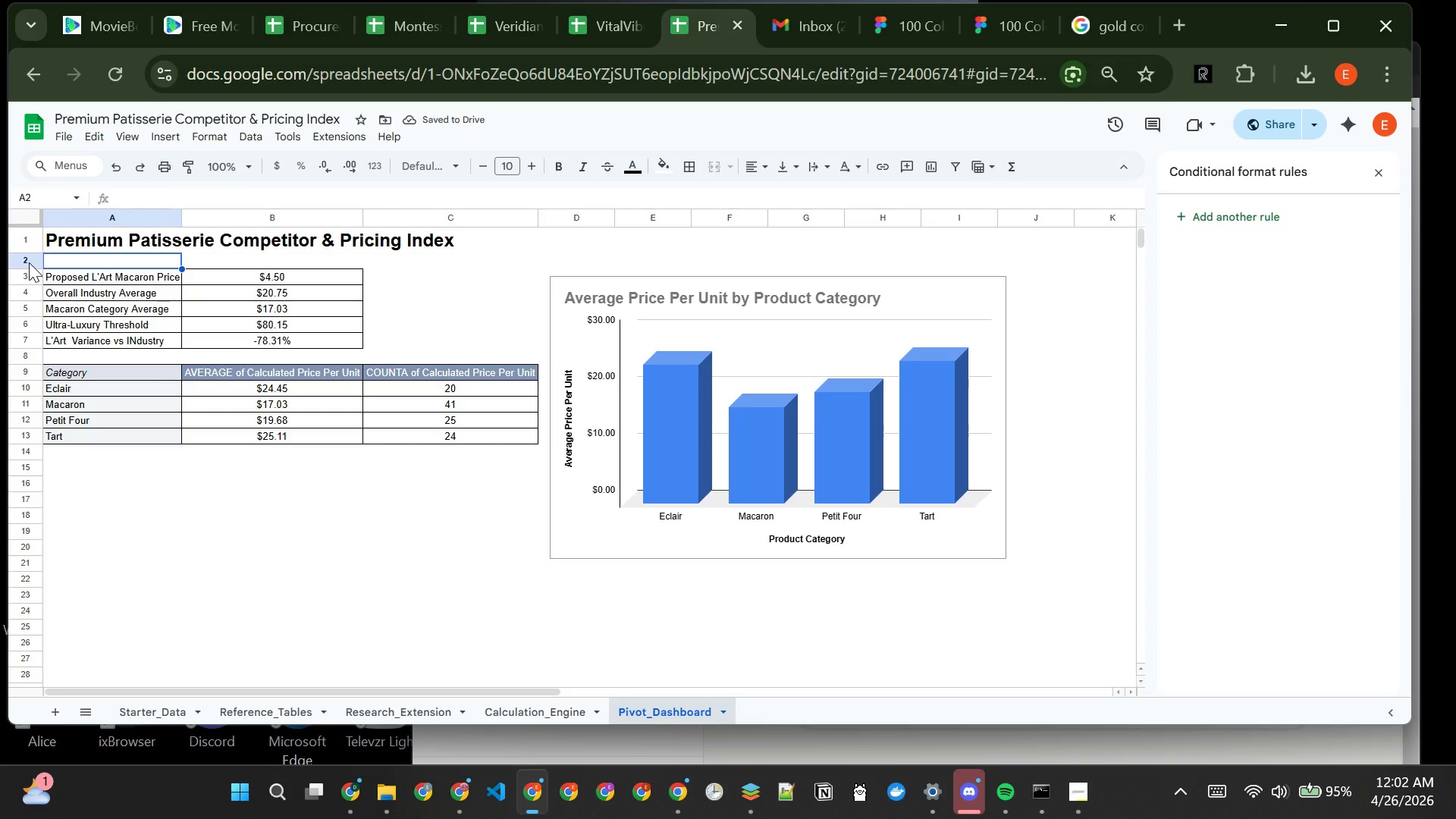 
right_click([29, 262])
 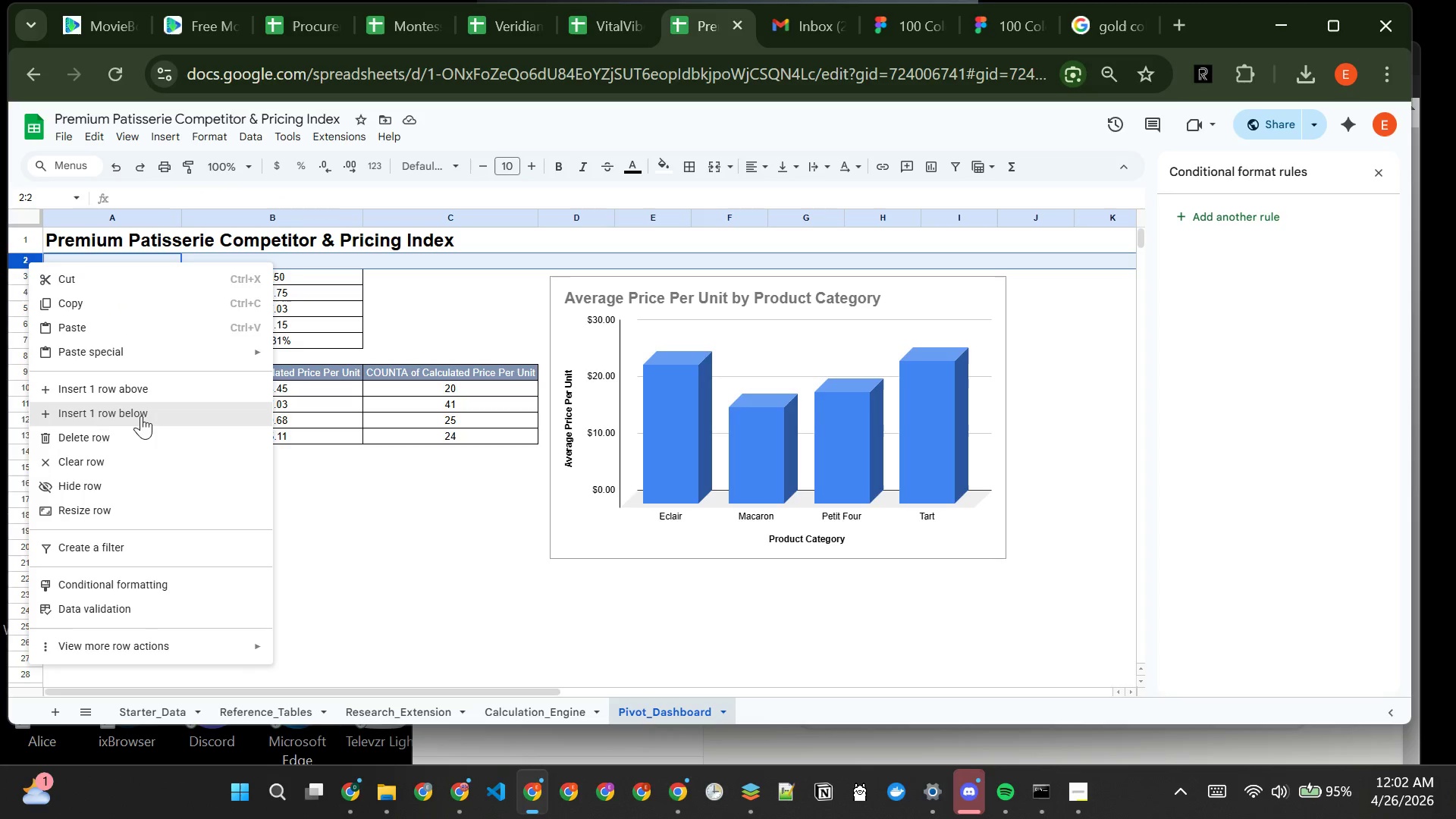 
left_click([142, 413])
 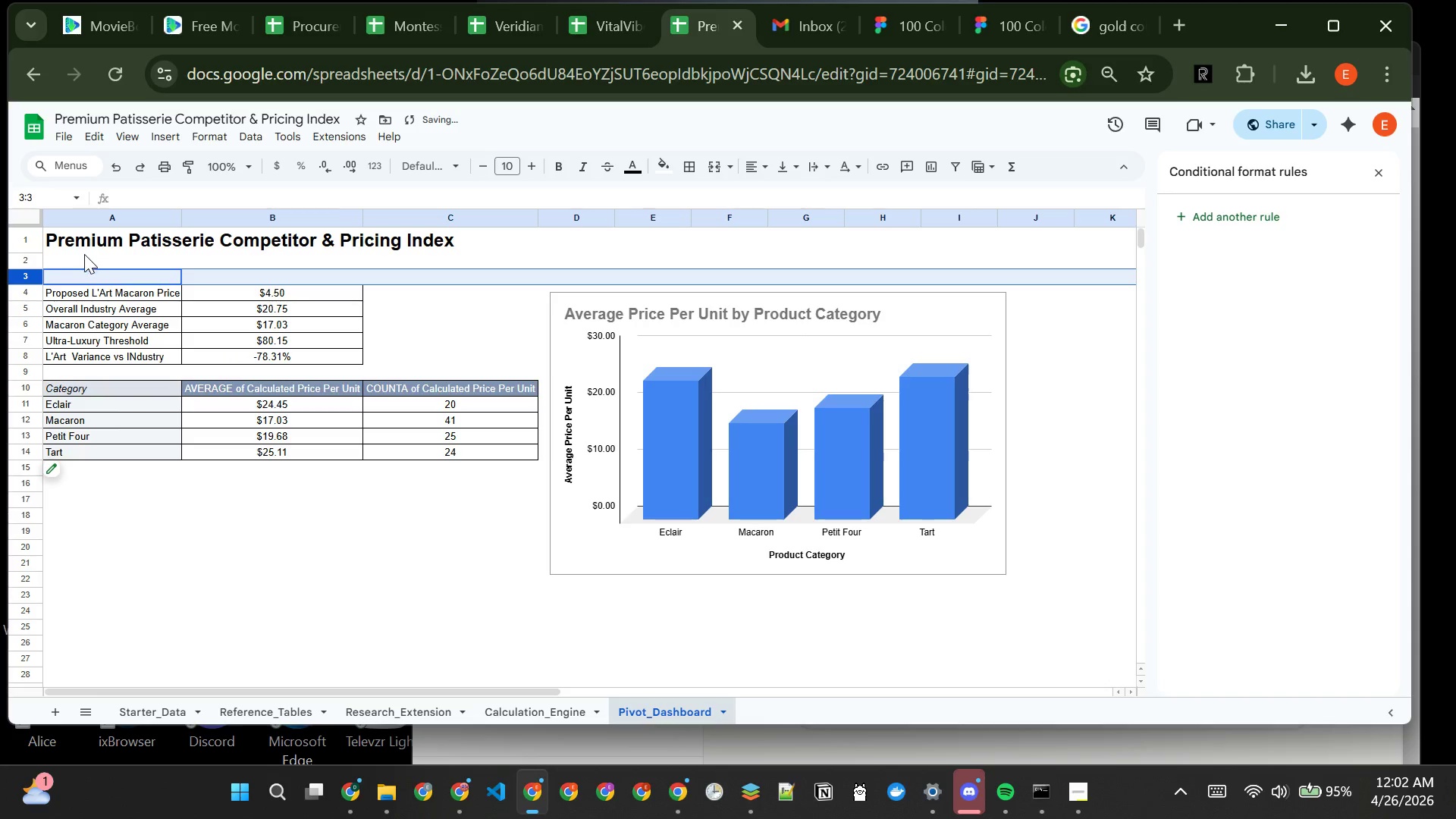 
left_click([92, 260])
 